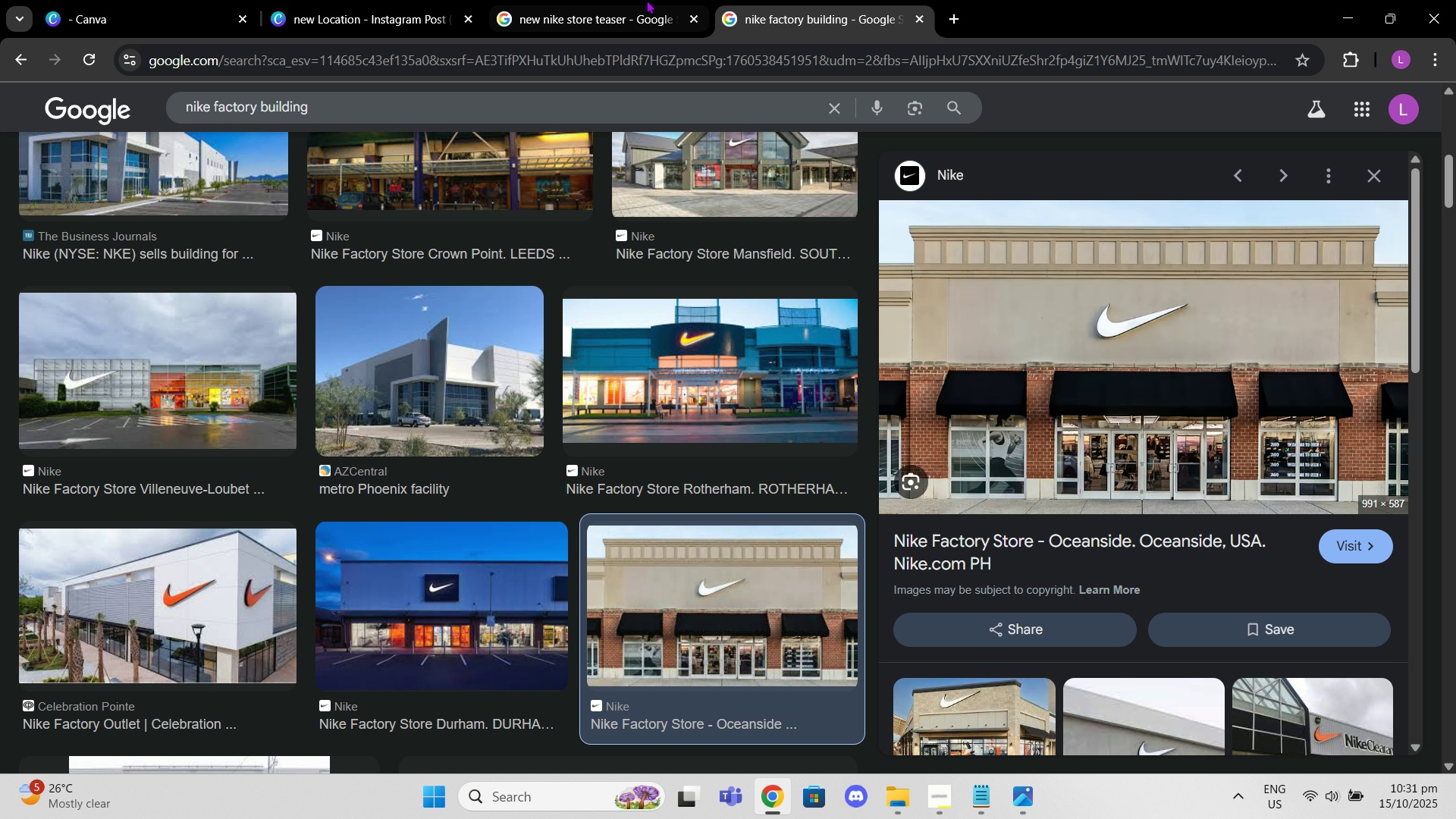 
left_click([646, 0])
 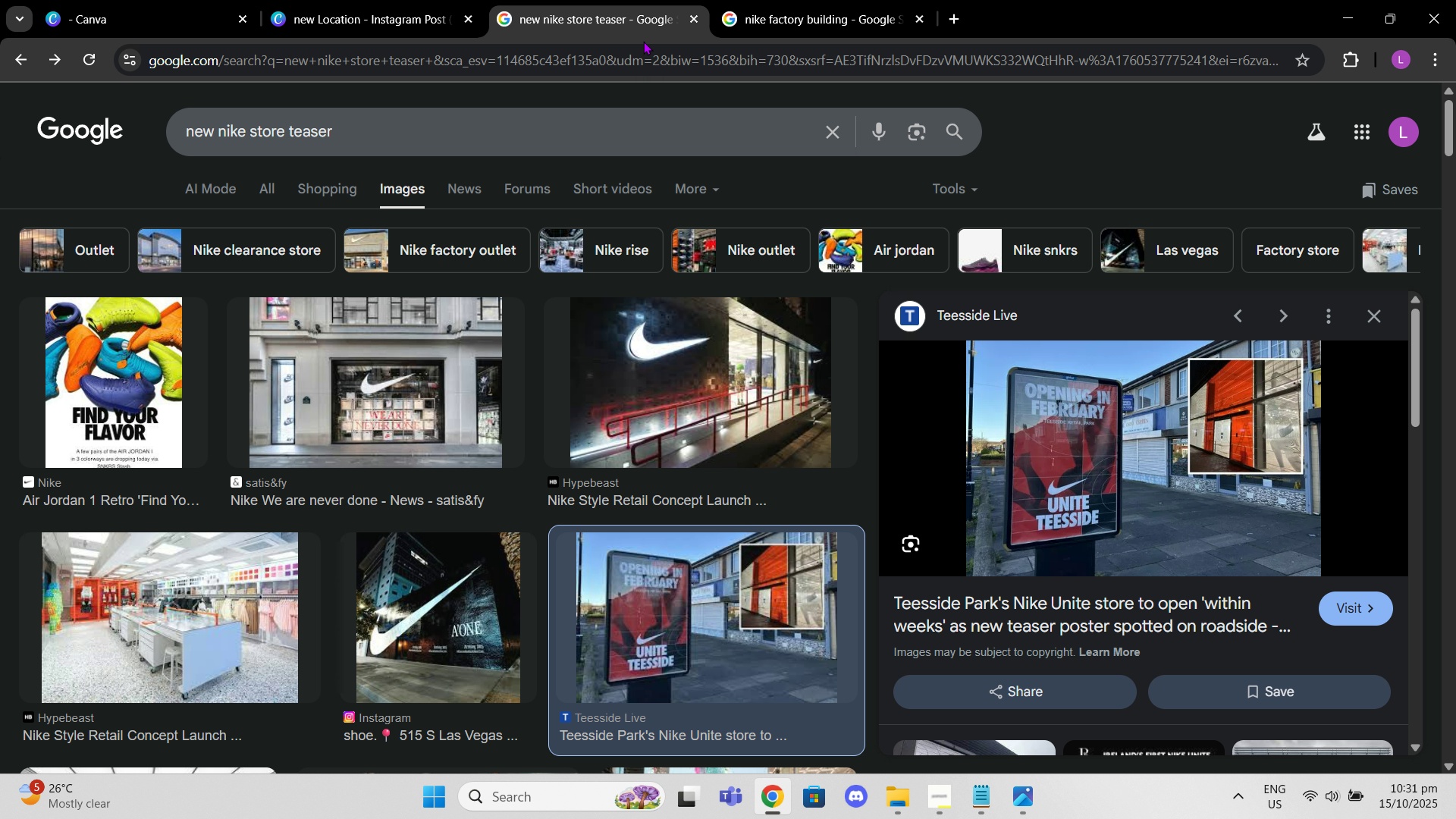 
wait(5.74)
 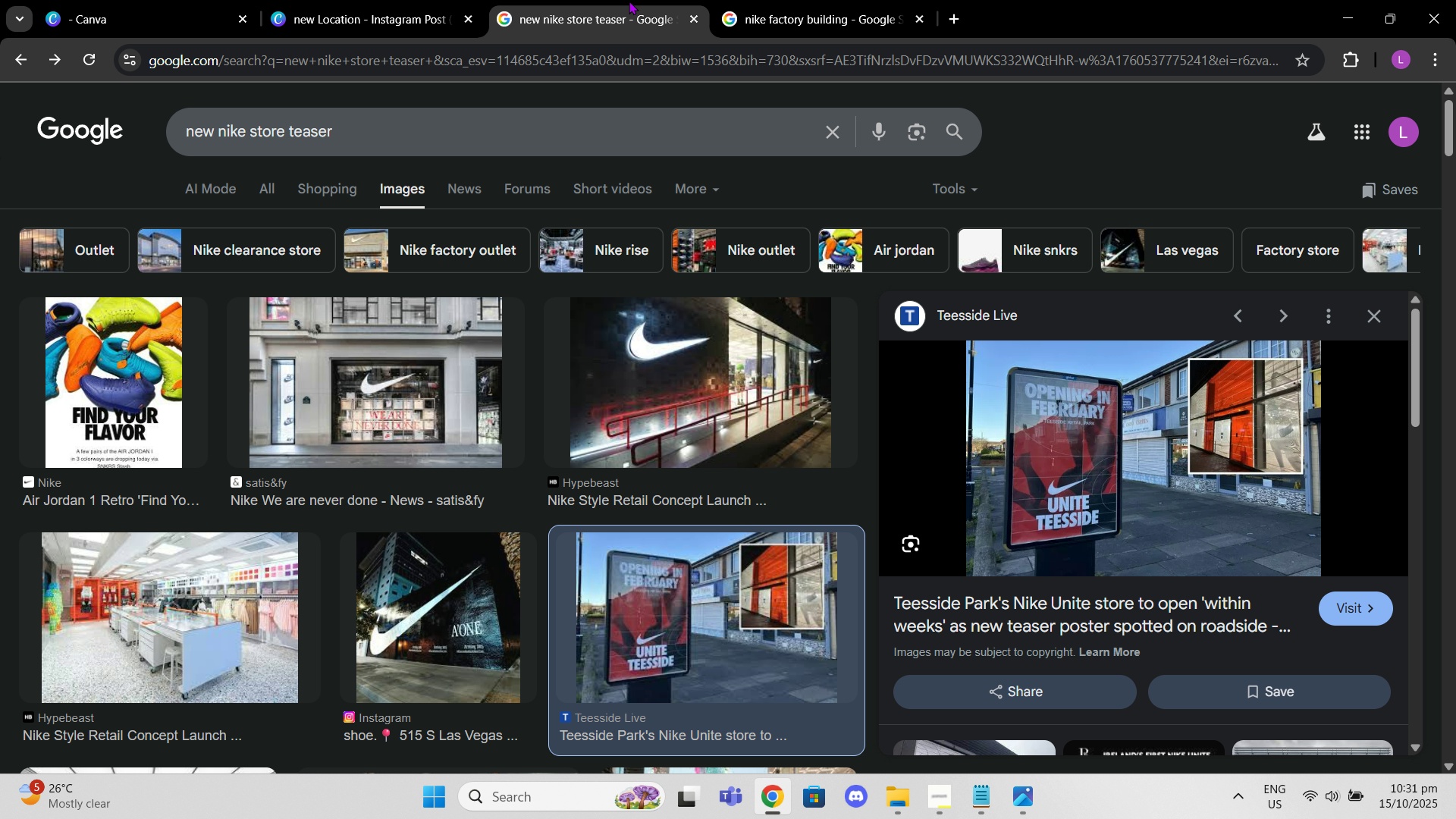 
left_click([1011, 793])
 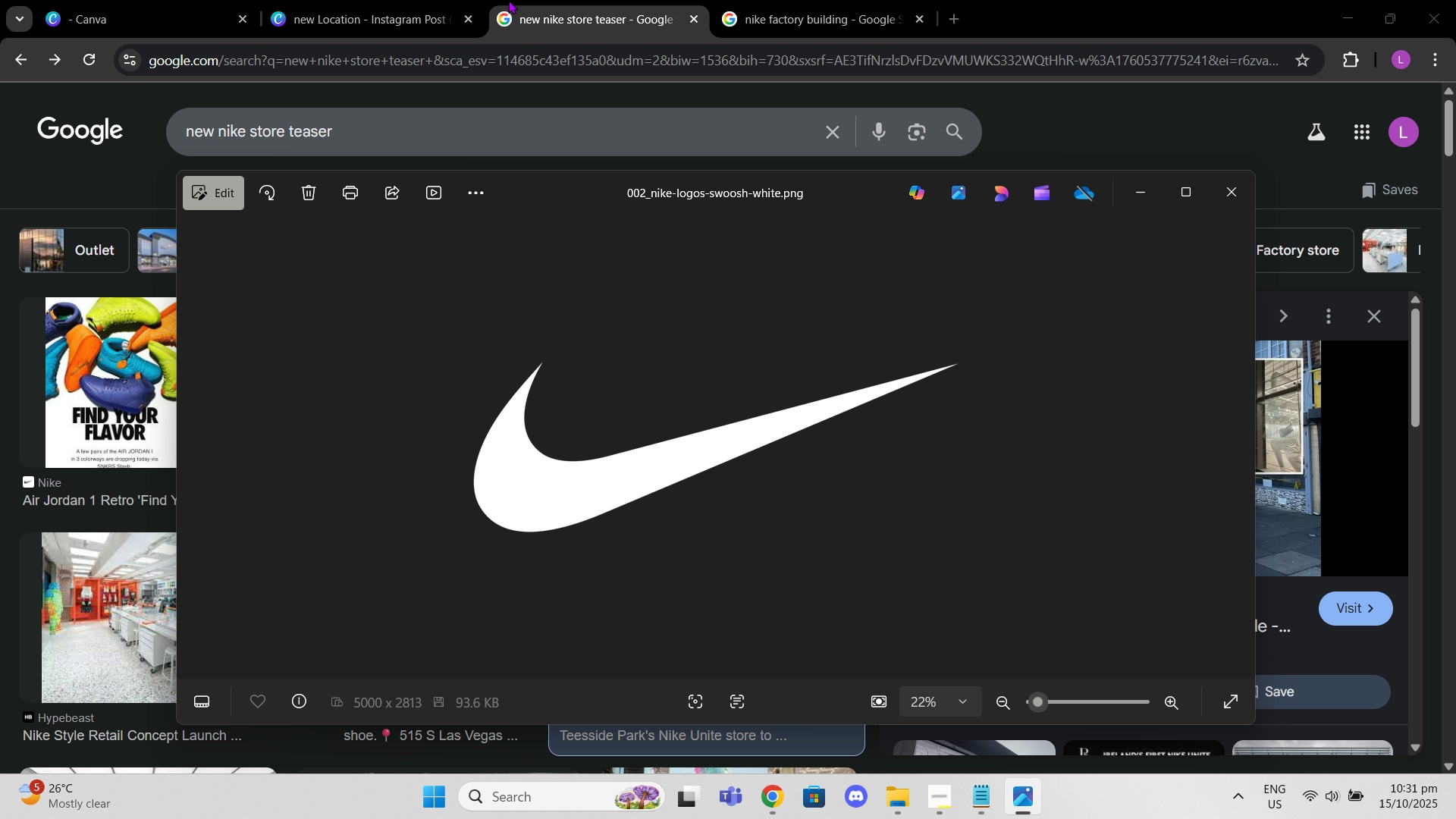 
left_click([397, 0])
 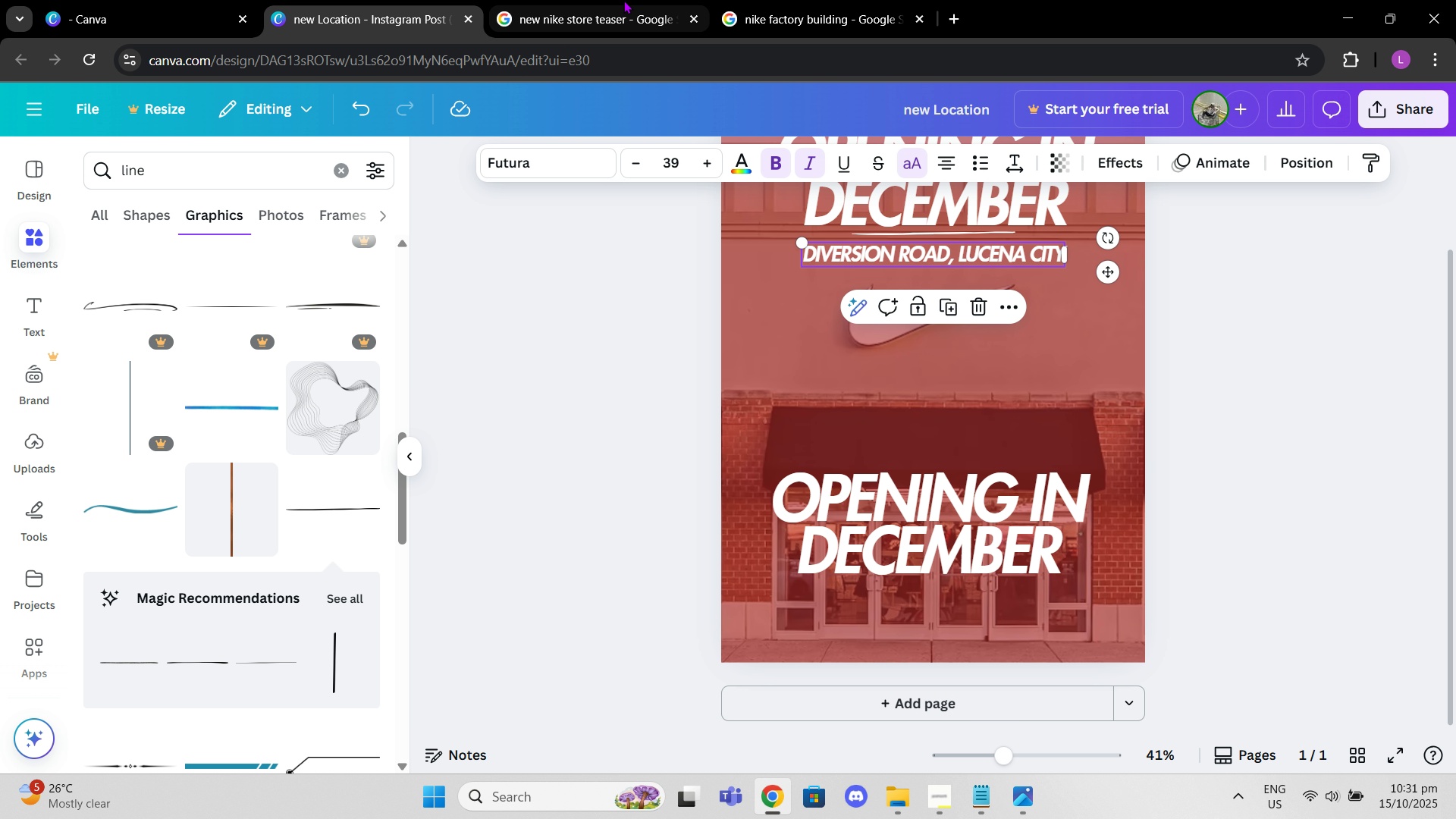 
left_click([625, 0])
 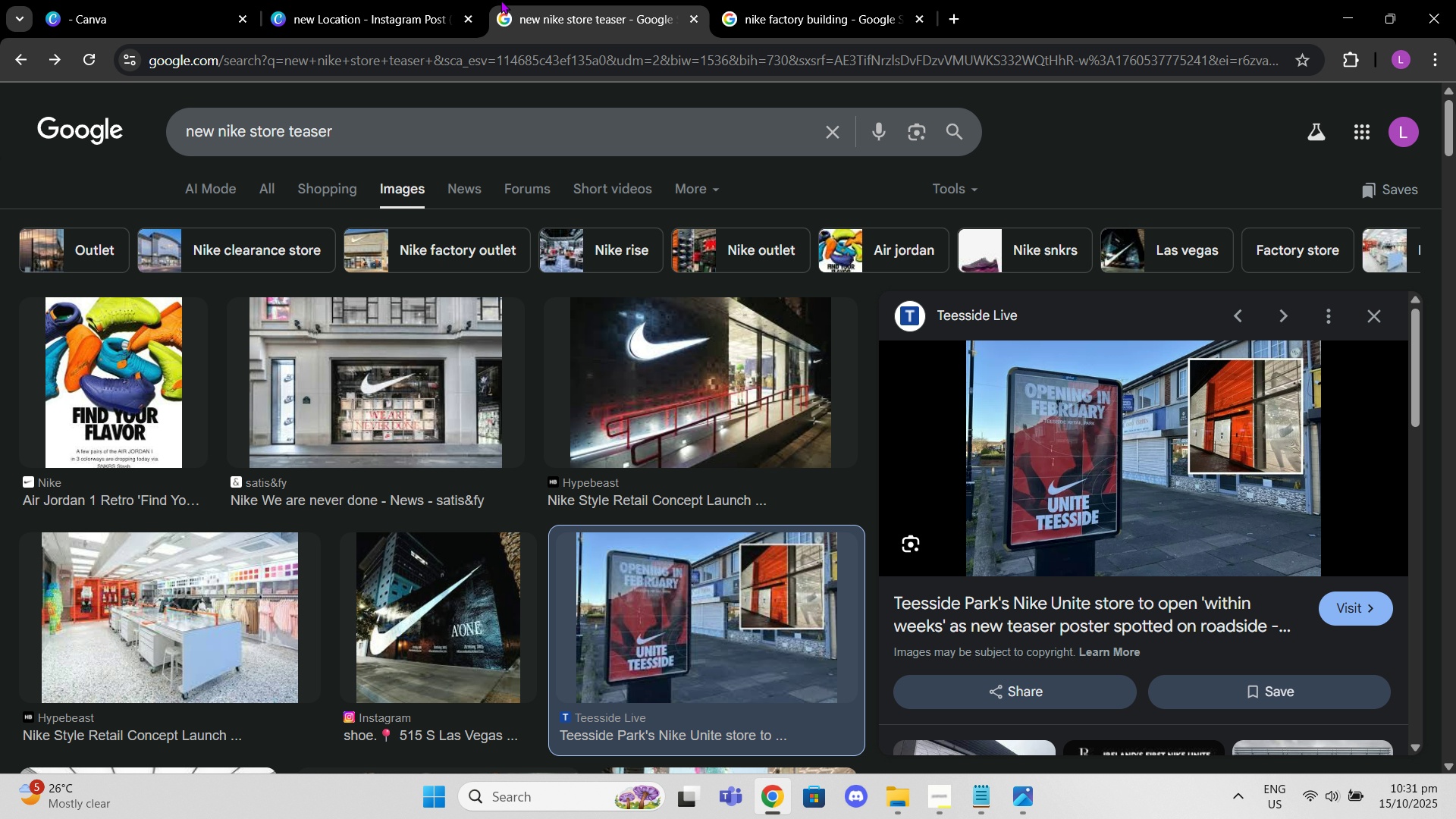 
left_click([497, 0])
 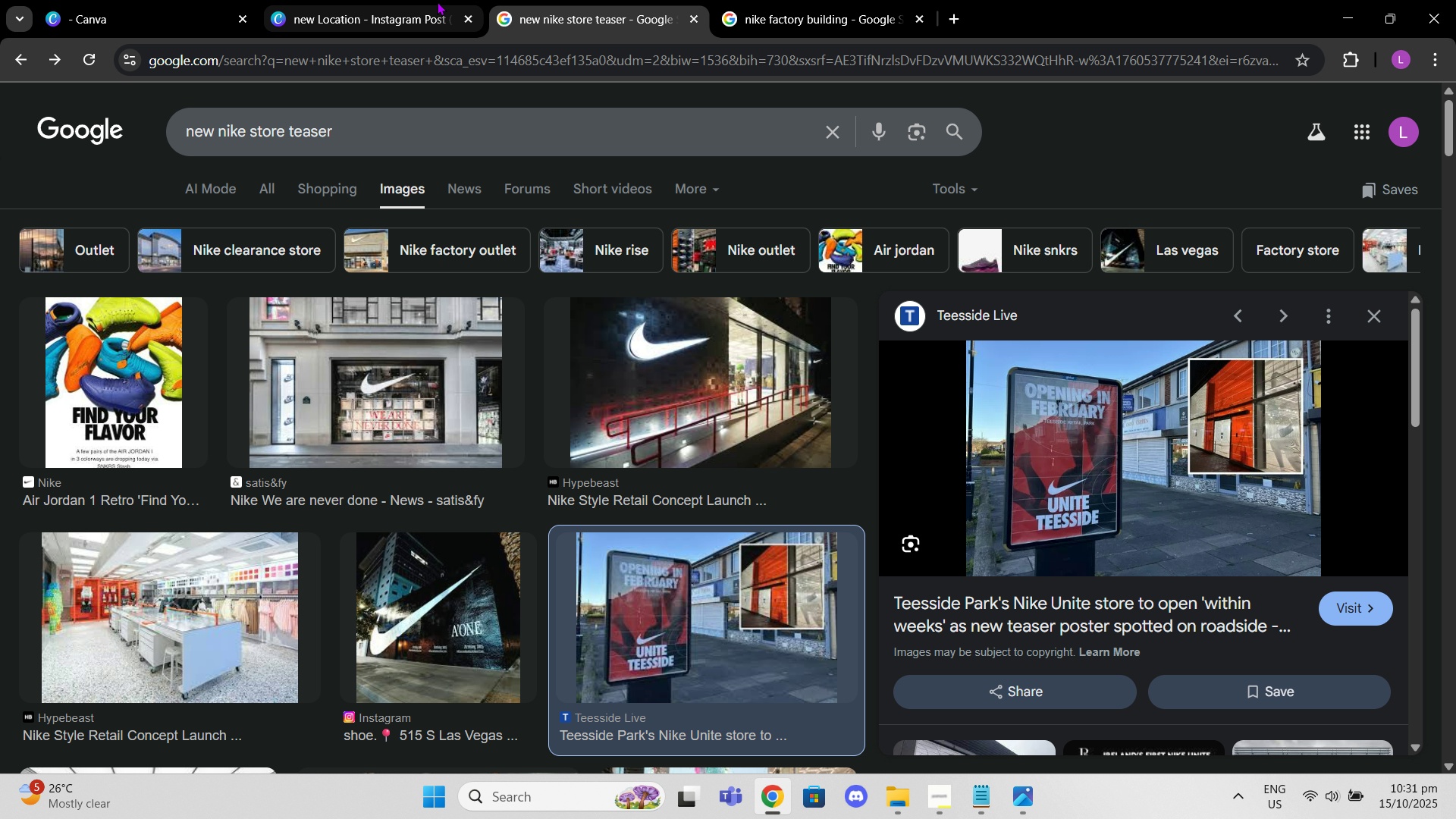 
left_click([437, 2])
 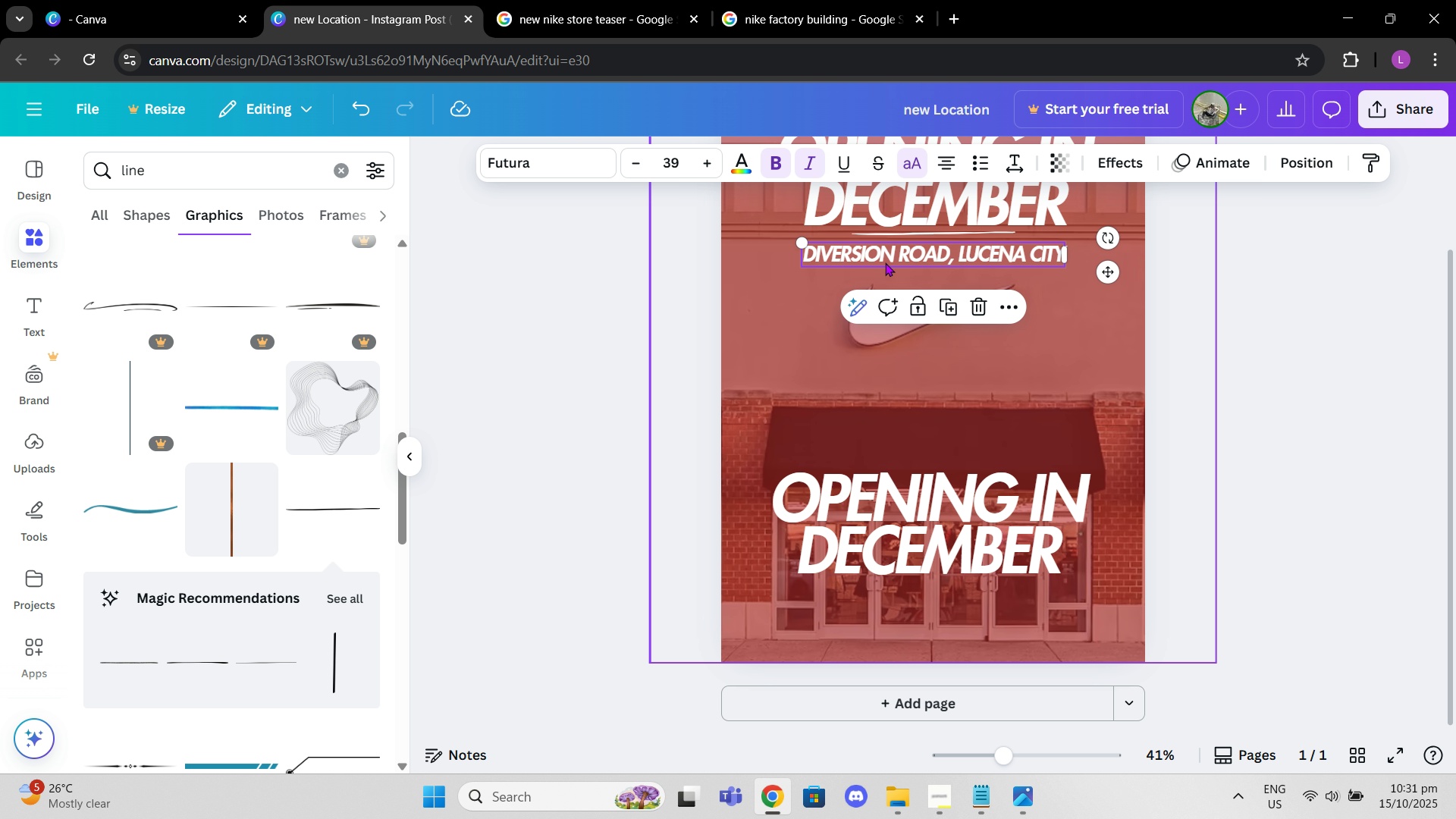 
double_click([885, 256])
 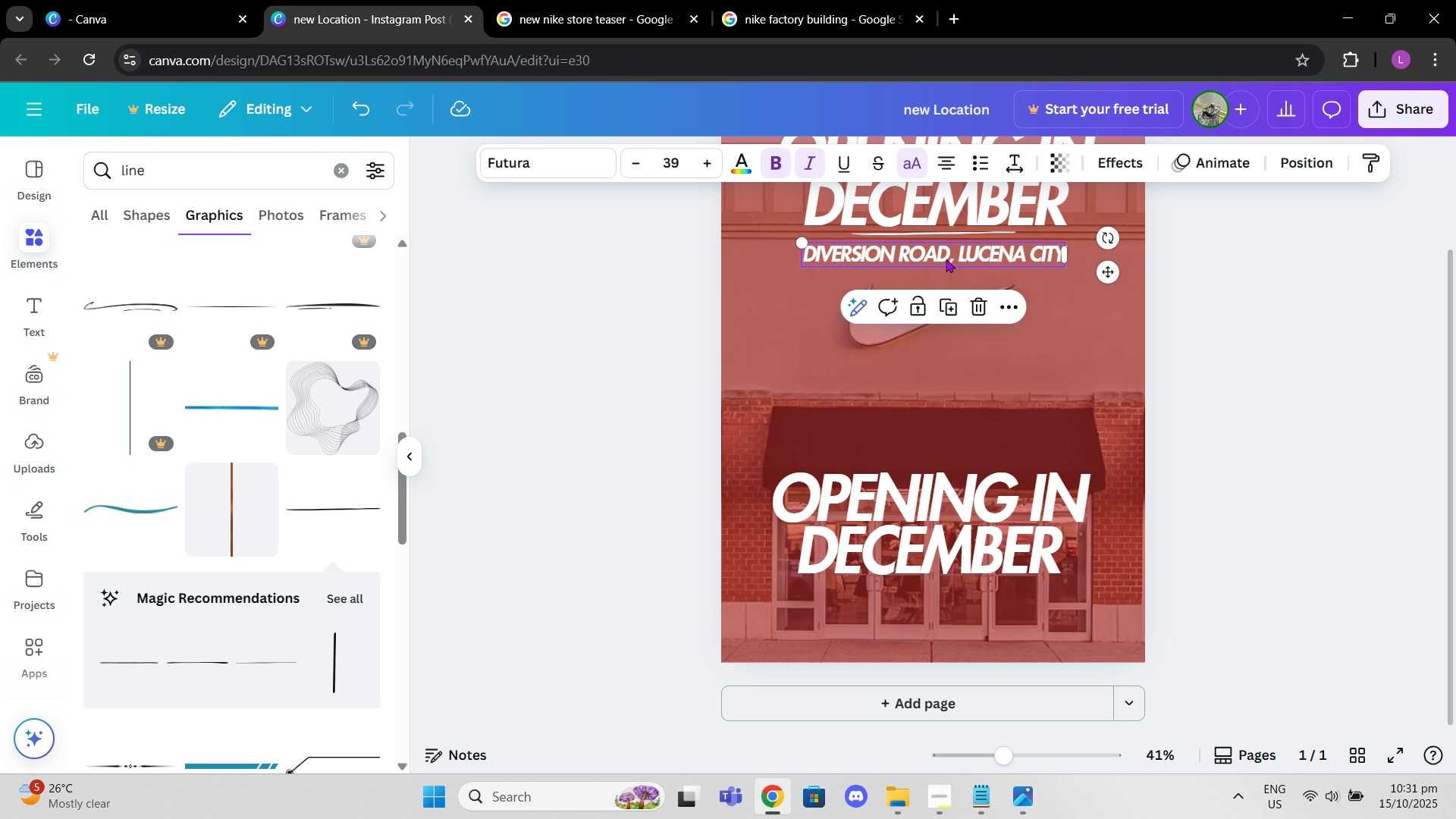 
left_click([946, 259])
 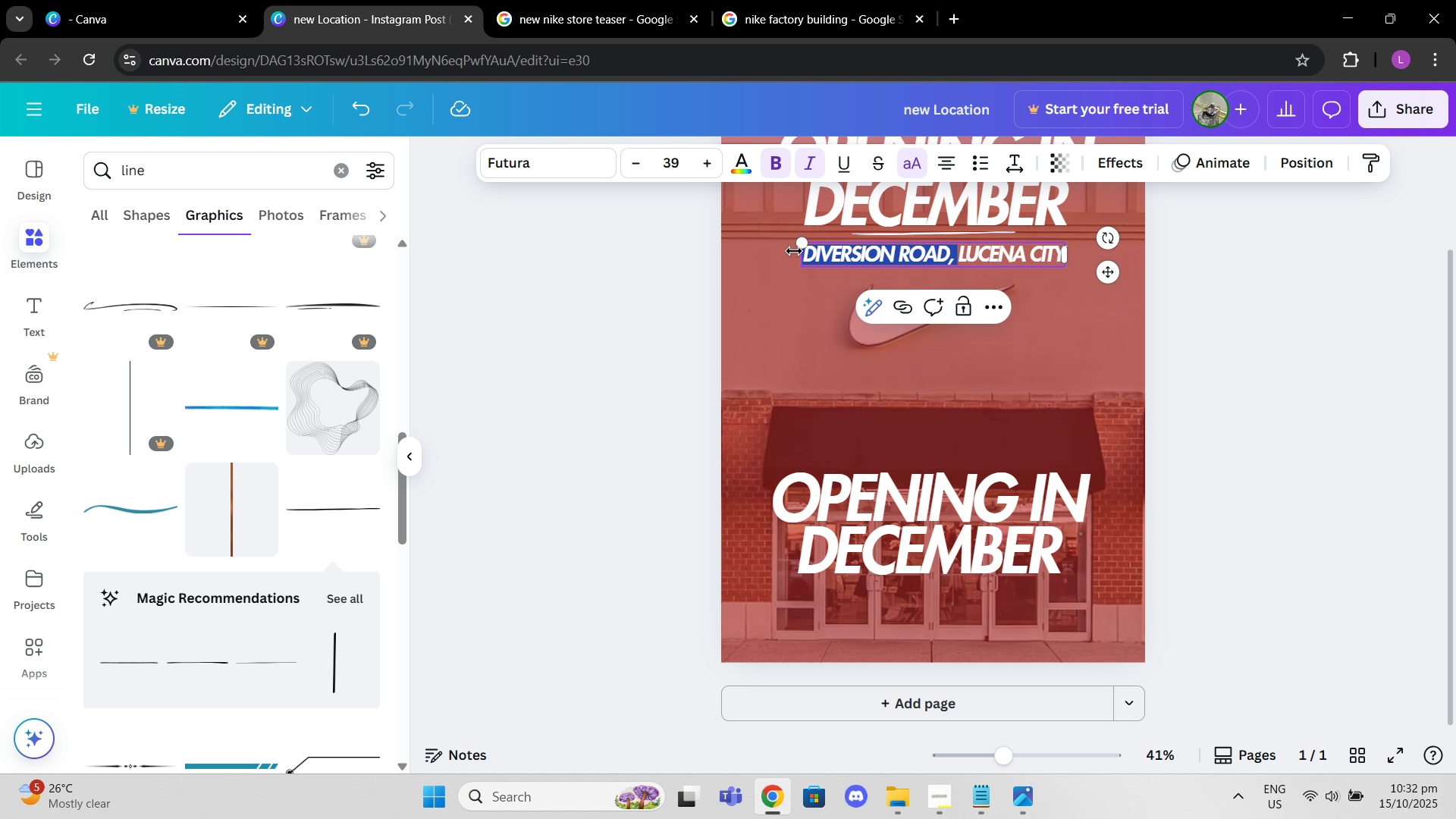 
key(Backspace)
 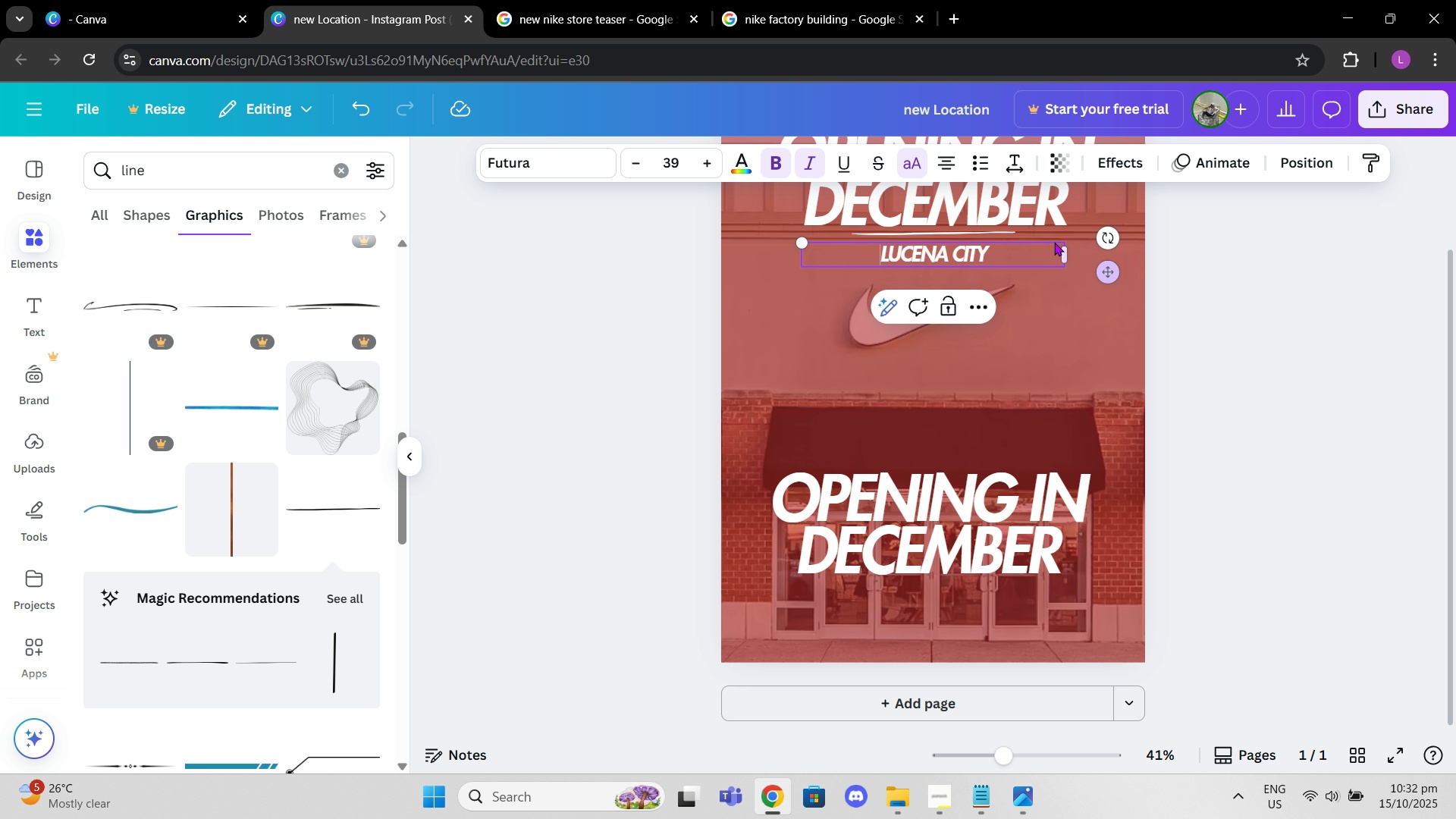 
left_click([1007, 254])
 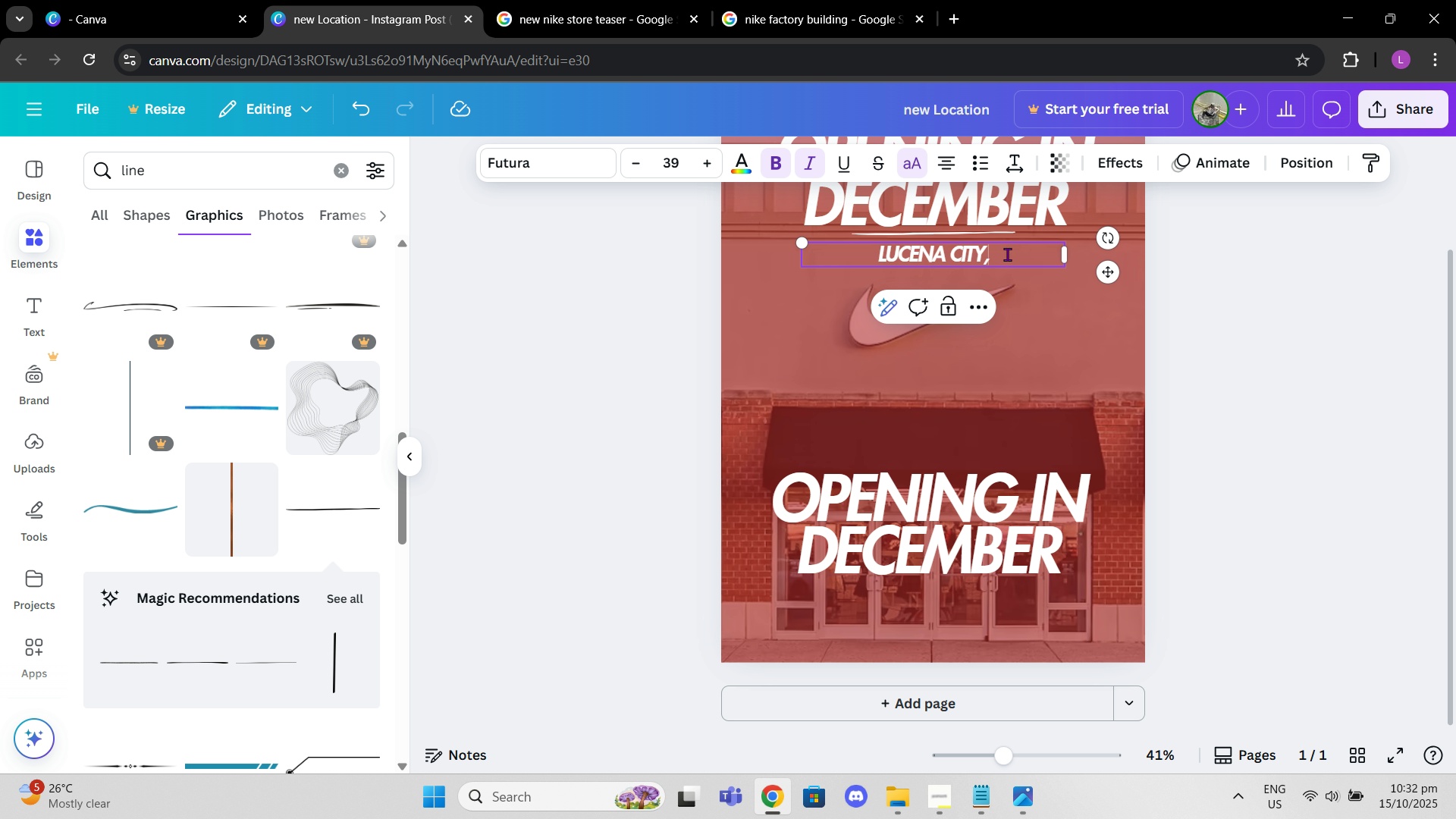 
type(, Quezon)
 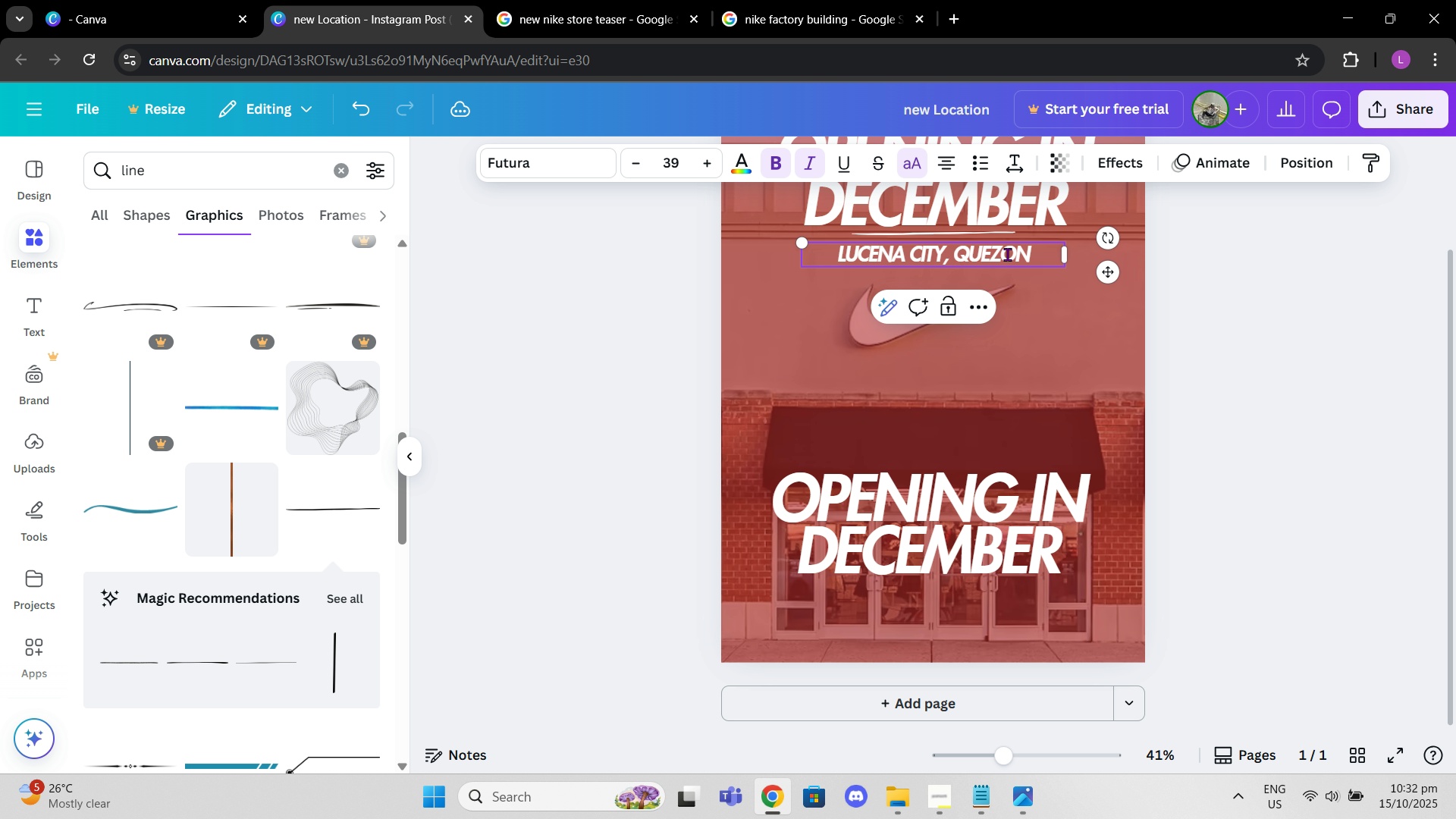 
double_click([1028, 504])
 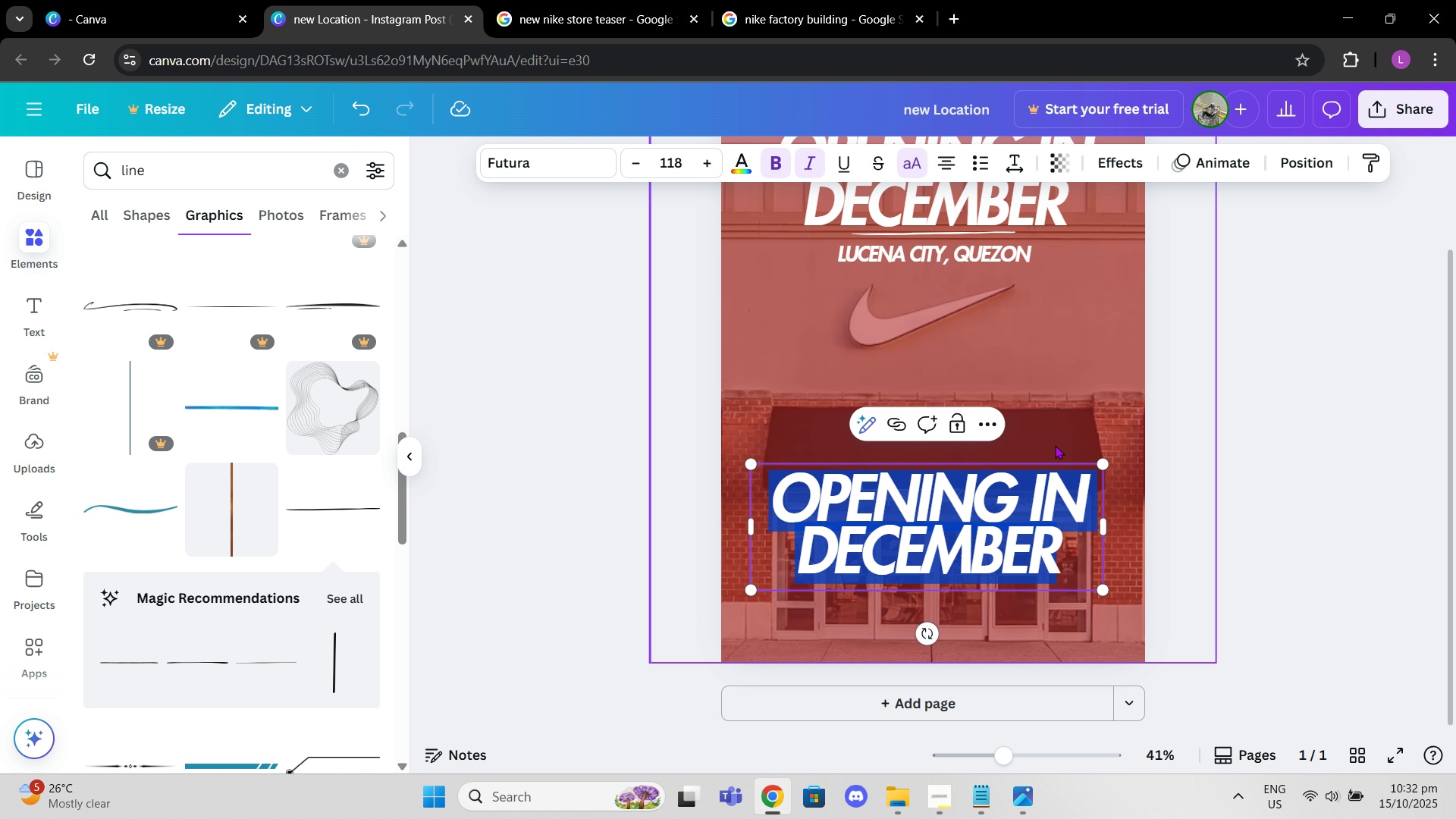 
scroll: coordinate [1055, 445], scroll_direction: up, amount: 1.0
 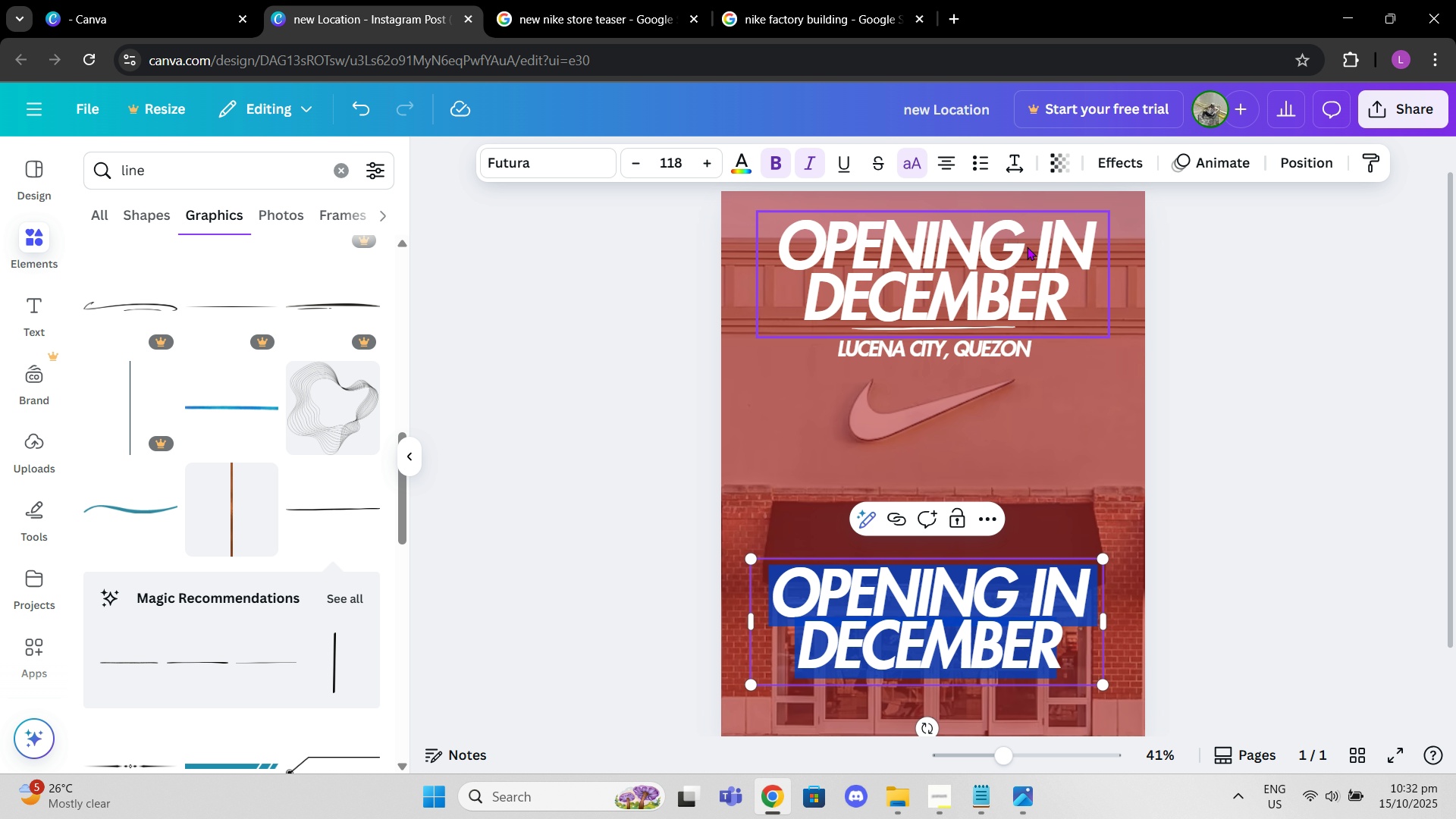 
left_click([1025, 244])
 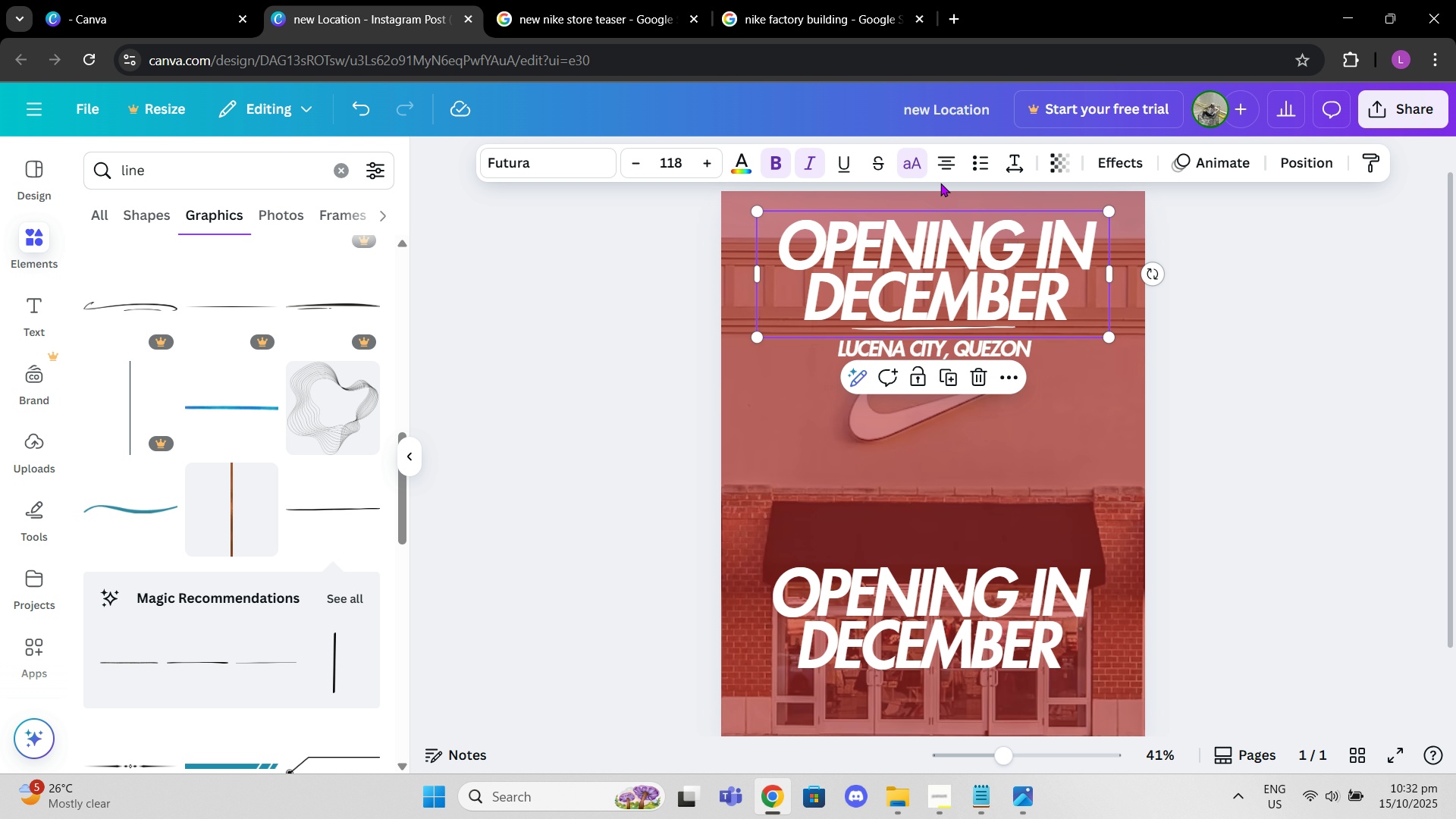 
scroll: coordinate [996, 384], scroll_direction: down, amount: 1.0
 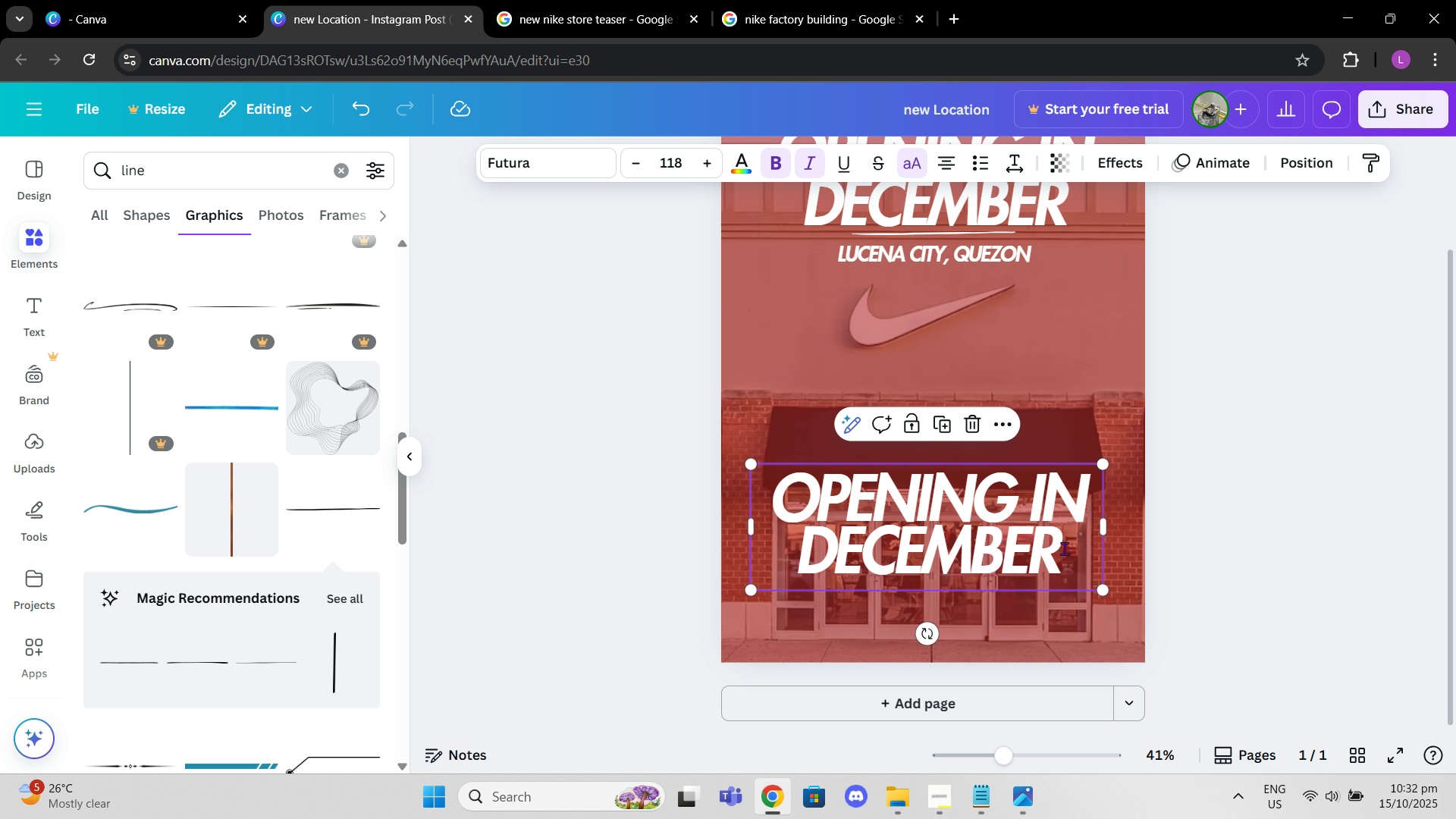 
double_click([1064, 548])
 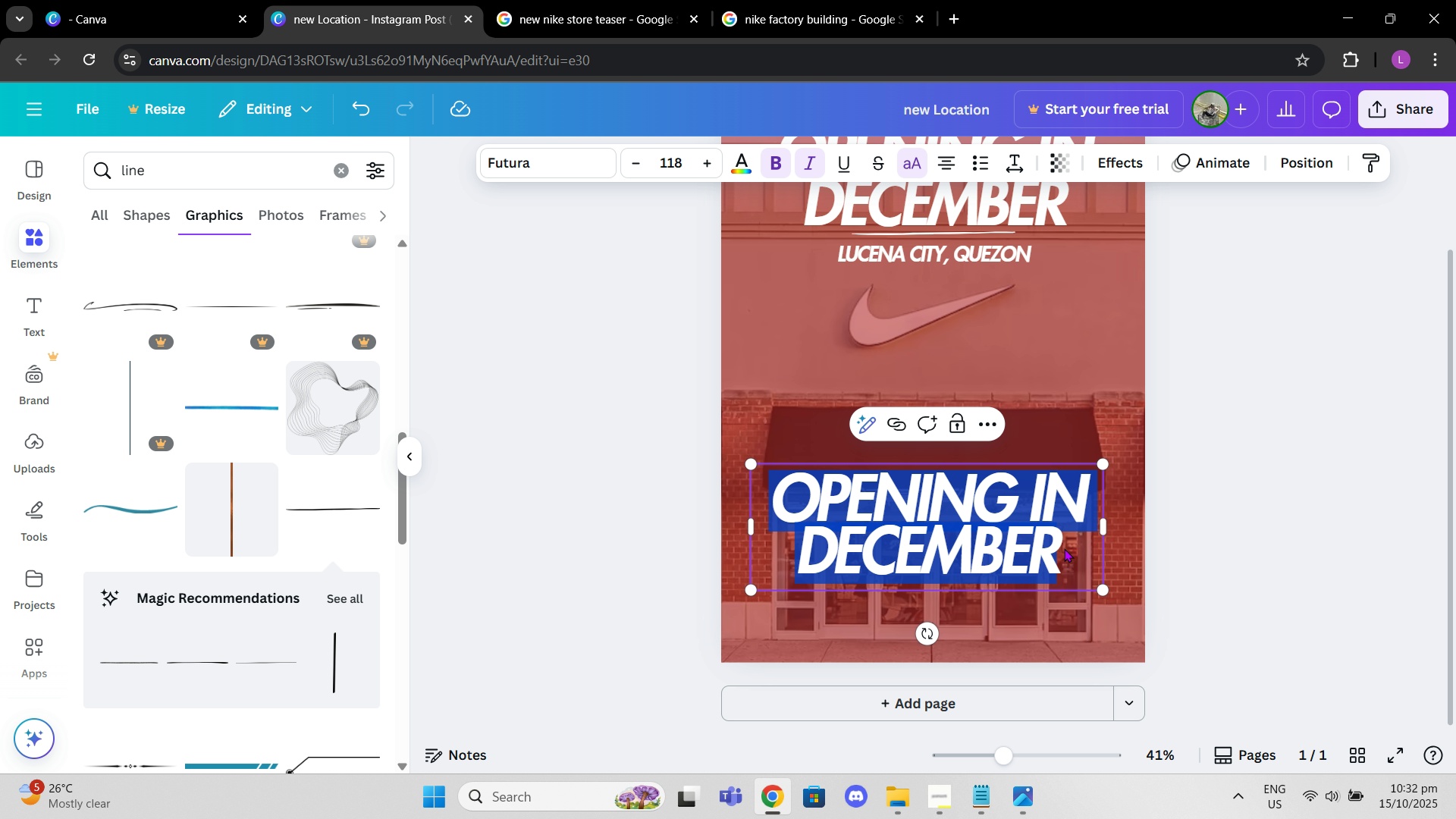 
type(NIKE FACTORY STORE - LUCENA)
 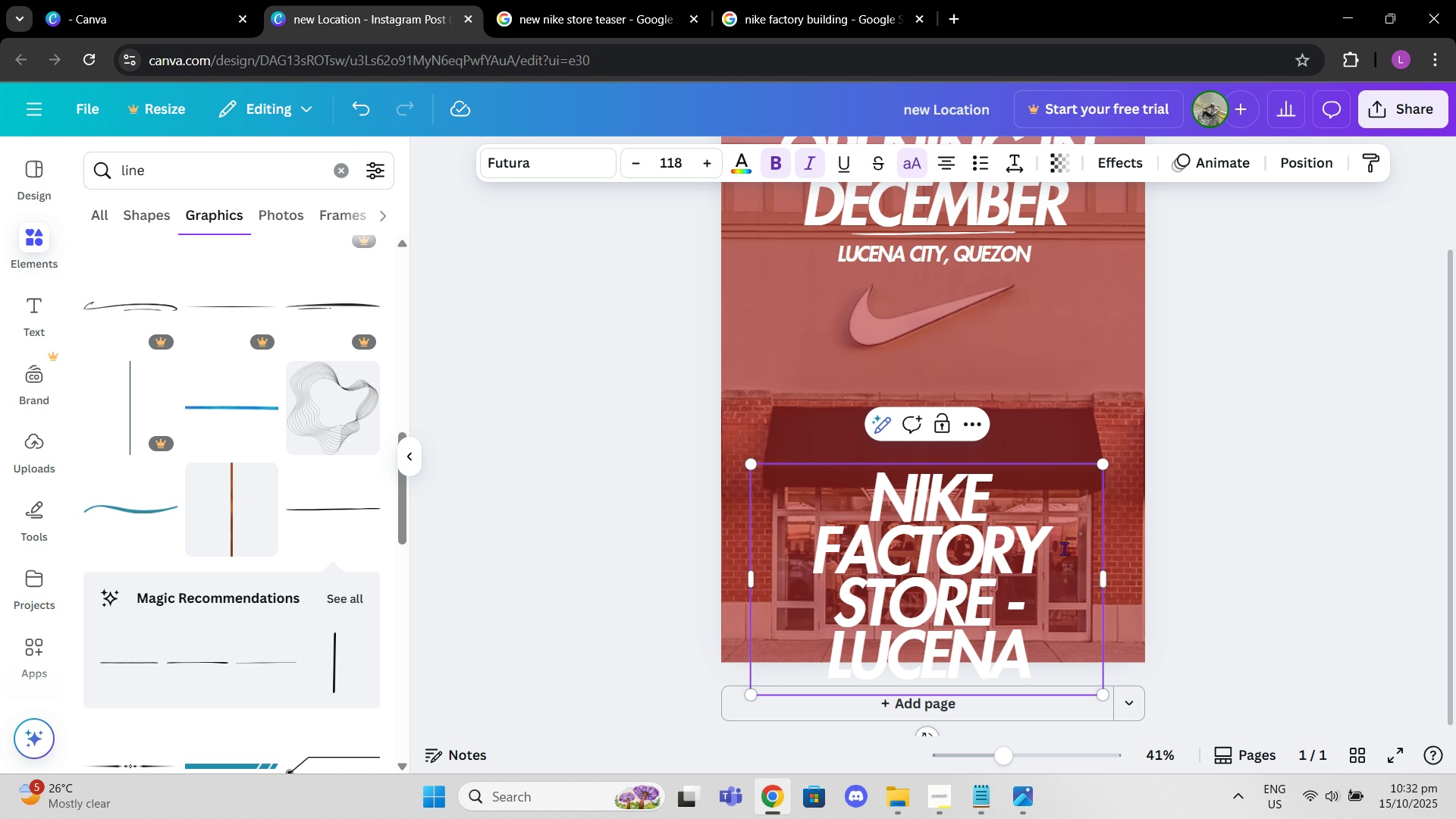 
wait(15.32)
 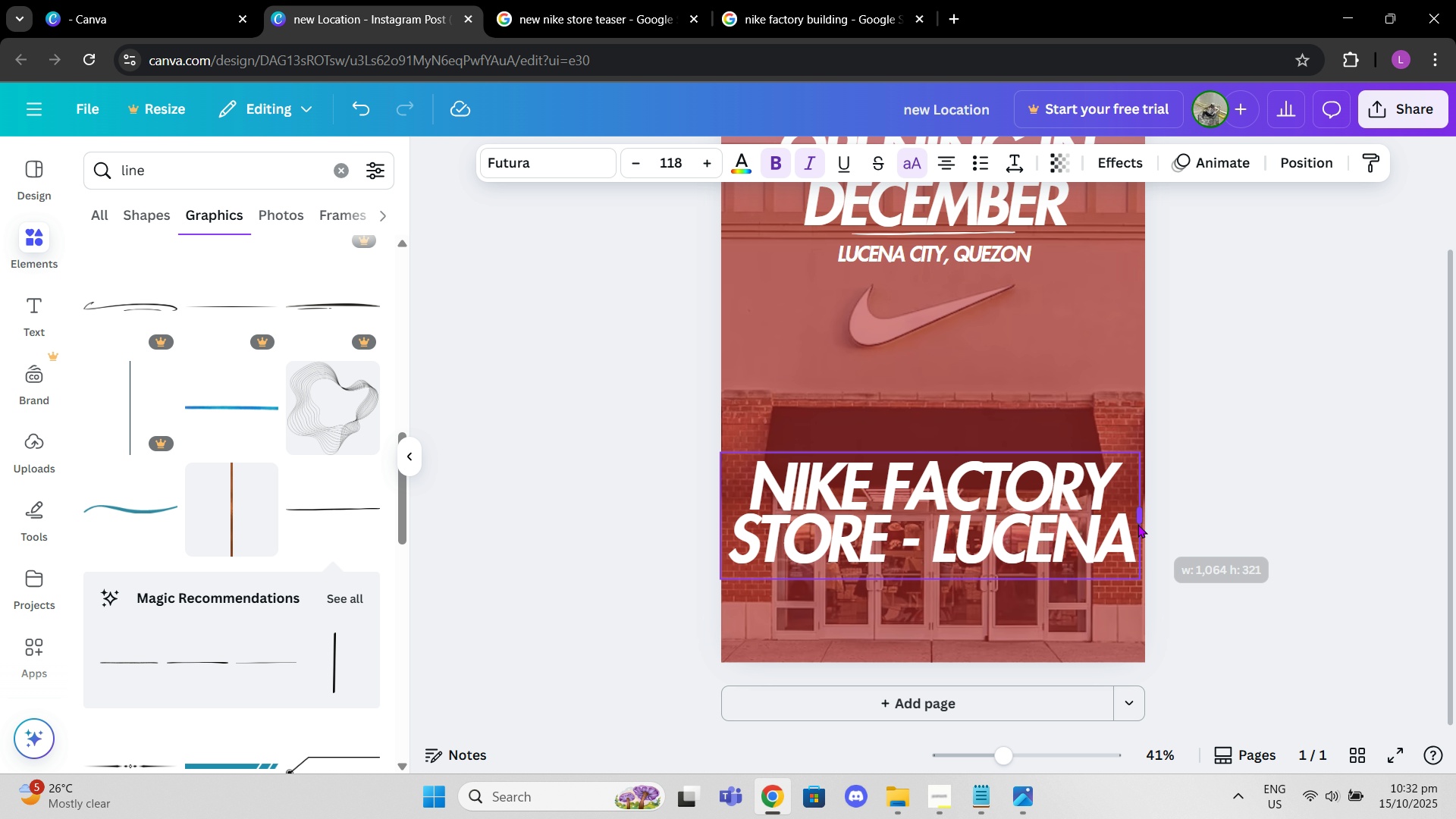 
left_click([1313, 466])
 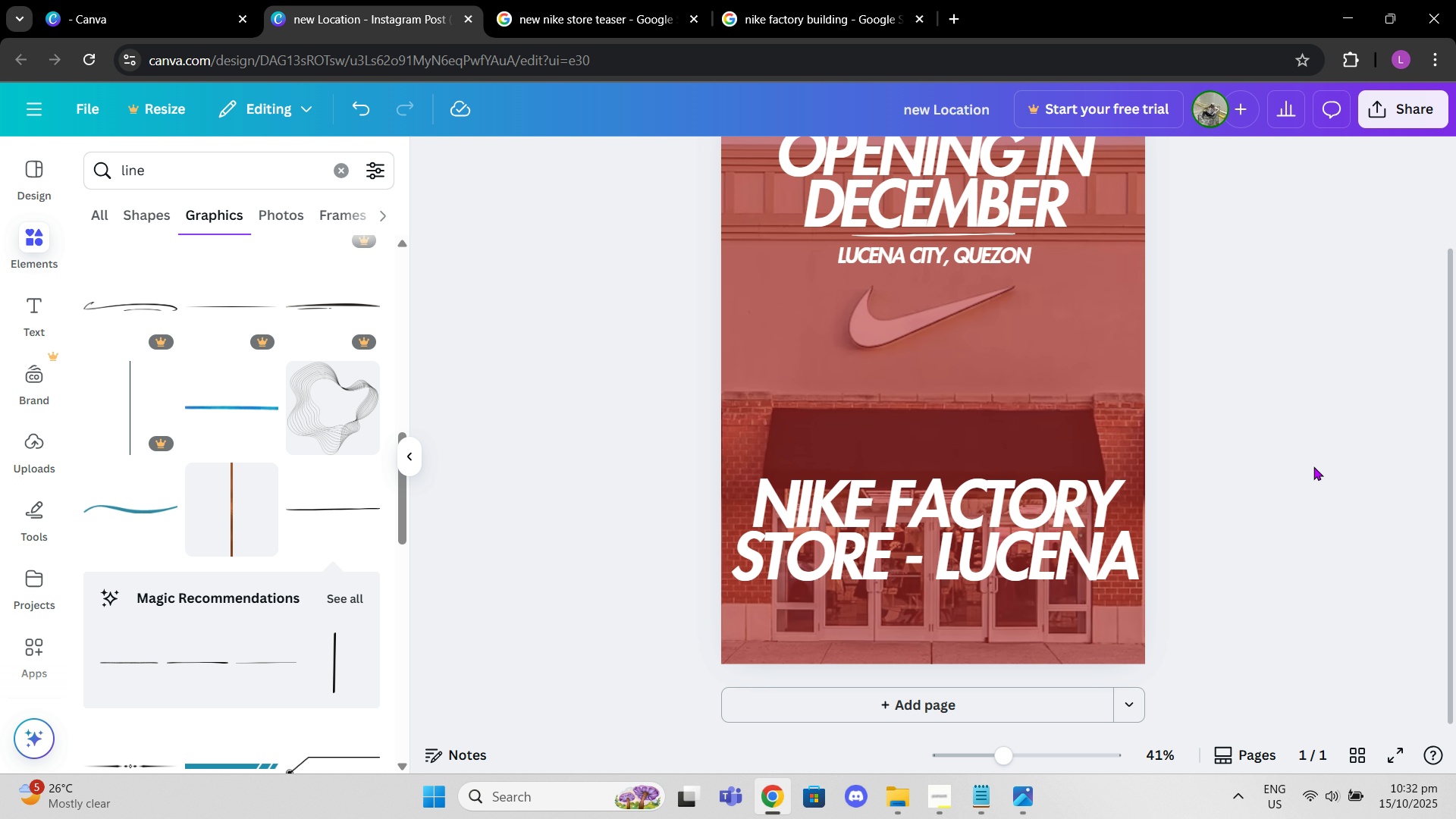 
scroll: coordinate [1313, 466], scroll_direction: up, amount: 1.0
 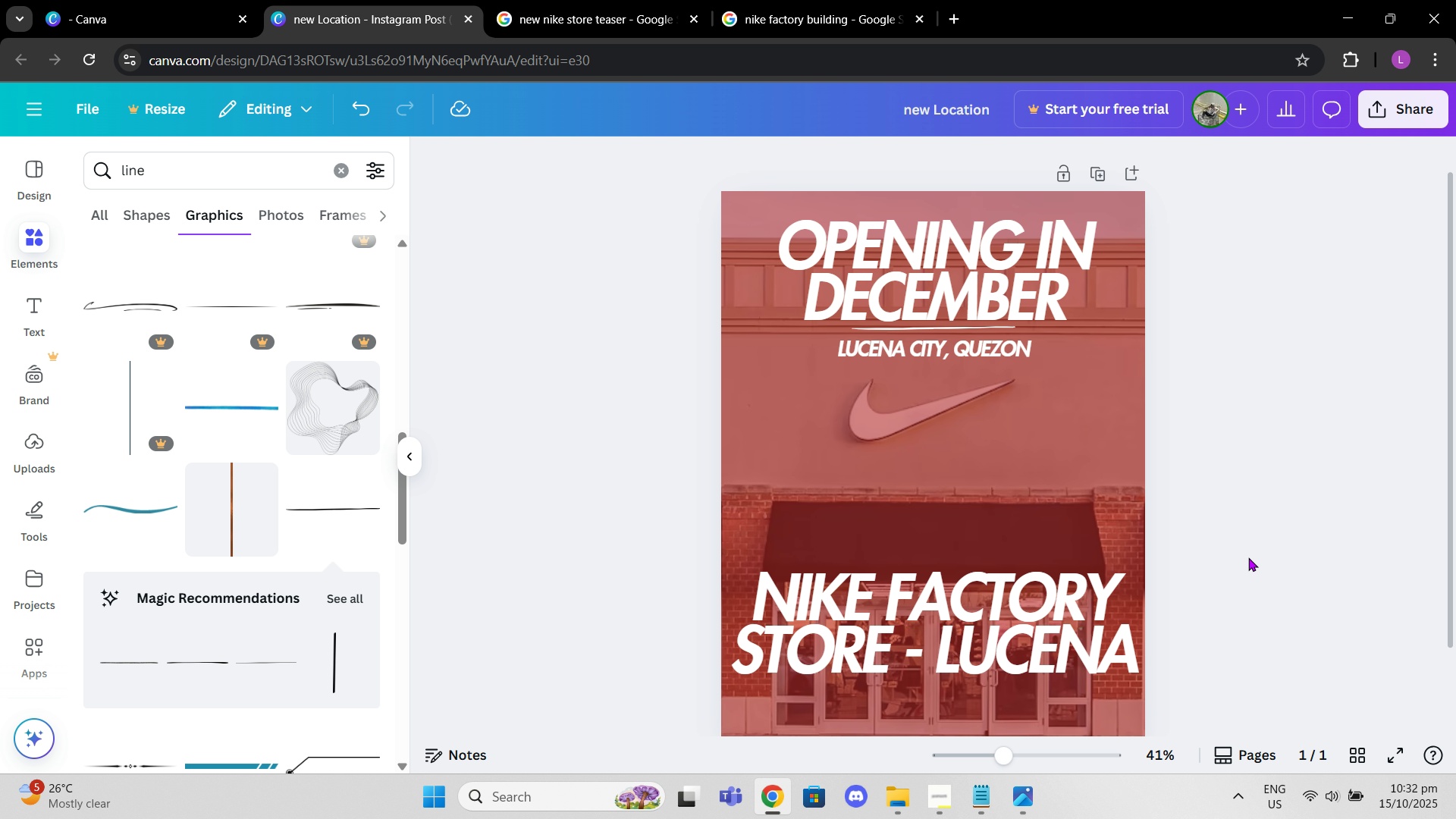 
scroll: coordinate [1224, 592], scroll_direction: down, amount: 2.0
 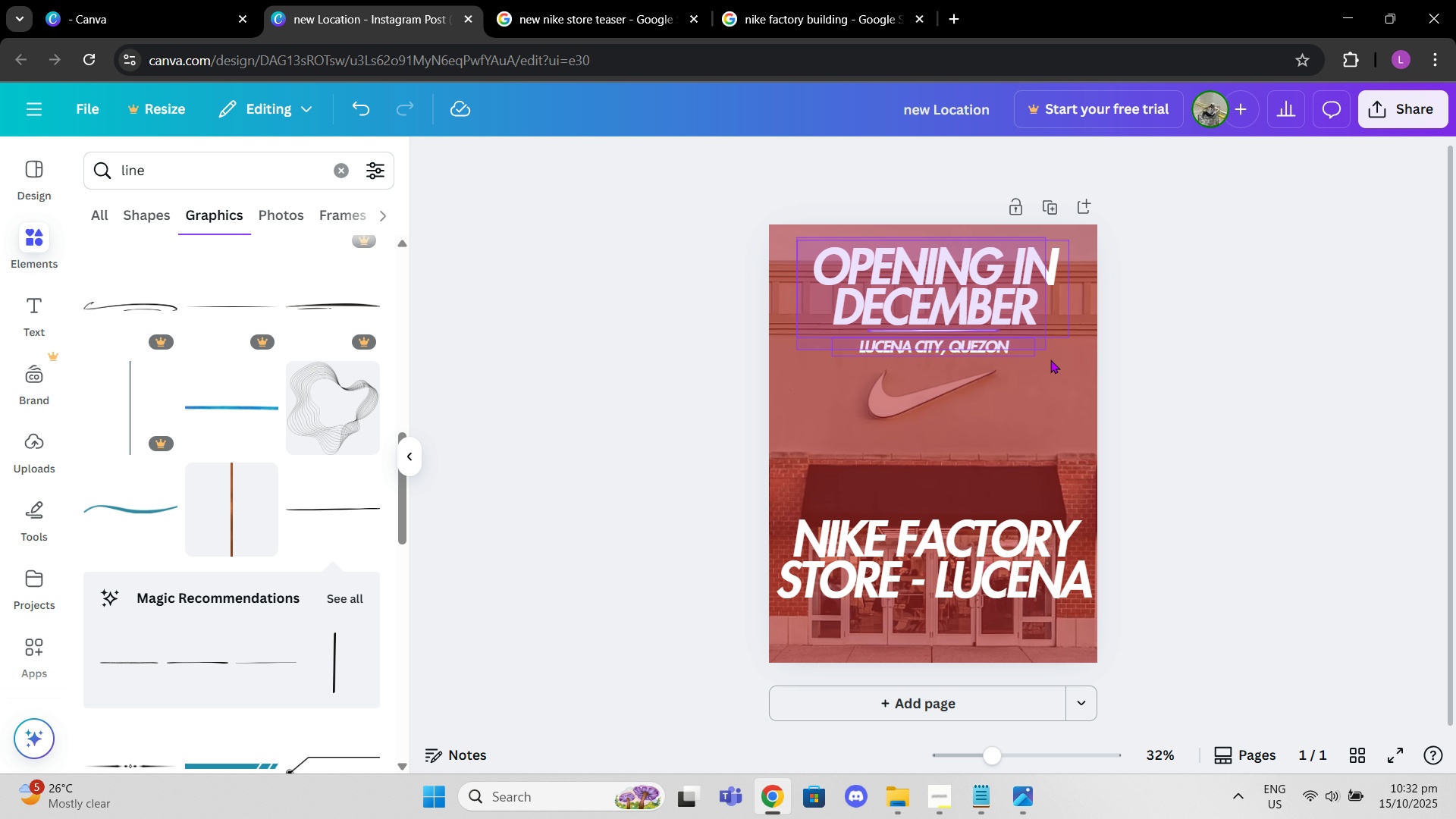 
wait(5.35)
 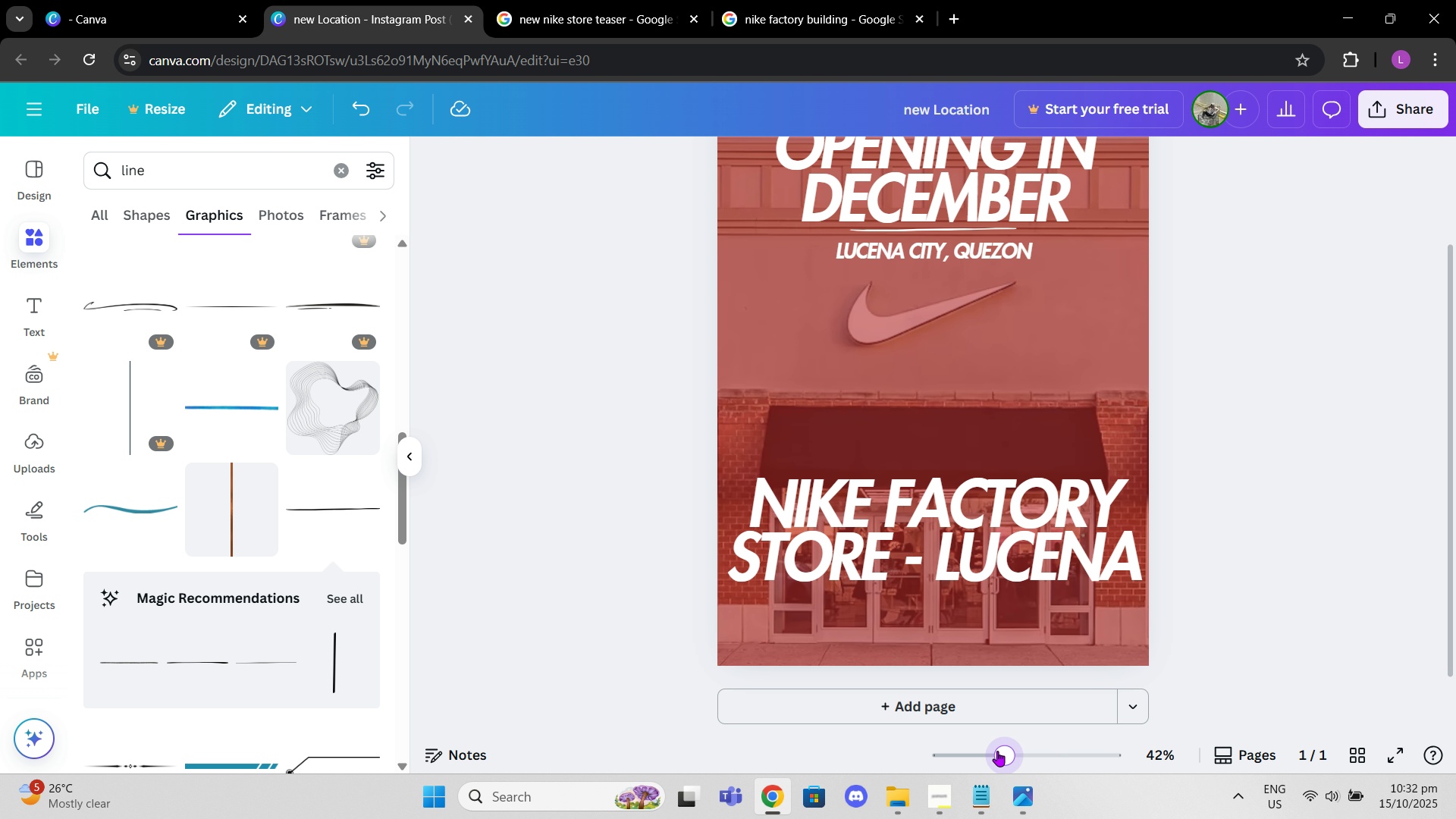 
left_click([888, 394])
 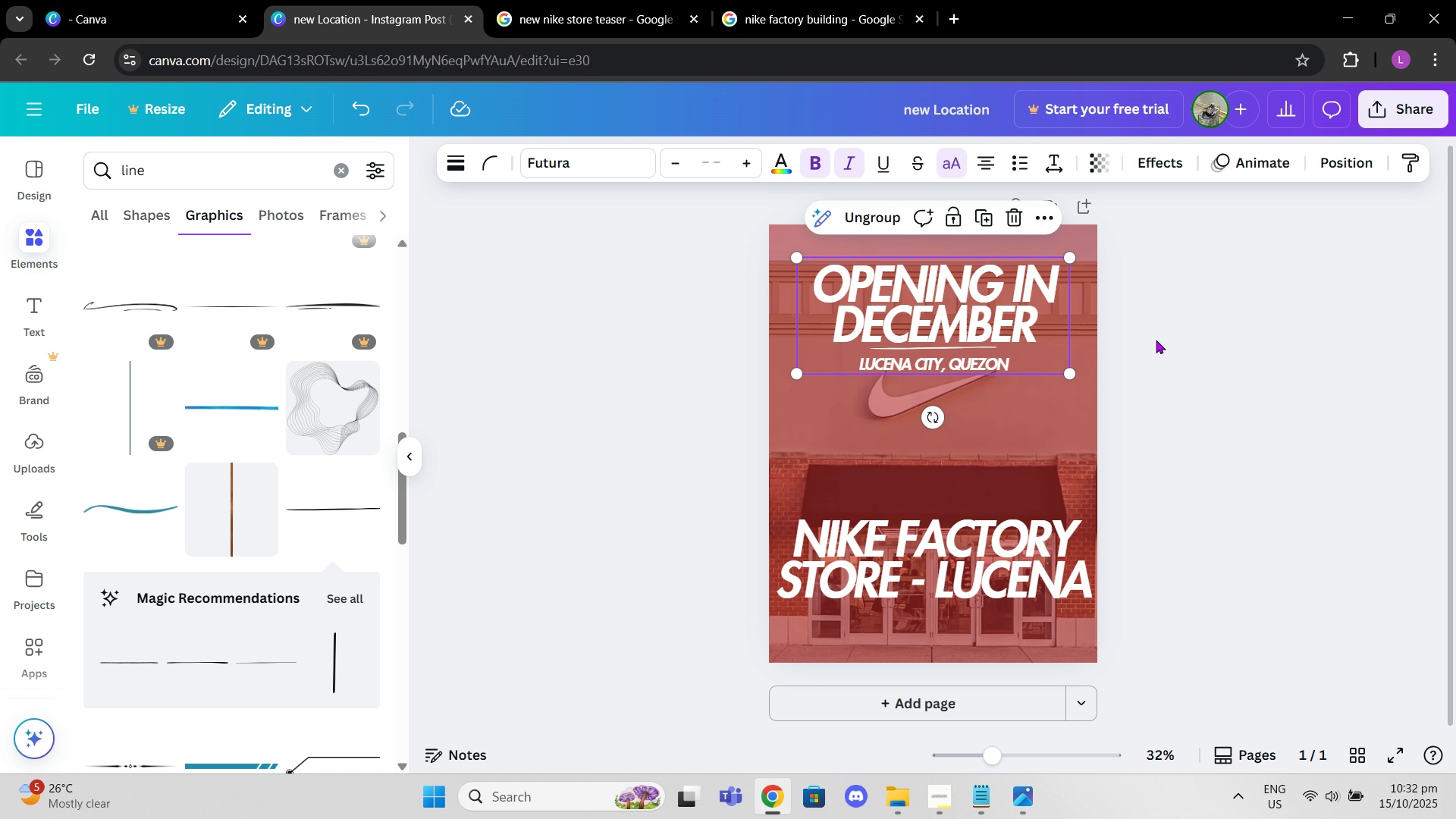 
left_click([1031, 539])
 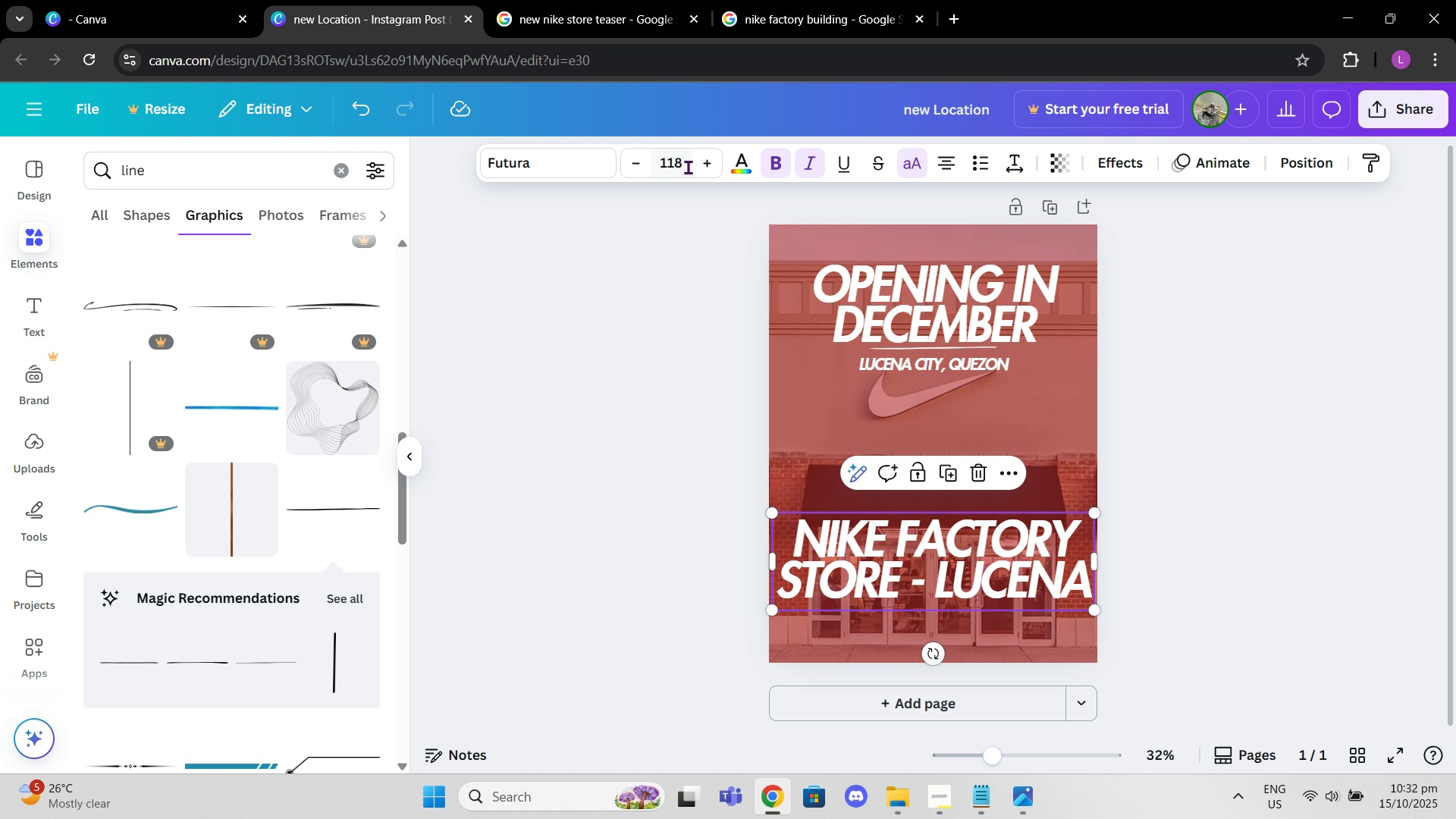 
double_click([629, 169])
 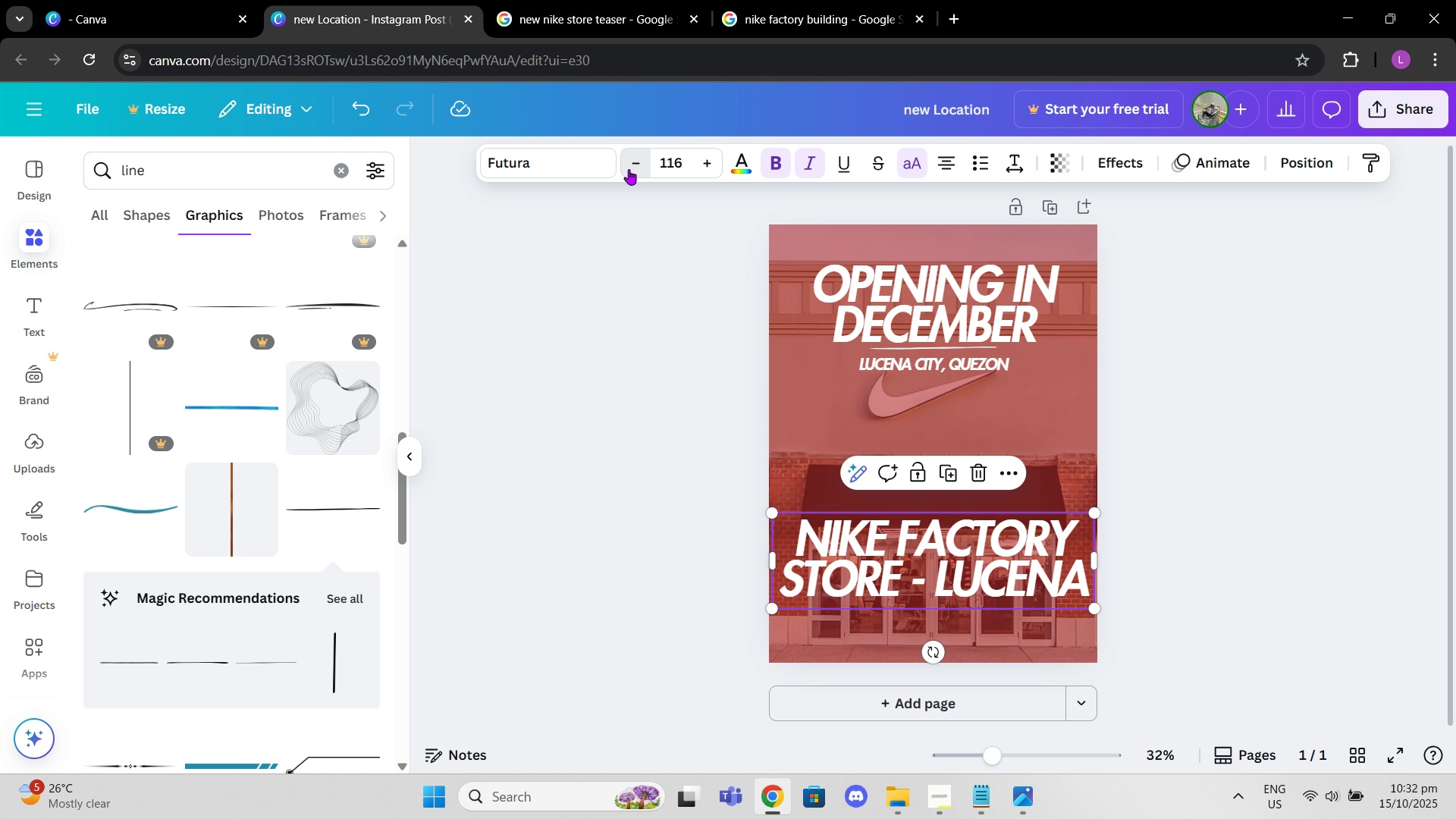 
triple_click([629, 169])
 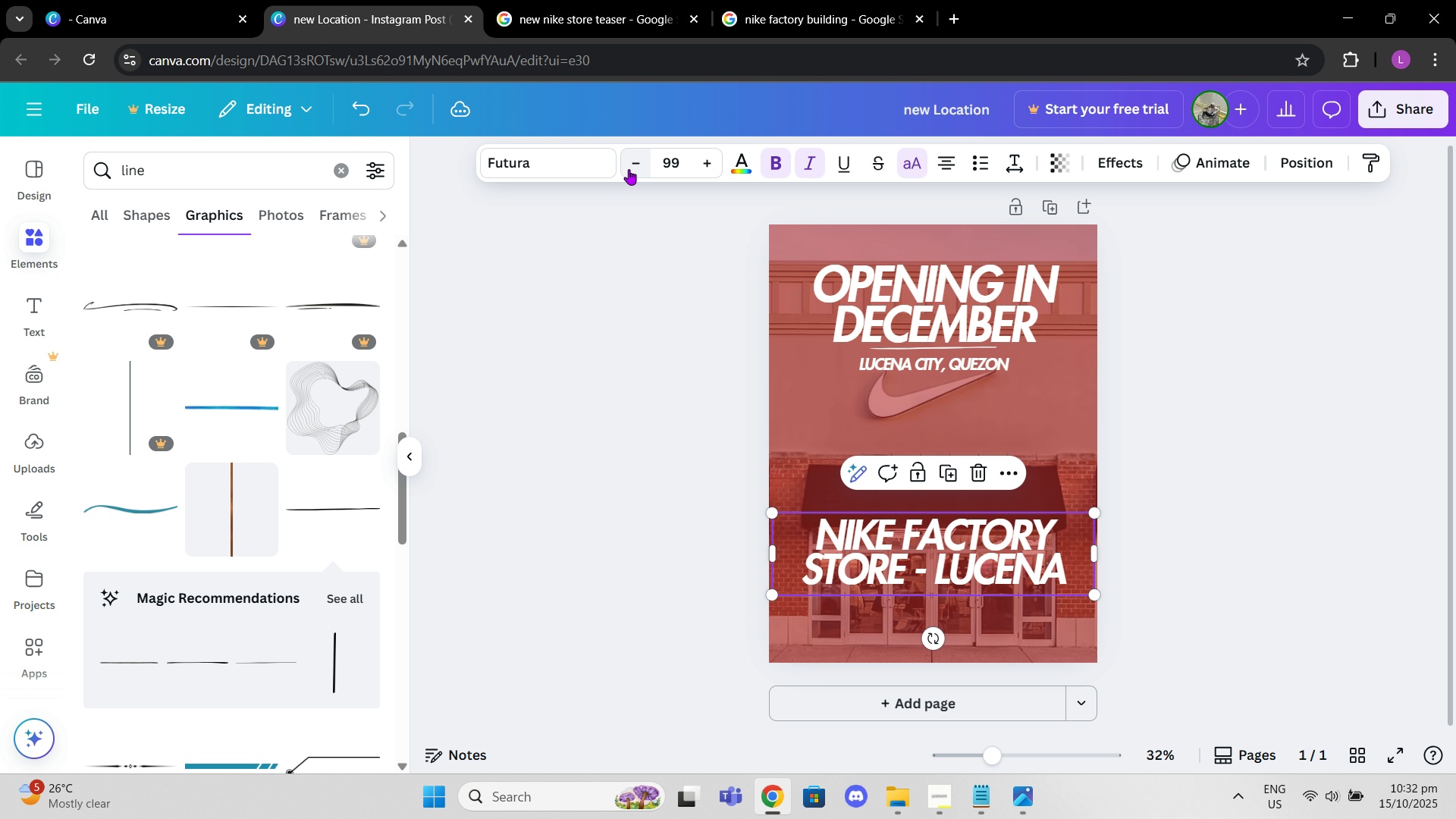 
triple_click([629, 169])
 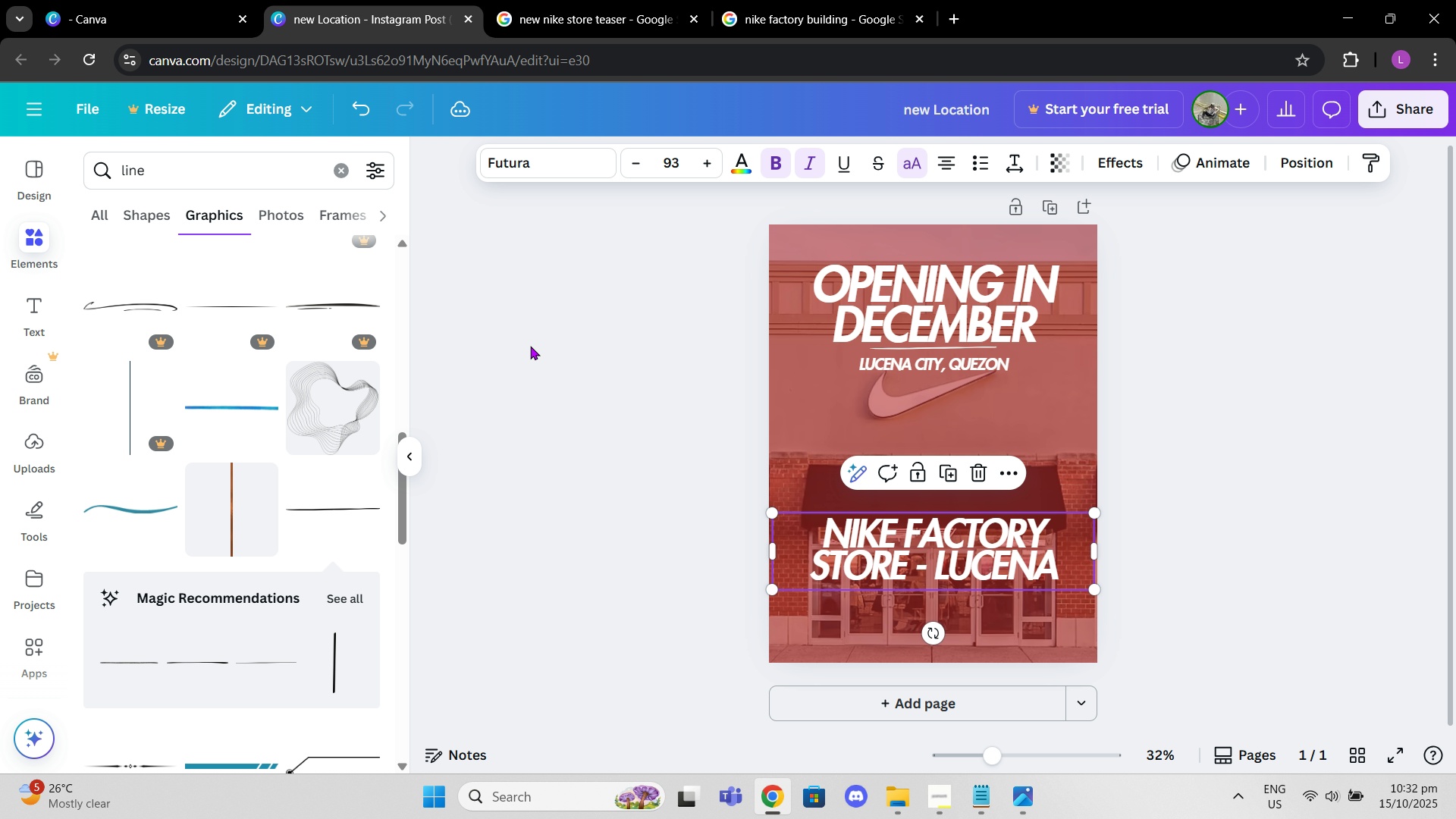 
left_click([530, 346])
 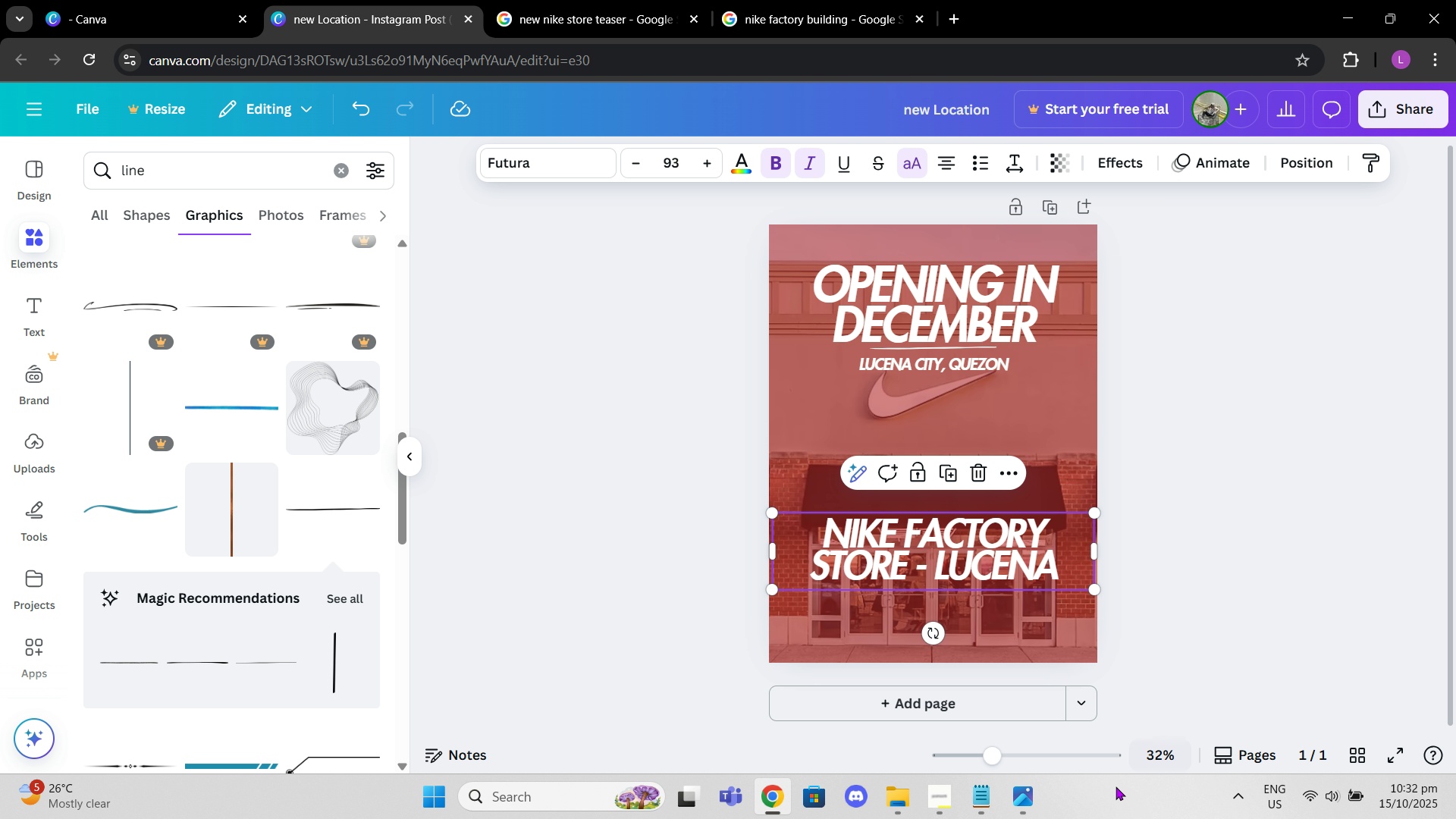 
left_click([566, 0])
 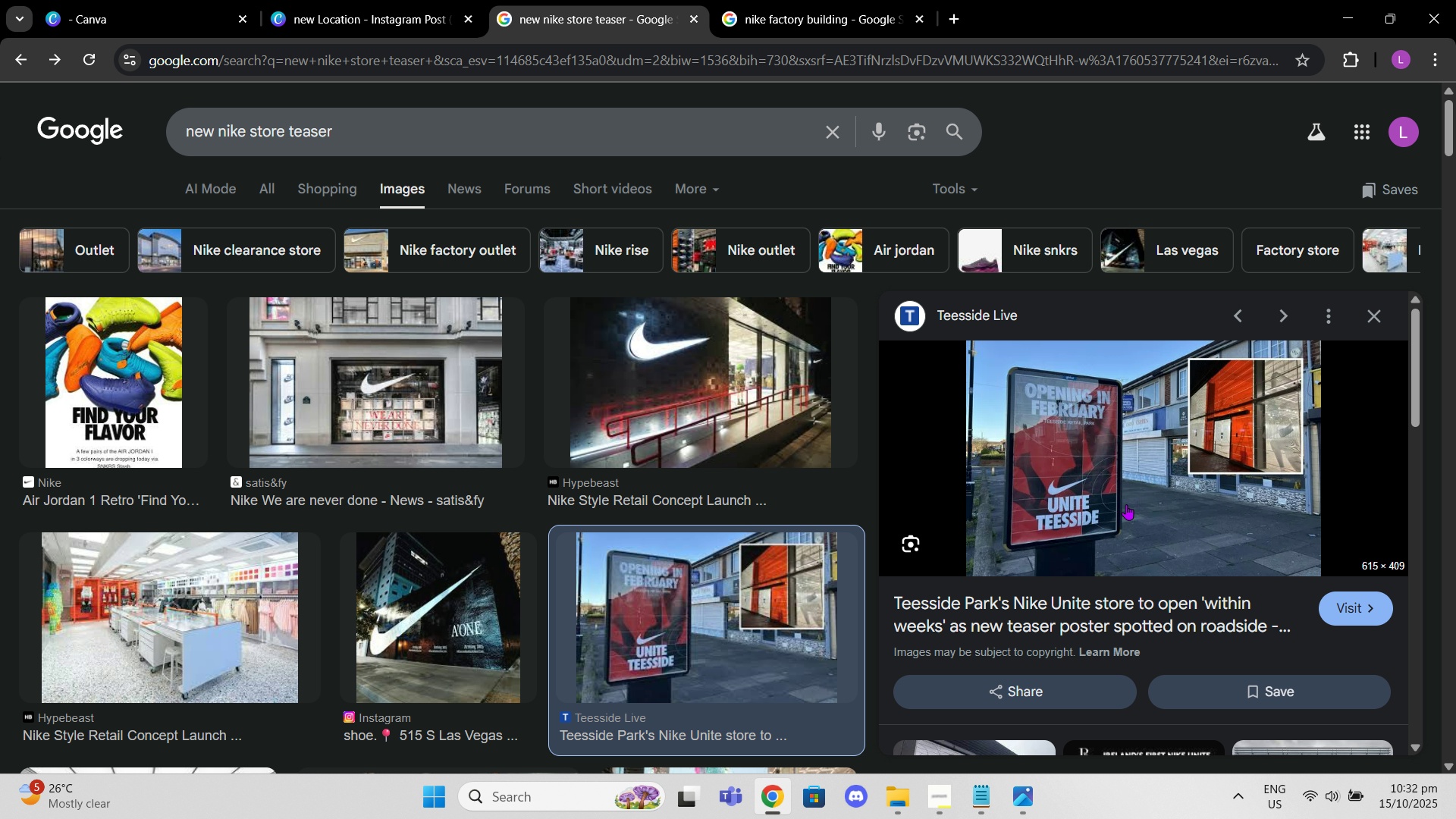 
scroll: coordinate [718, 525], scroll_direction: down, amount: 4.0
 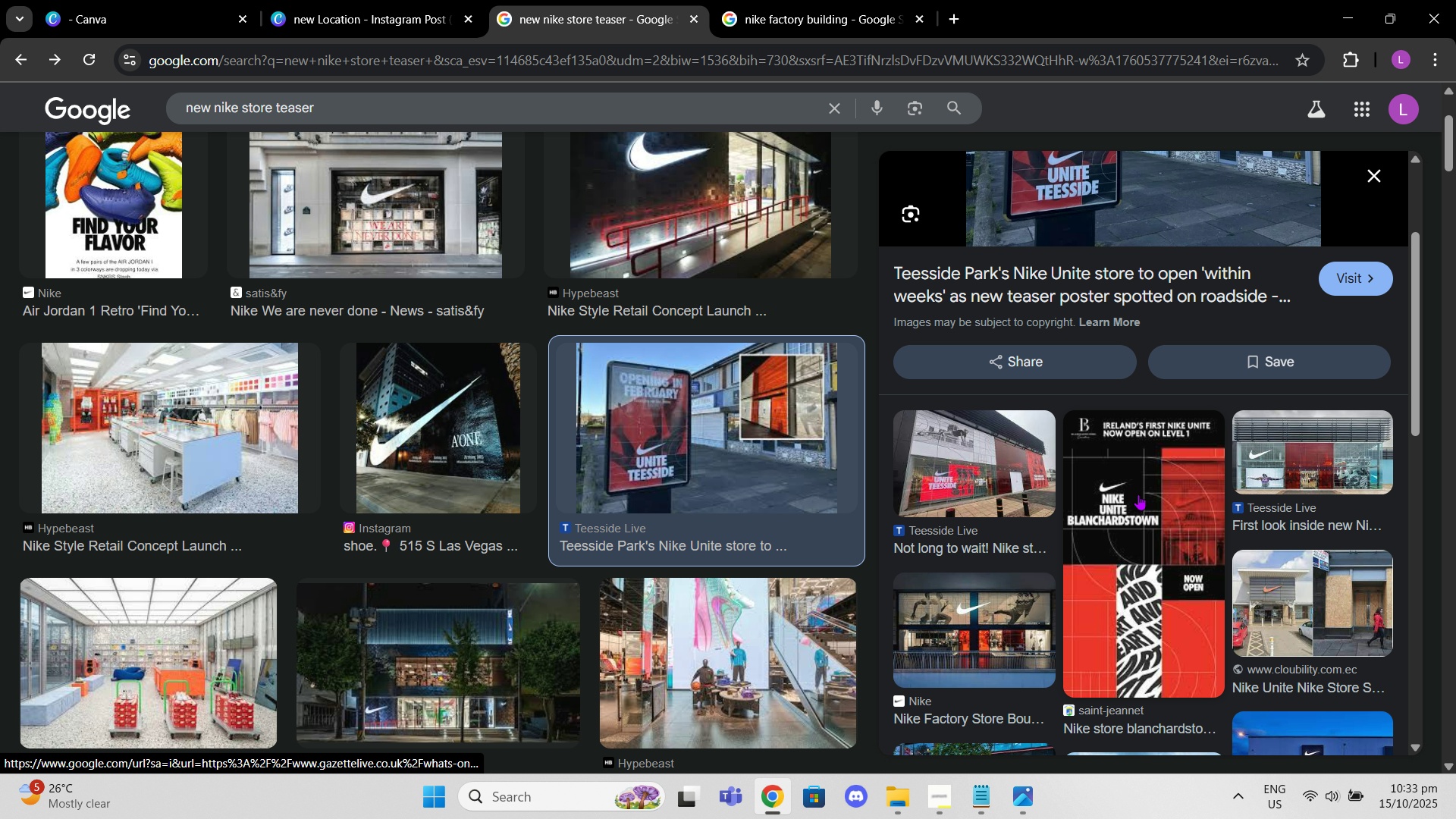 
left_click([1141, 494])
 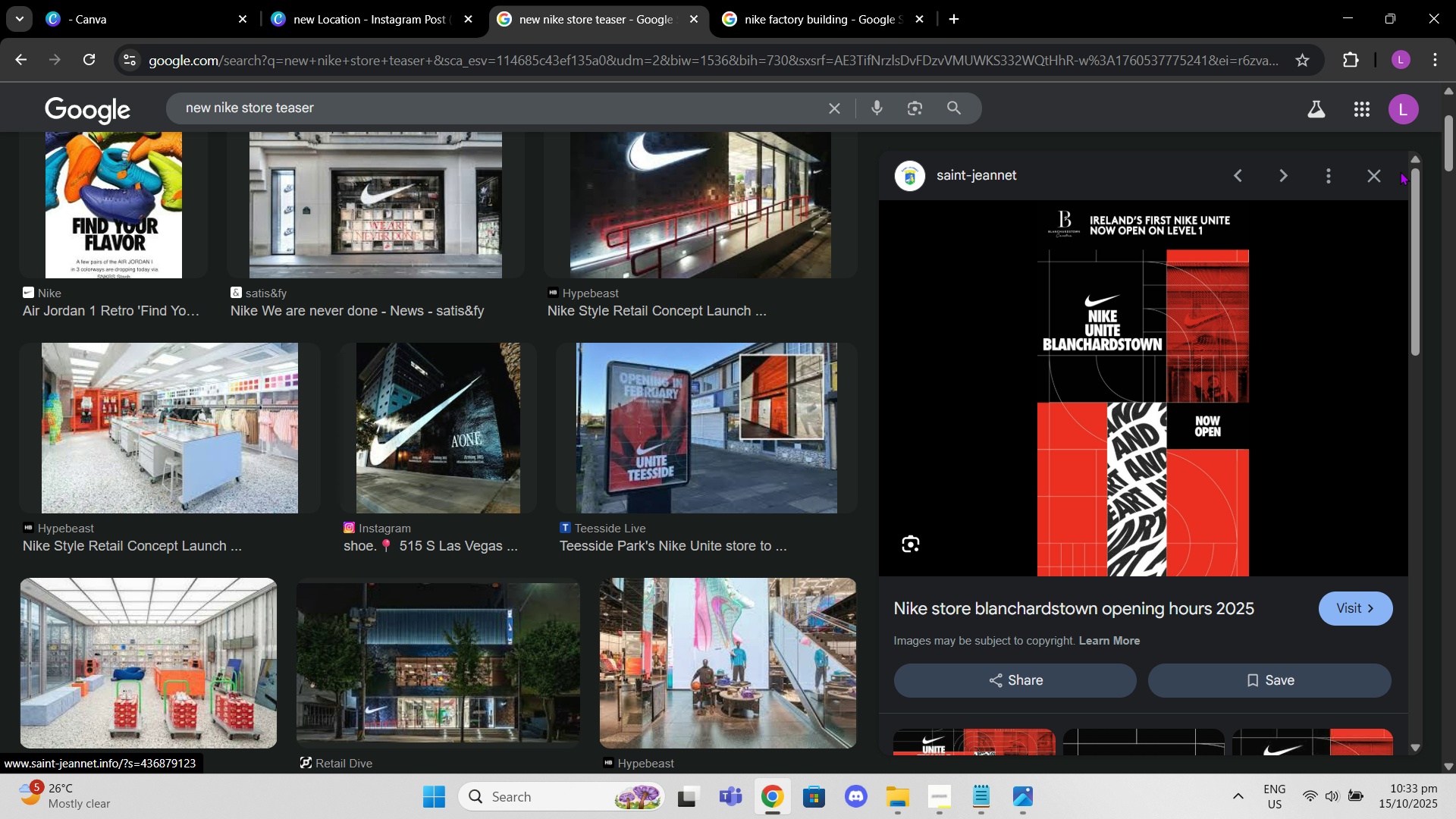 
wait(6.79)
 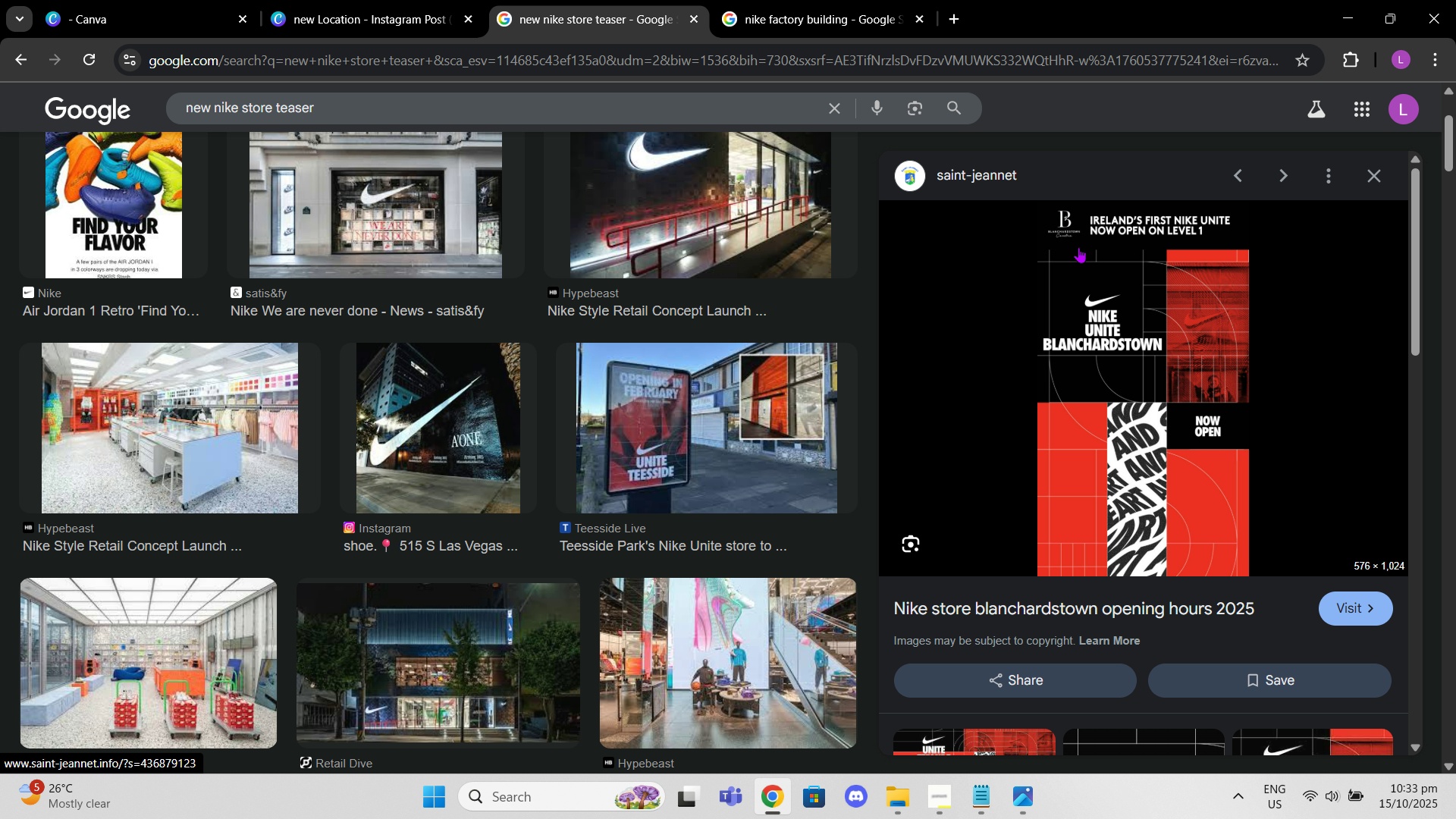 
left_click([1366, 176])
 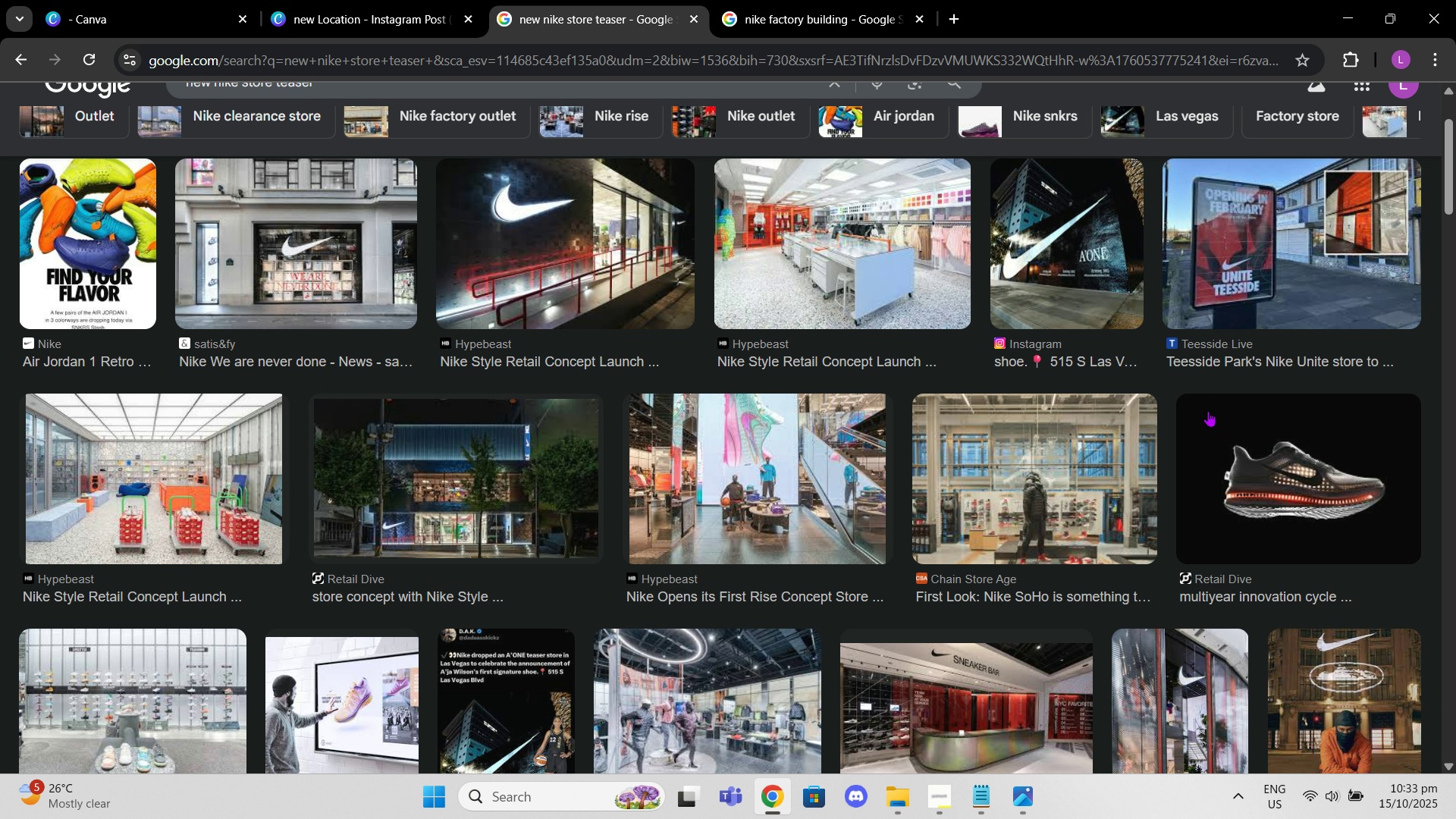 
scroll: coordinate [1087, 391], scroll_direction: down, amount: 8.0
 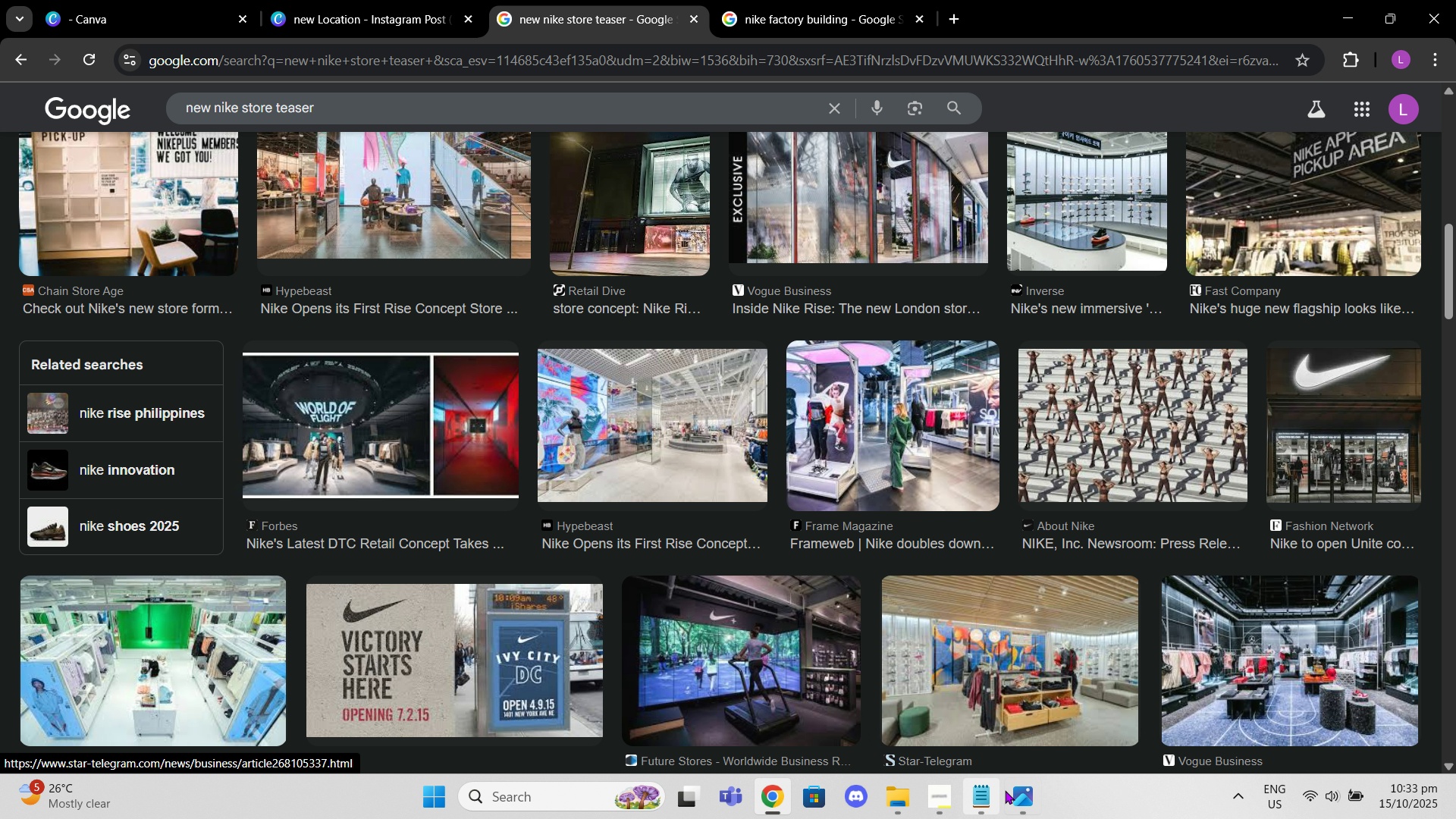 
left_click([1021, 801])
 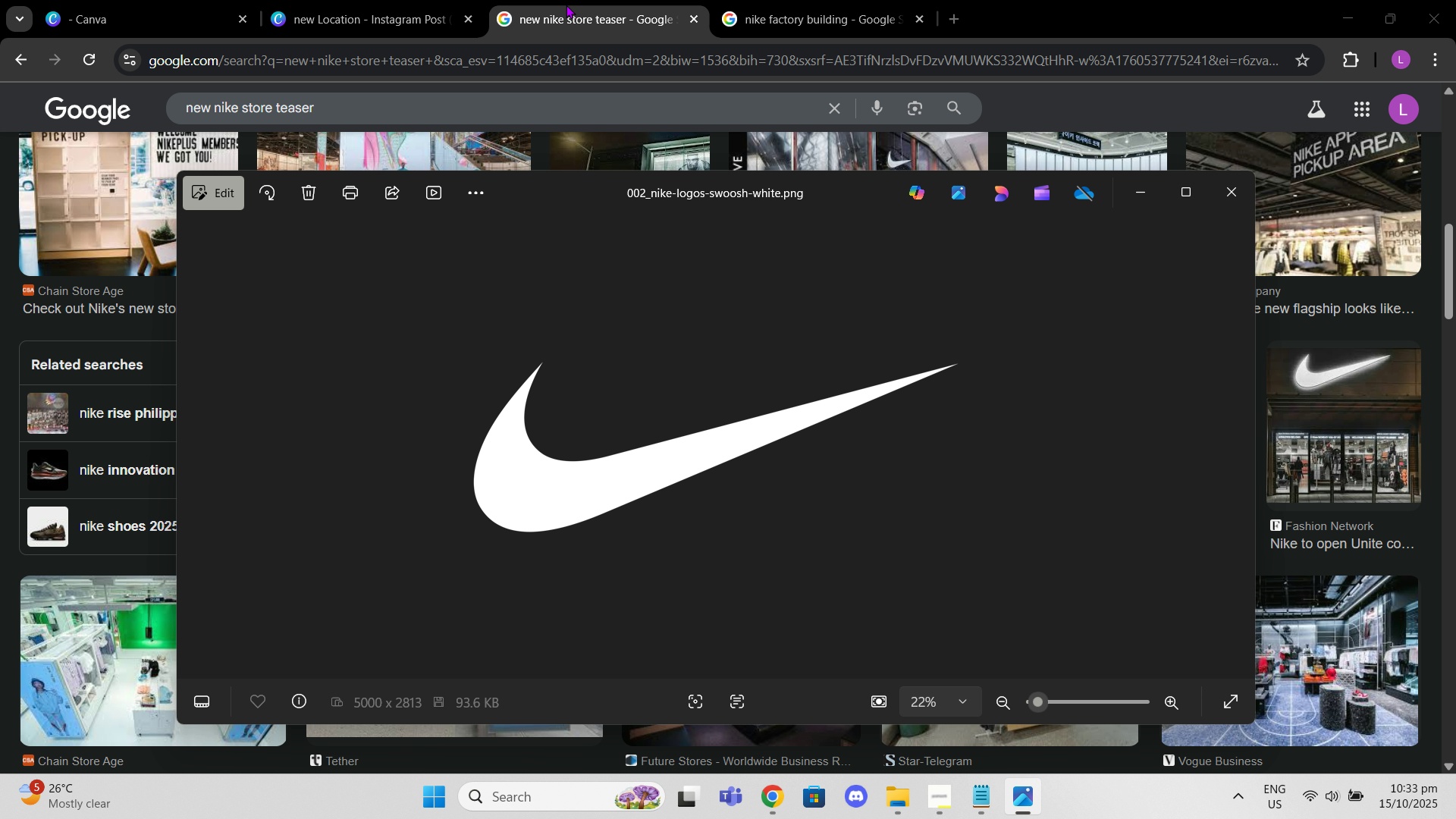 
left_click([437, 0])
 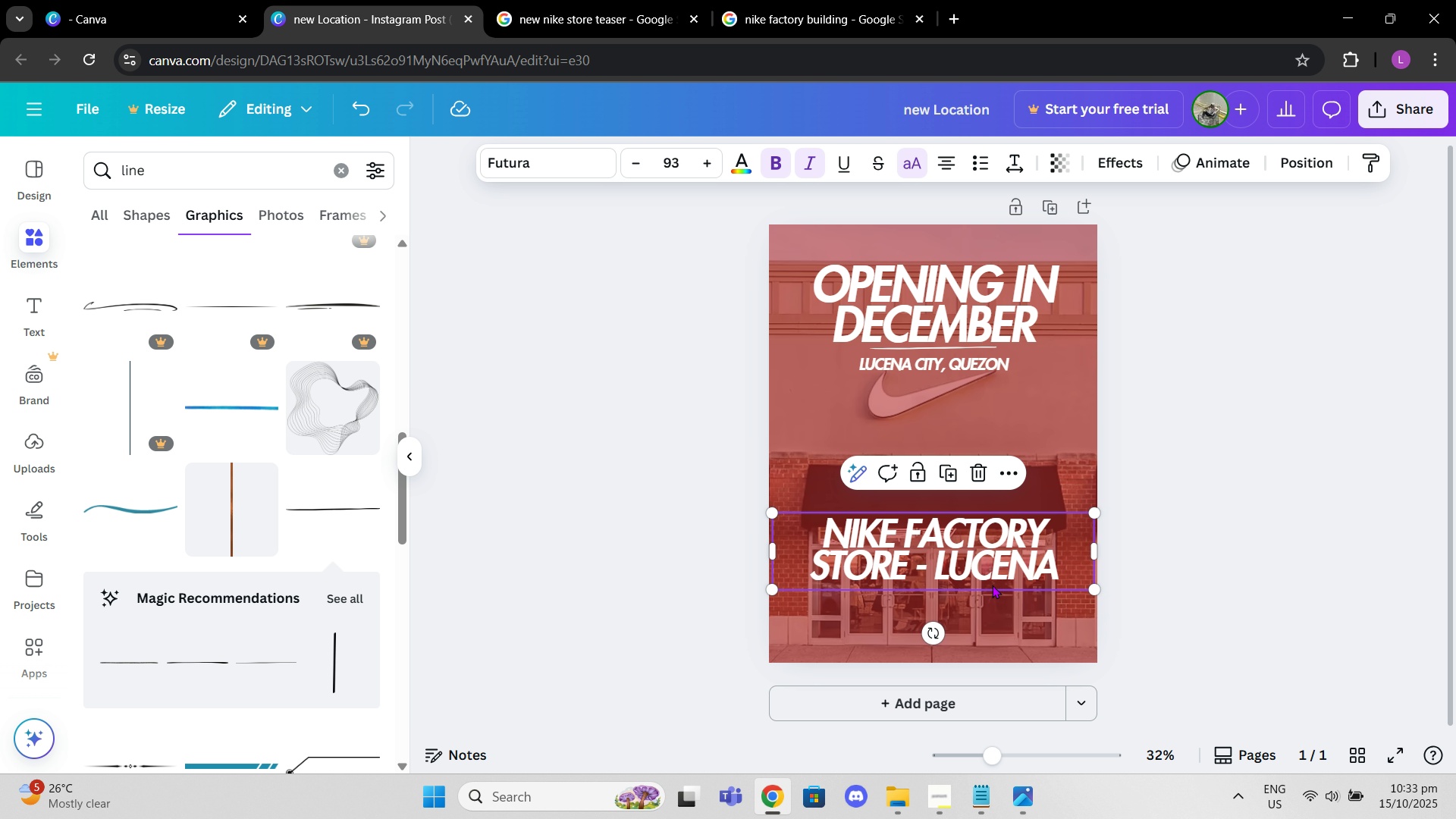 
left_click([962, 567])
 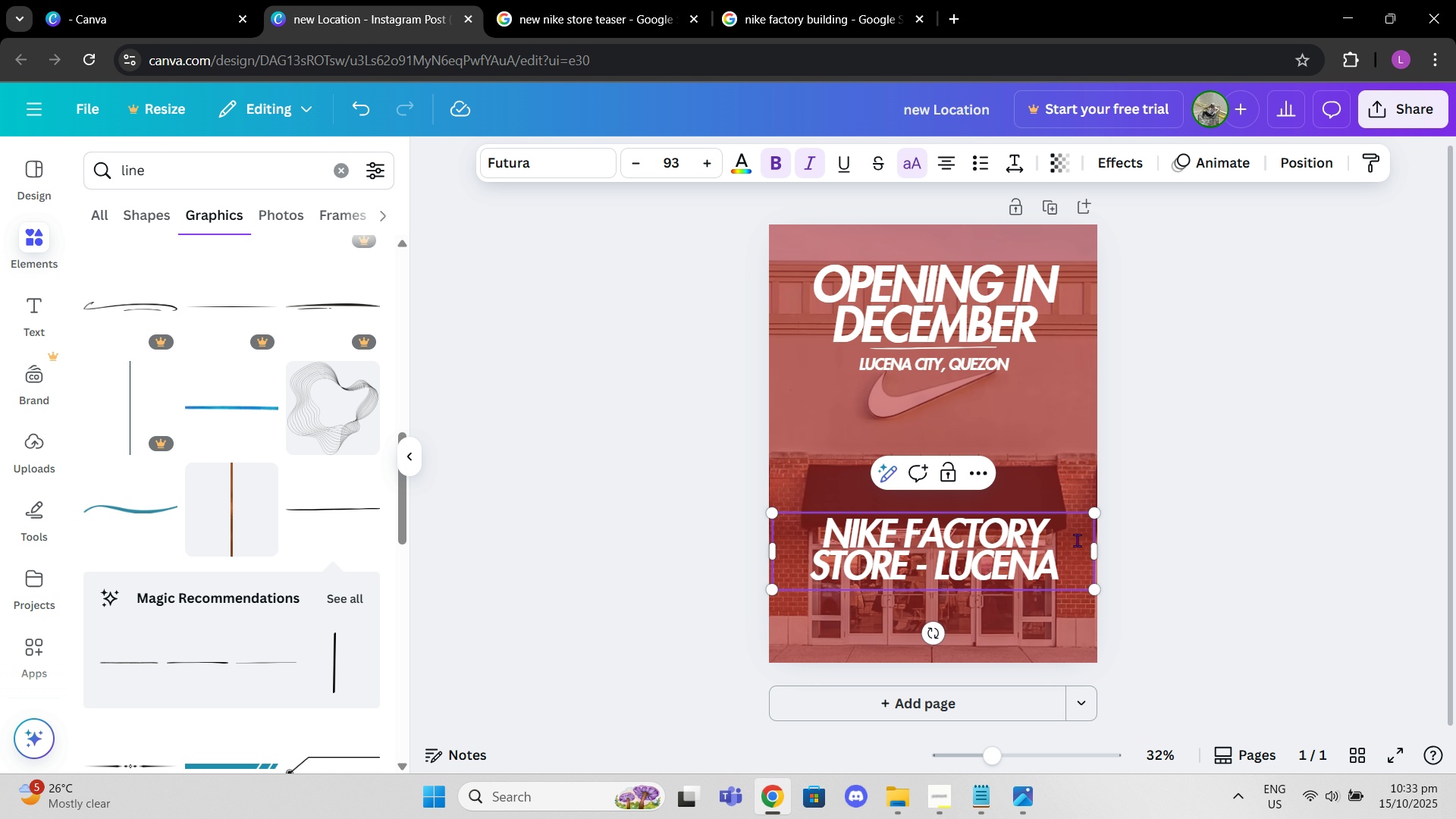 
key(Control+V)
 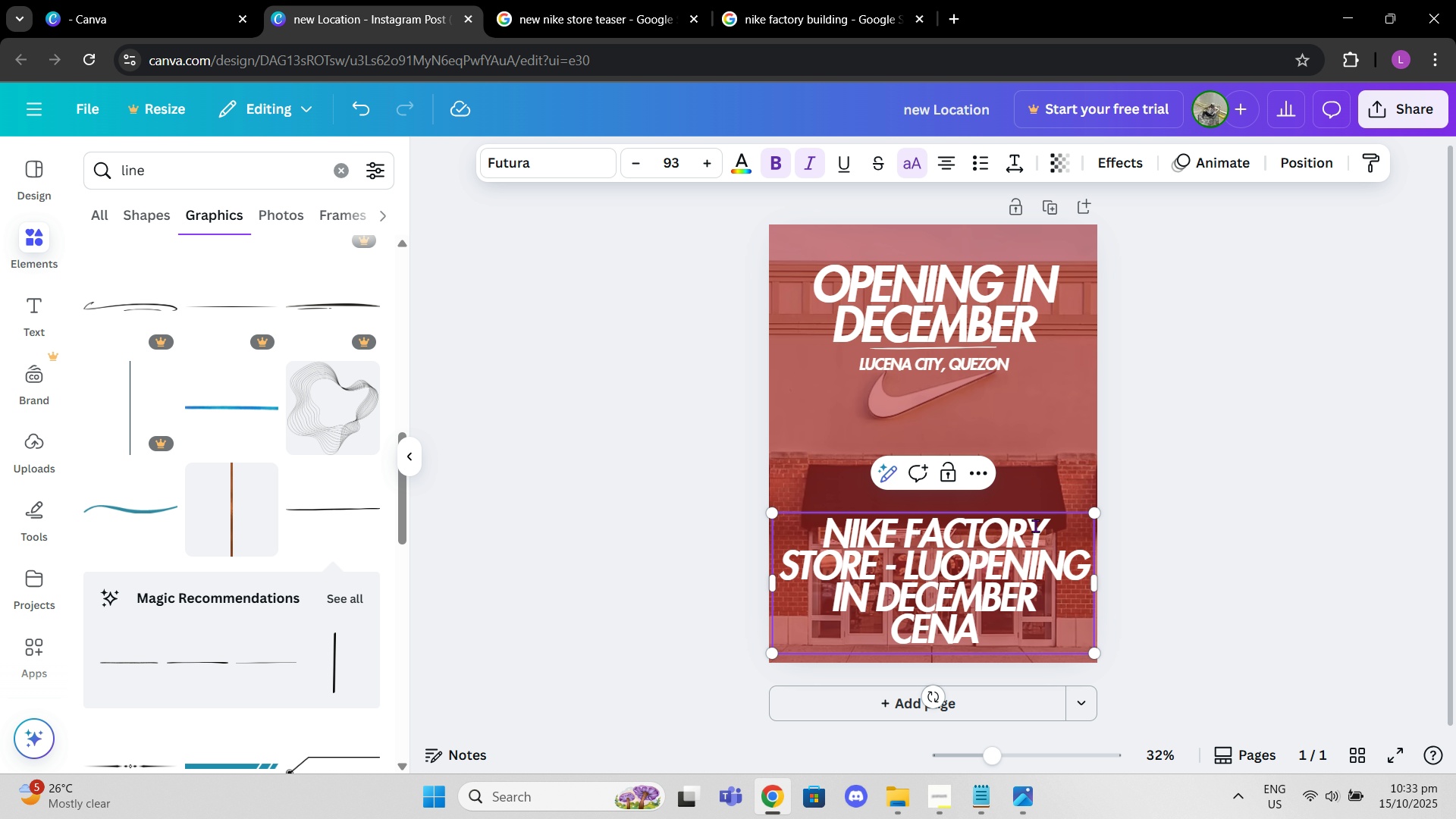 
key(Control+Z)
 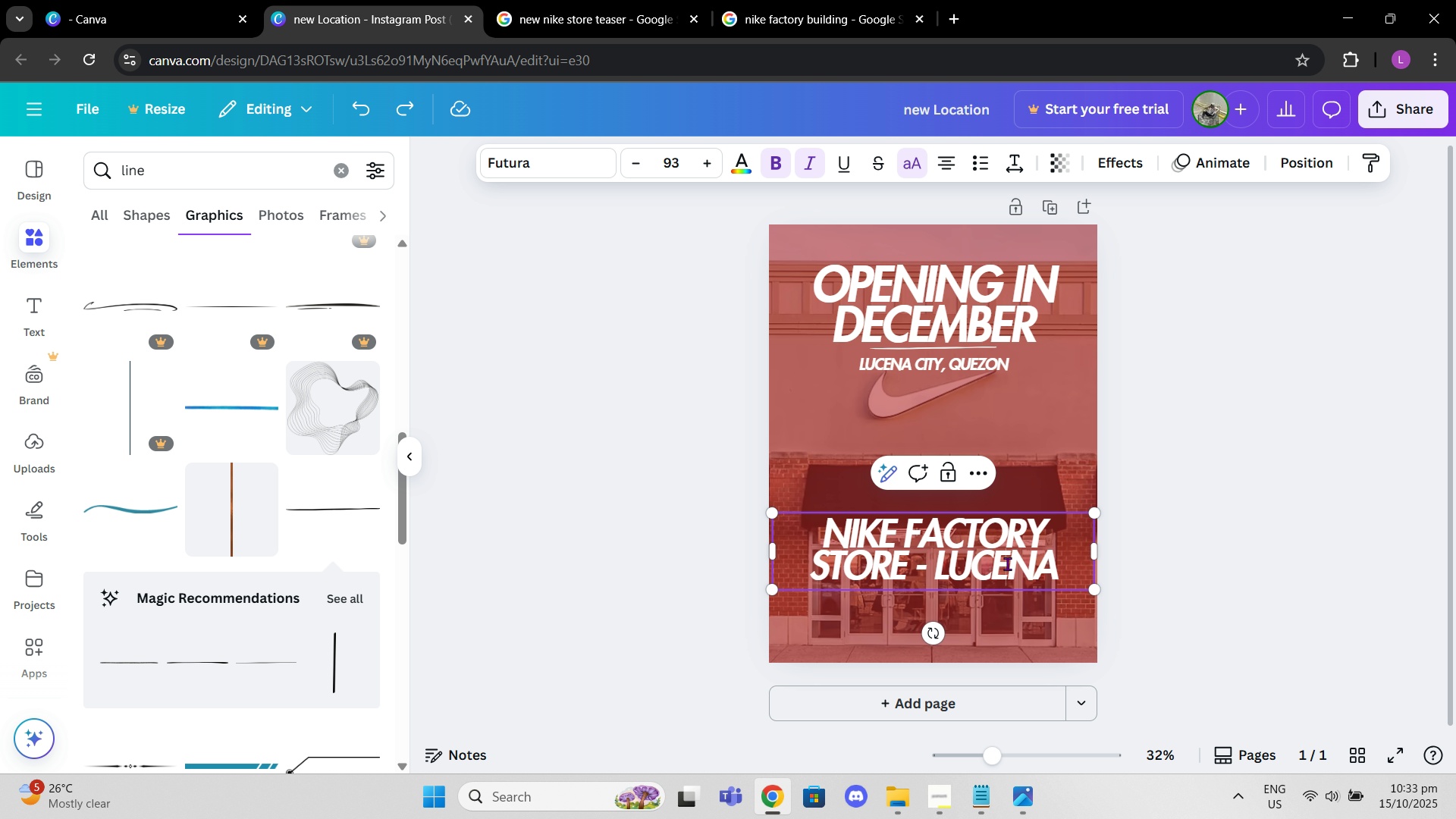 
left_click([1007, 563])
 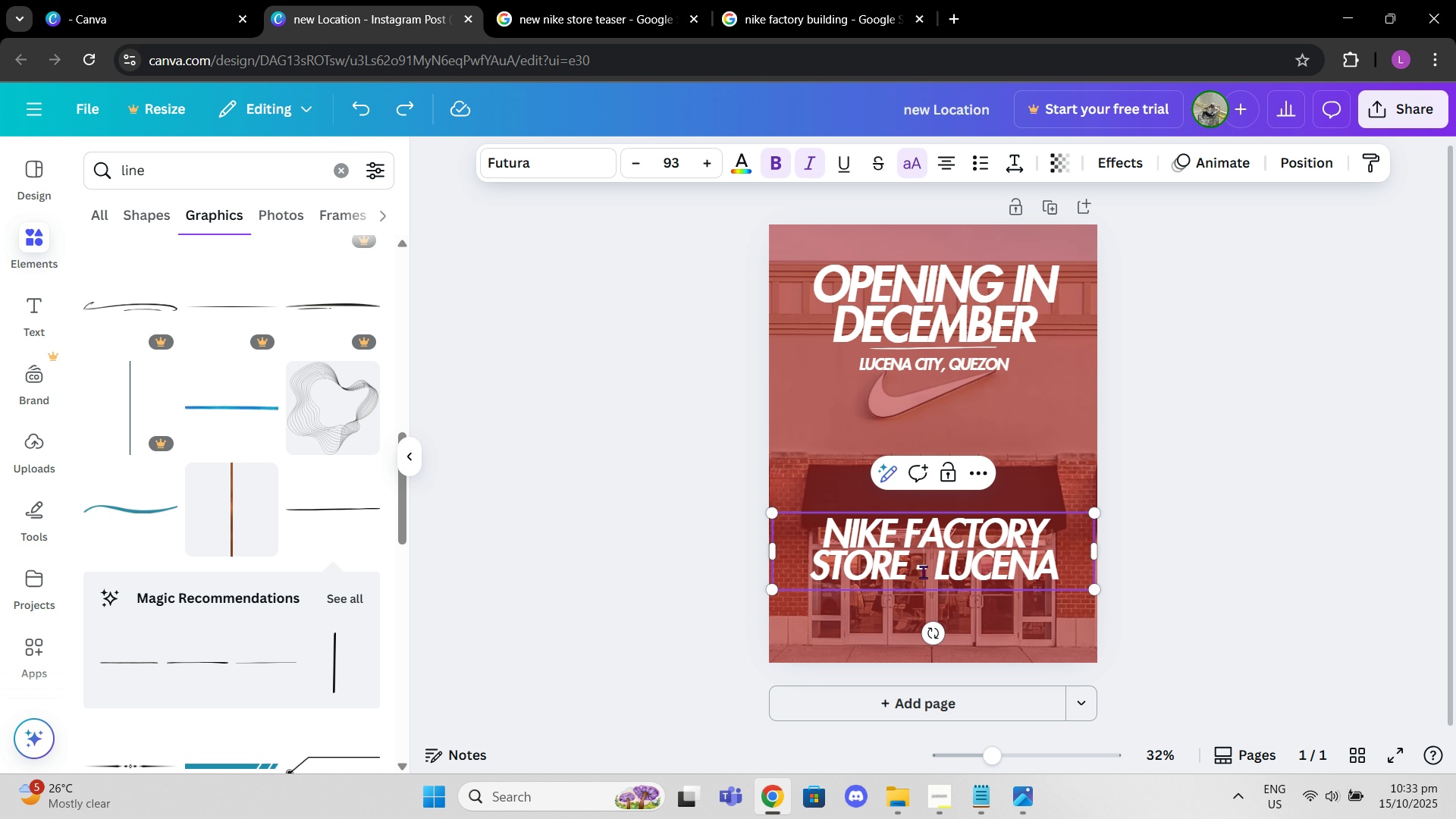 
left_click([923, 572])
 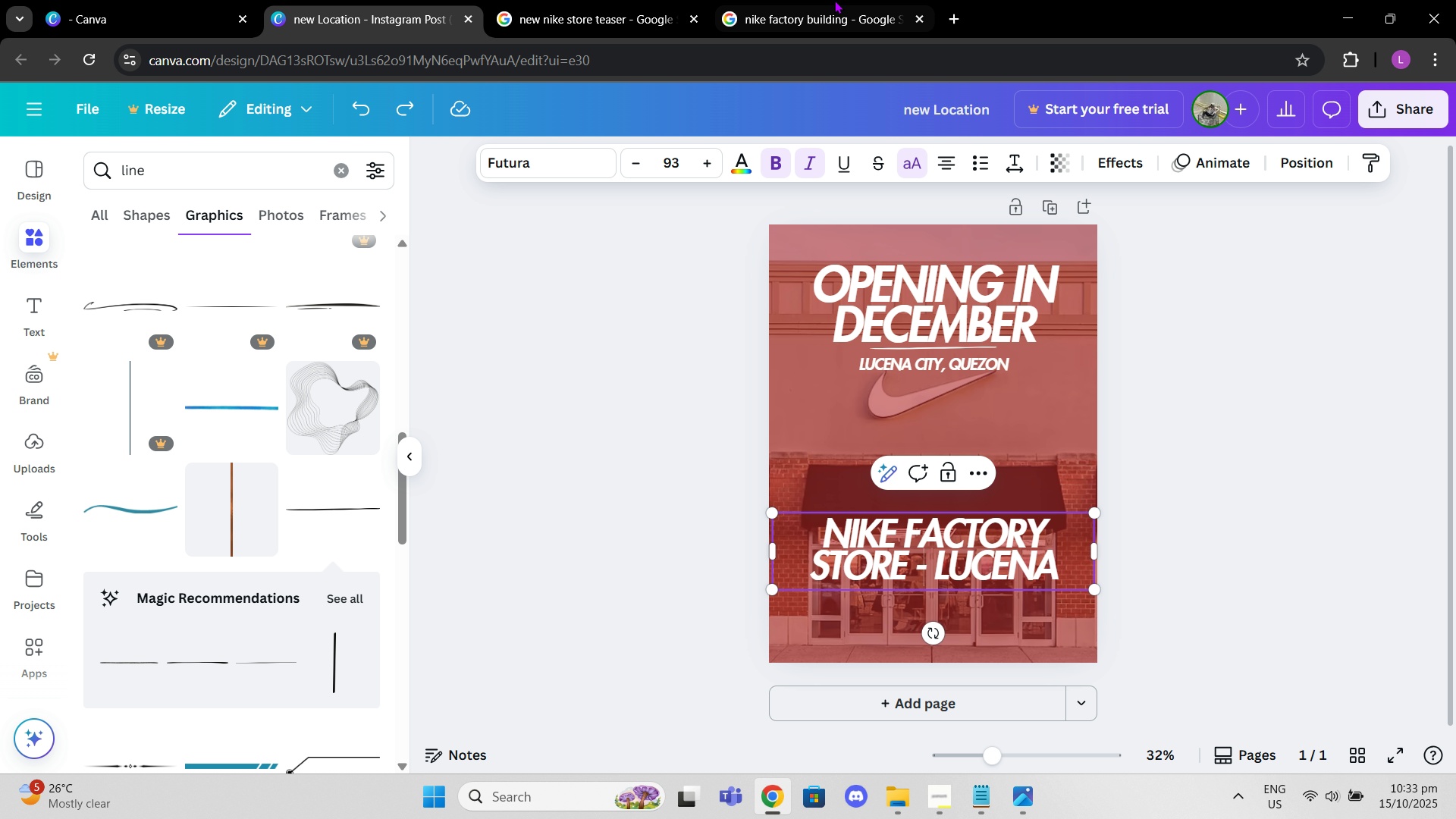 
left_click([834, 0])
 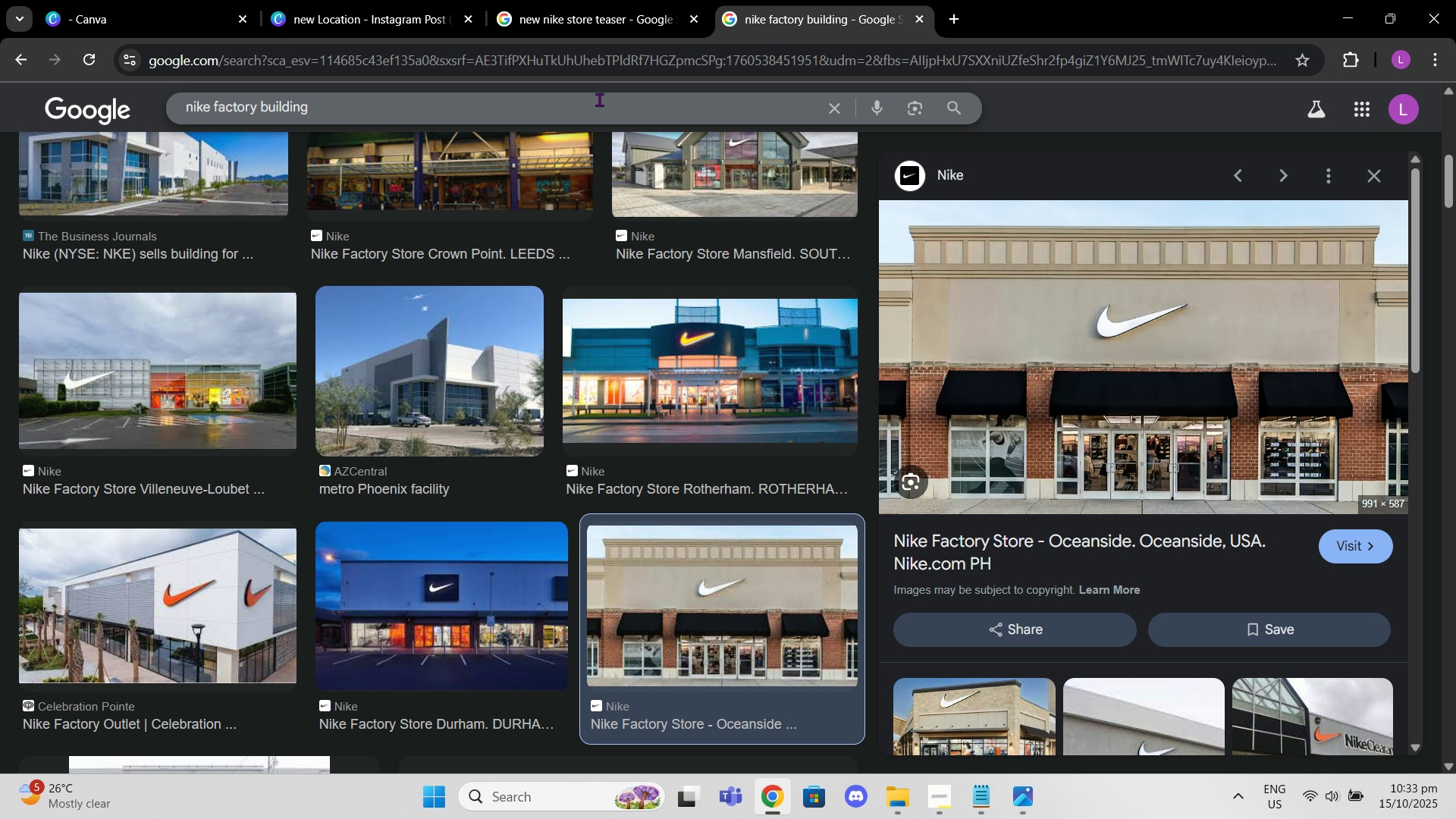 
left_click([599, 99])
 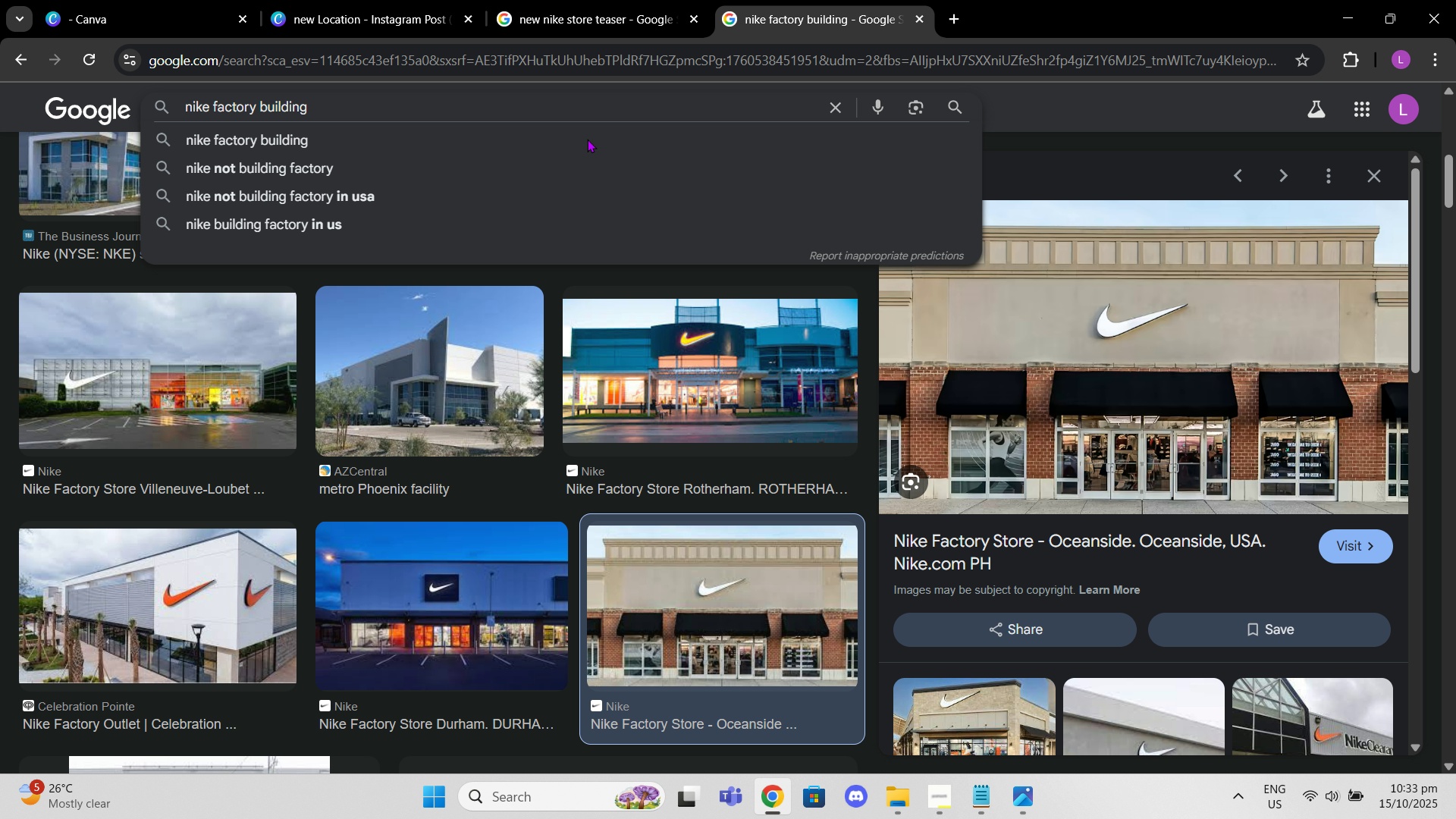 
hold_key(key=Backspace, duration=0.61)
 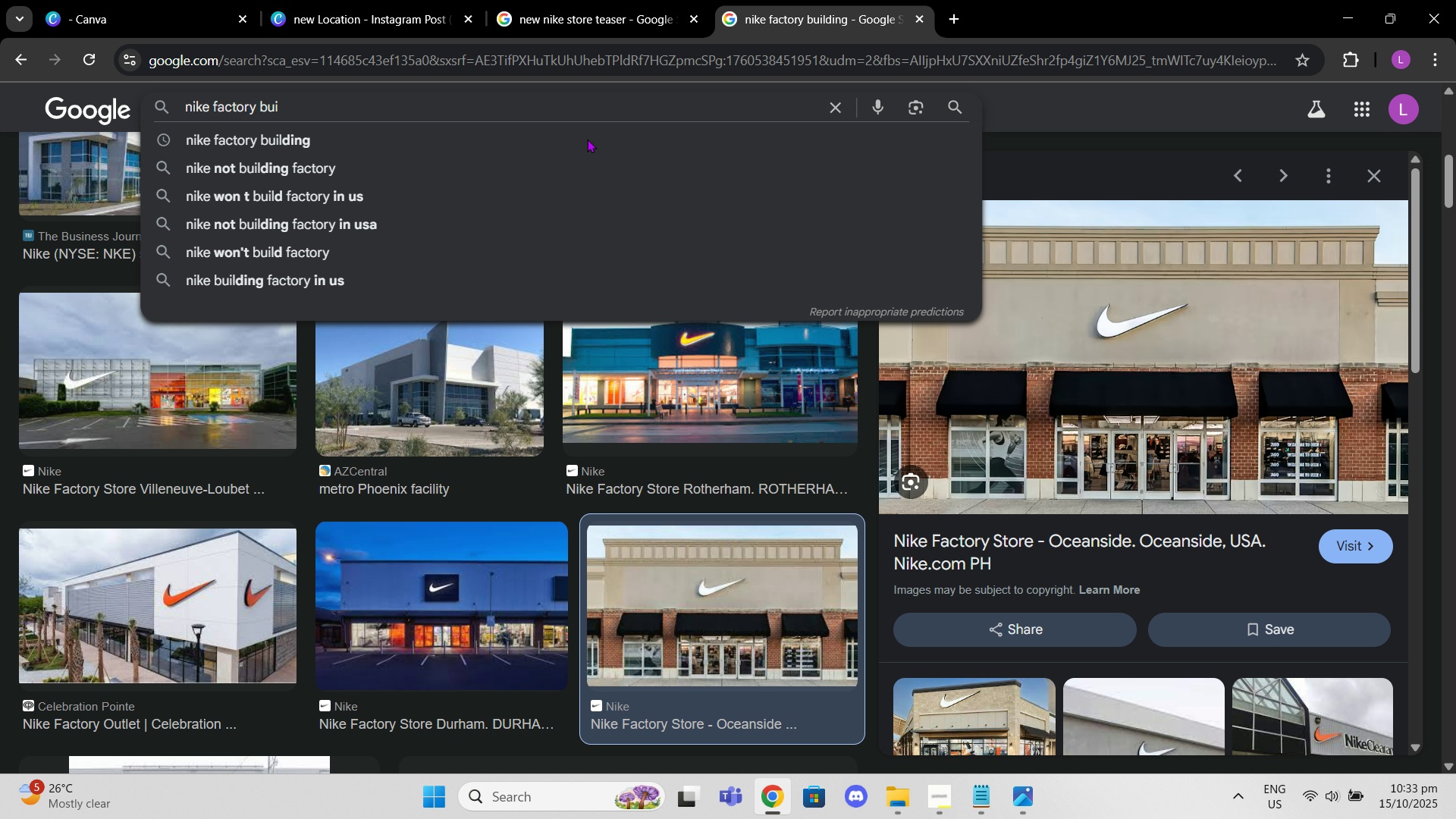 
key(Backspace)
key(Backspace)
key(Backspace)
key(Backspace)
type(store sta rosa)
 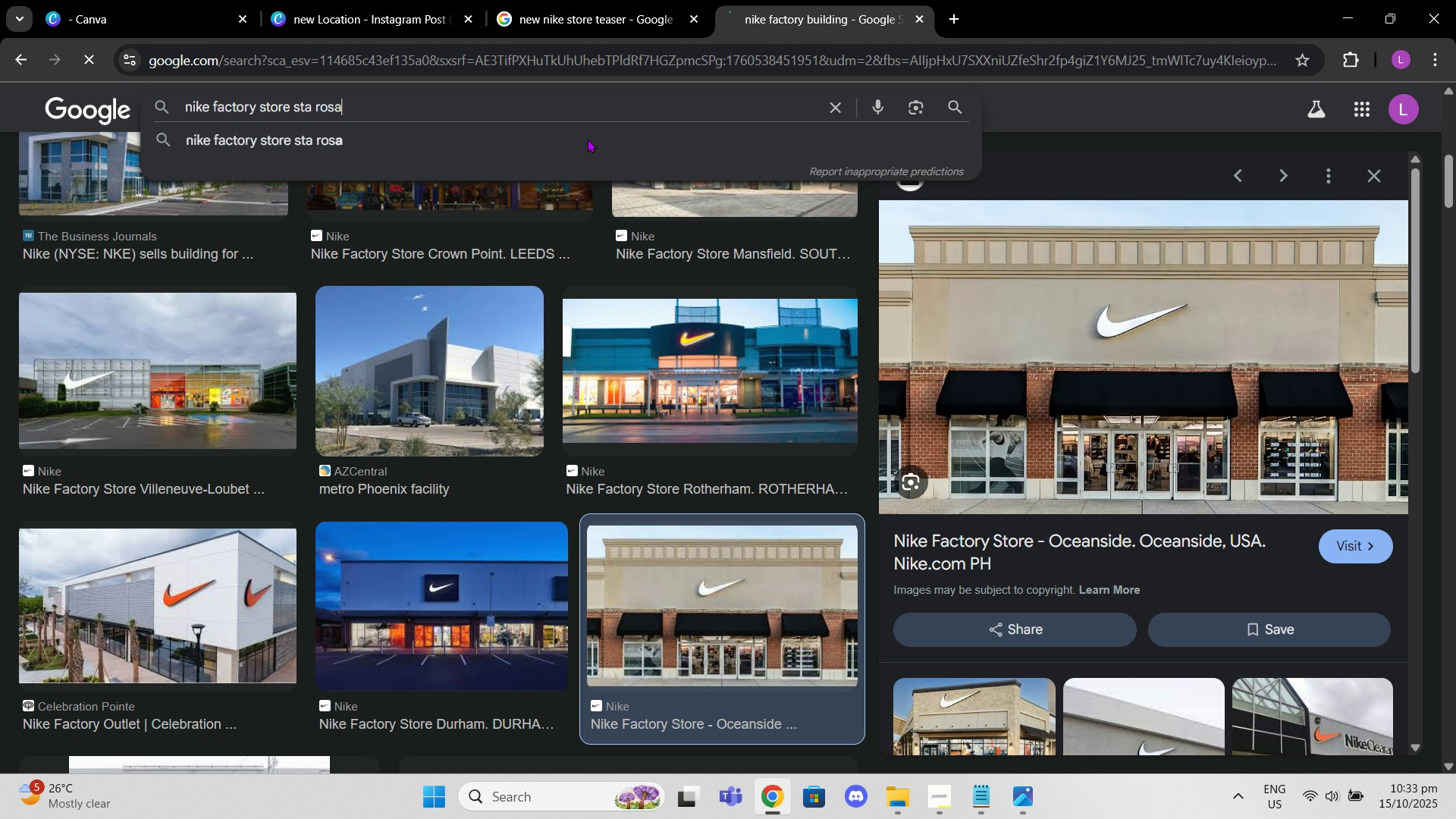 
key(Enter)
 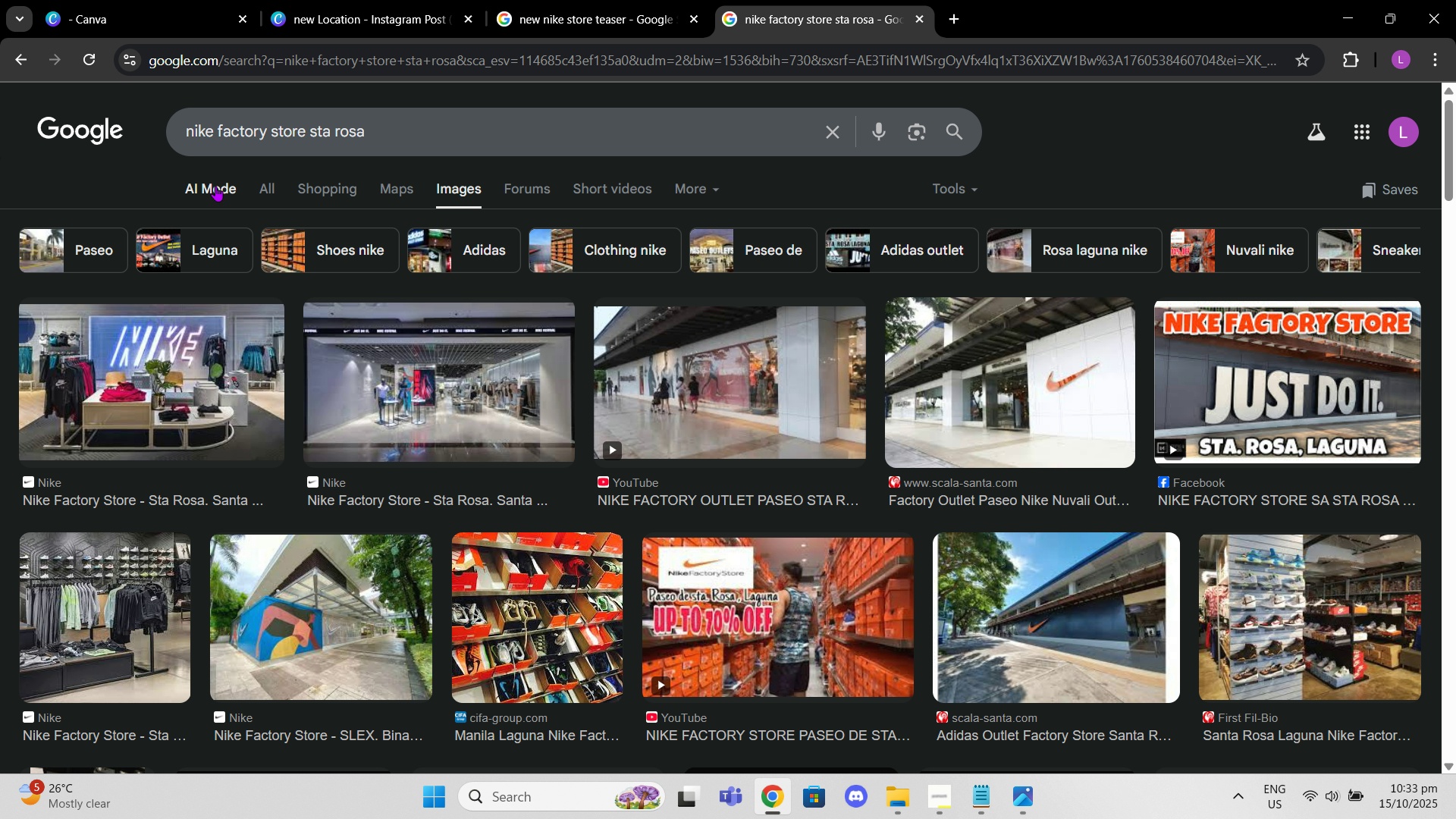 
double_click([271, 177])
 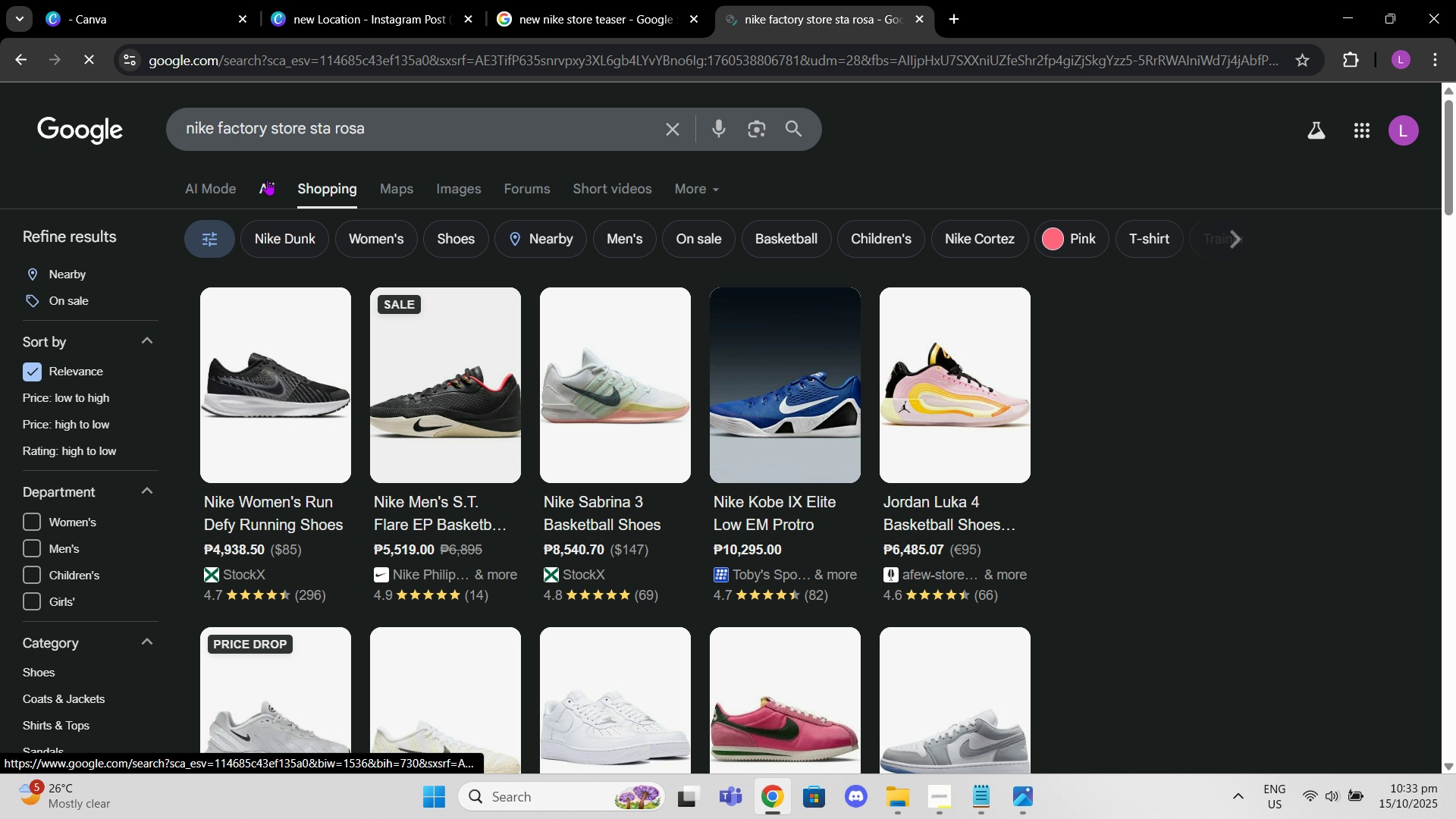 
left_click([267, 180])
 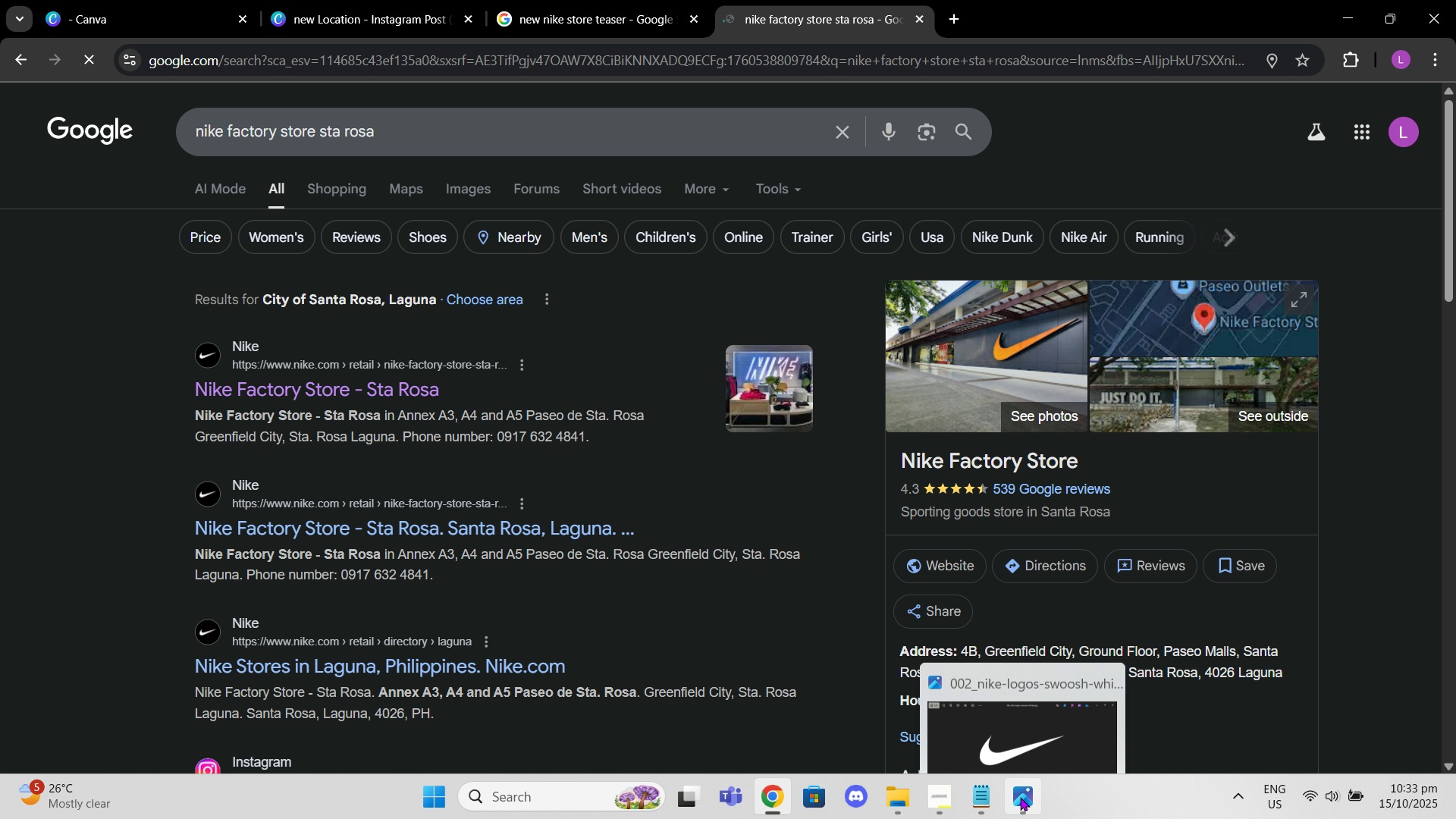 
left_click([1020, 797])
 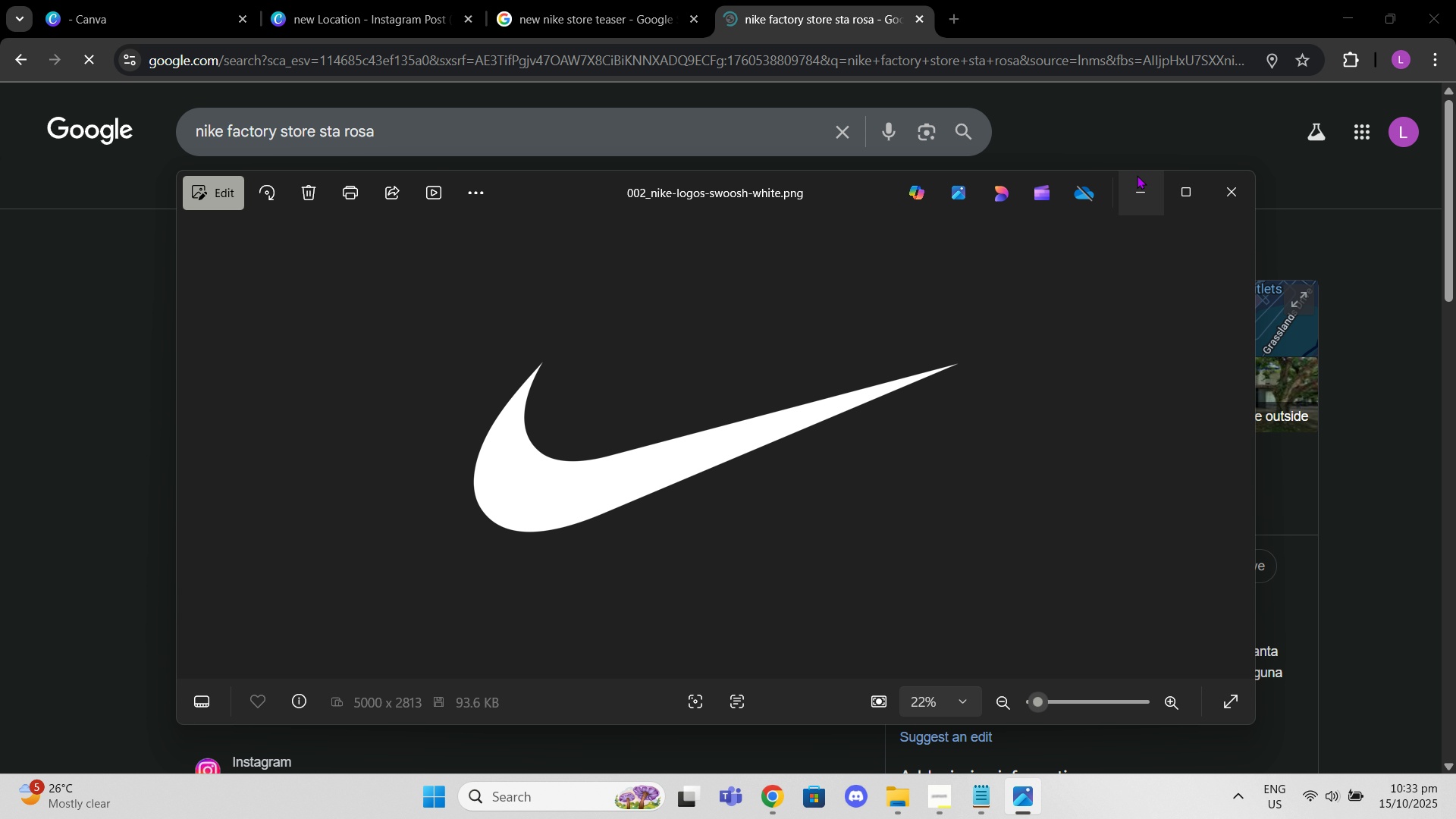 
left_click([1138, 178])
 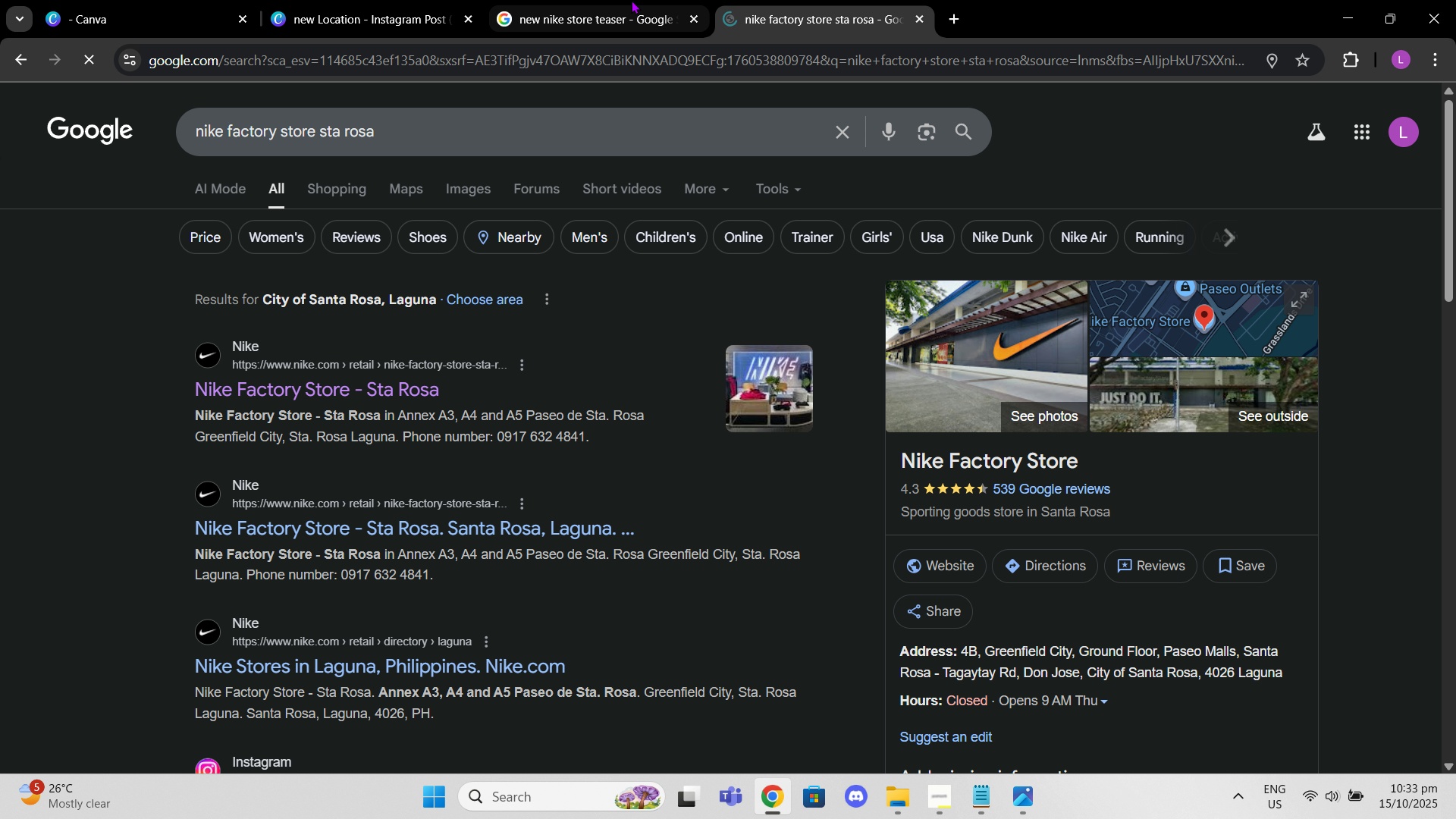 
left_click([628, 0])
 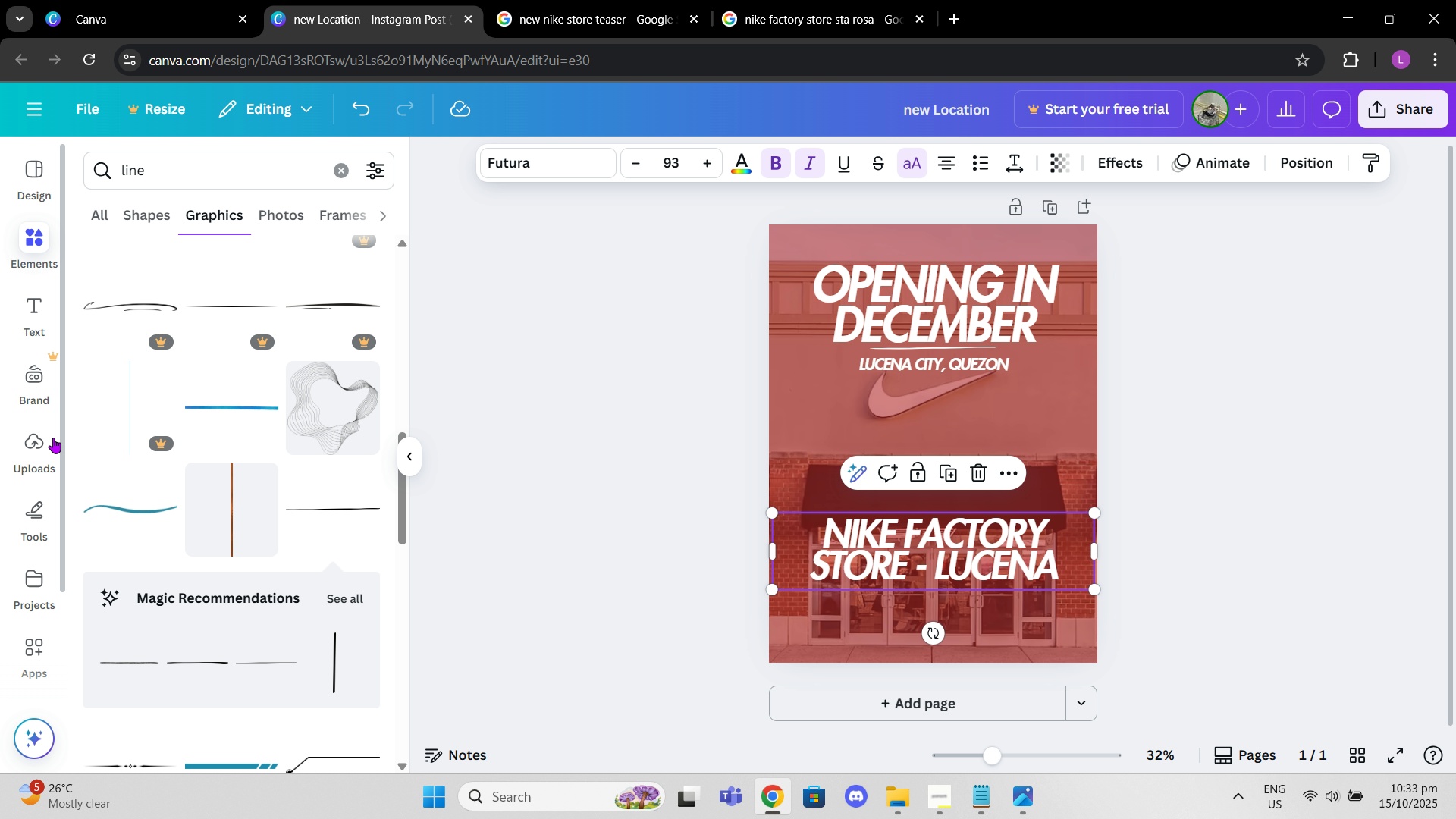 
wait(7.53)
 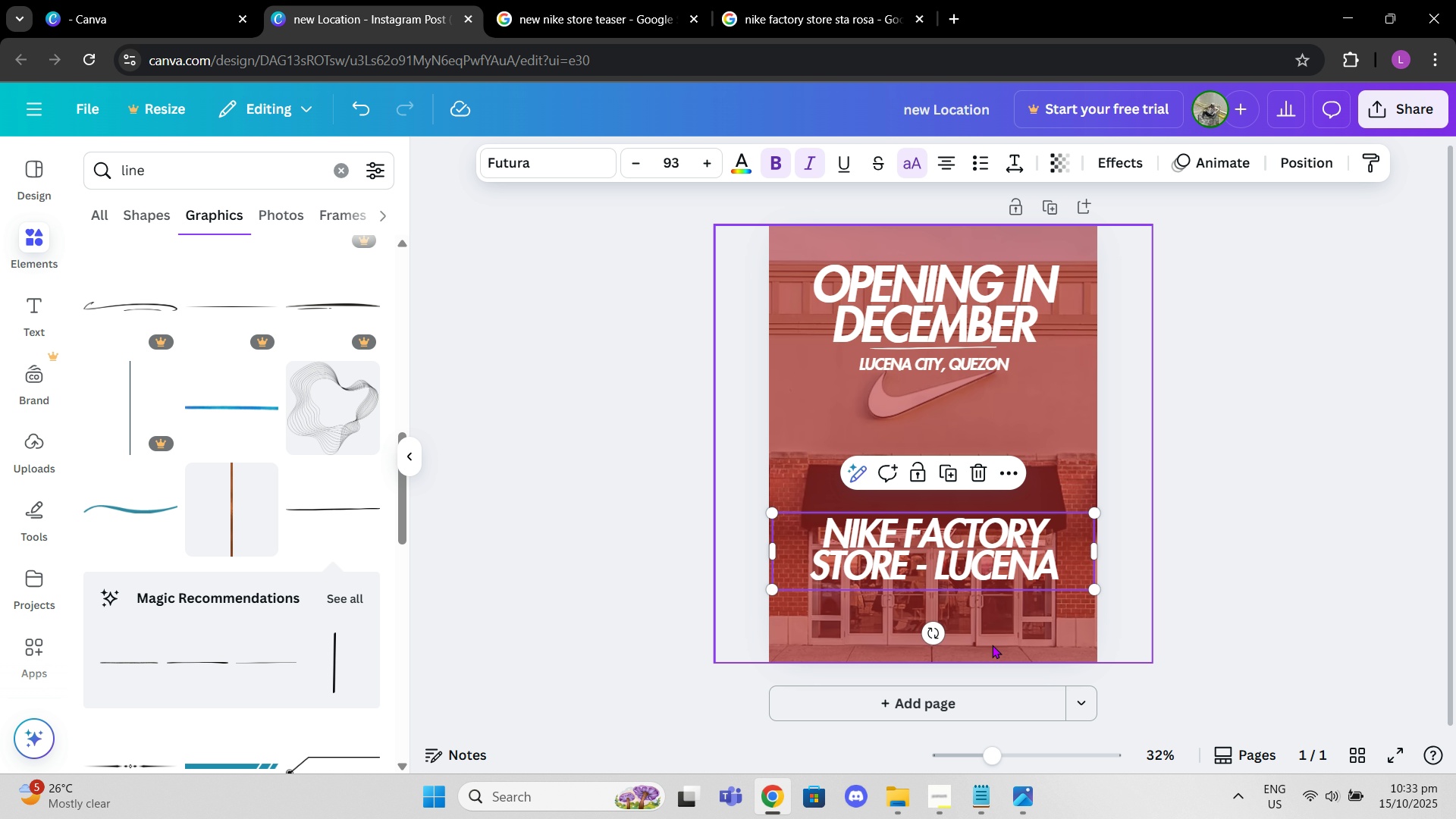 
left_click([26, 453])
 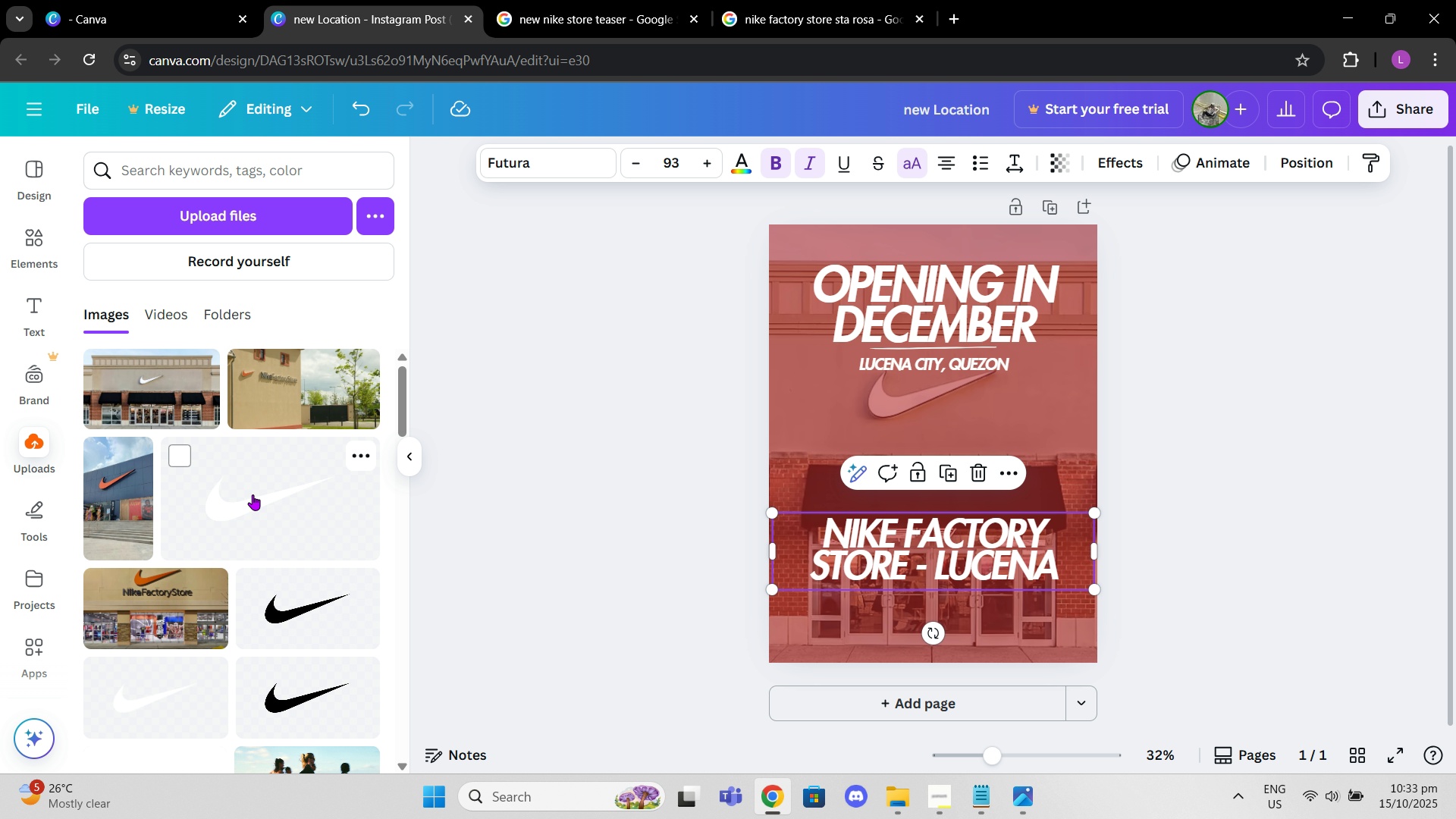 
left_click([254, 516])
 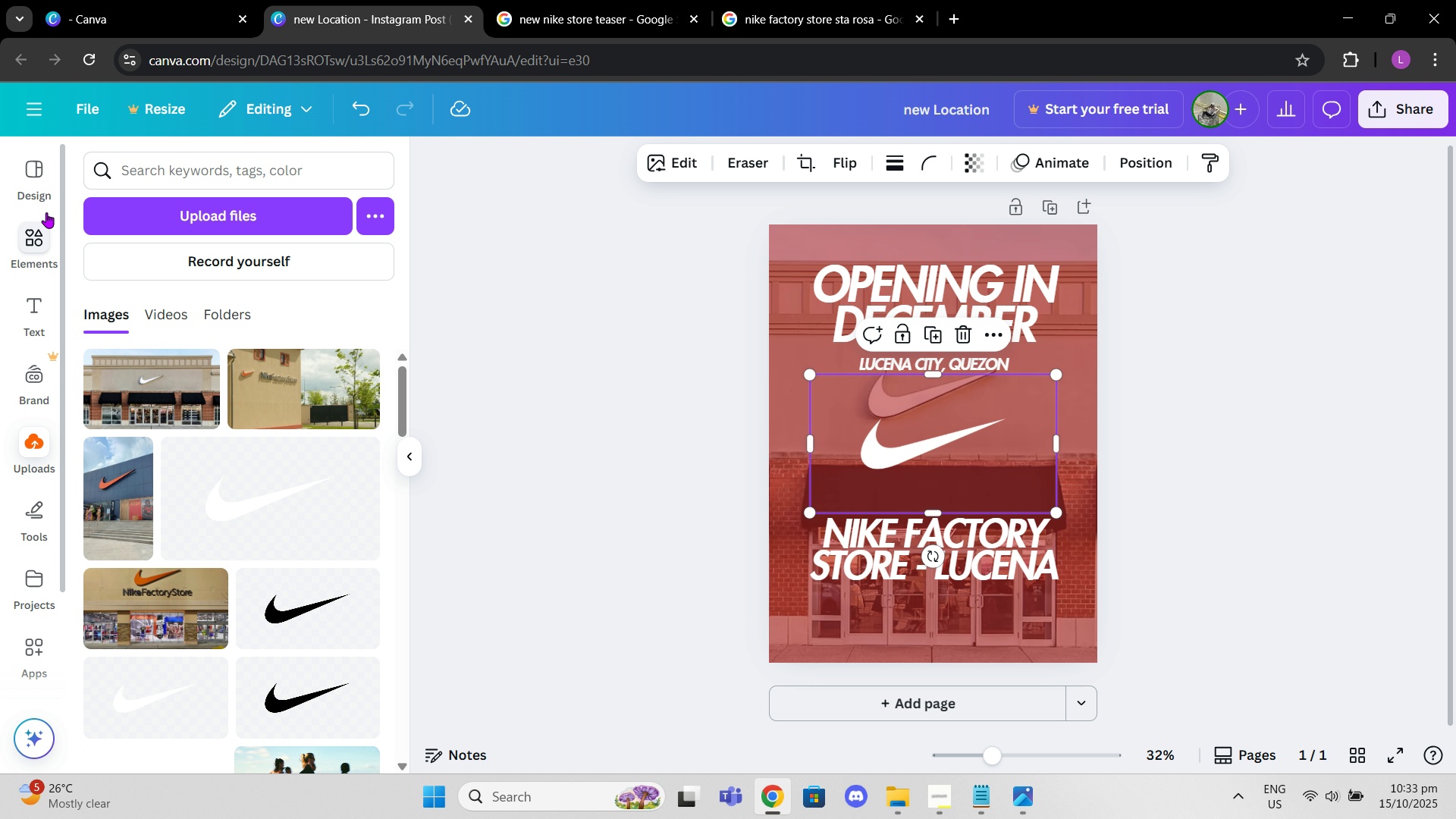 
left_click([33, 186])
 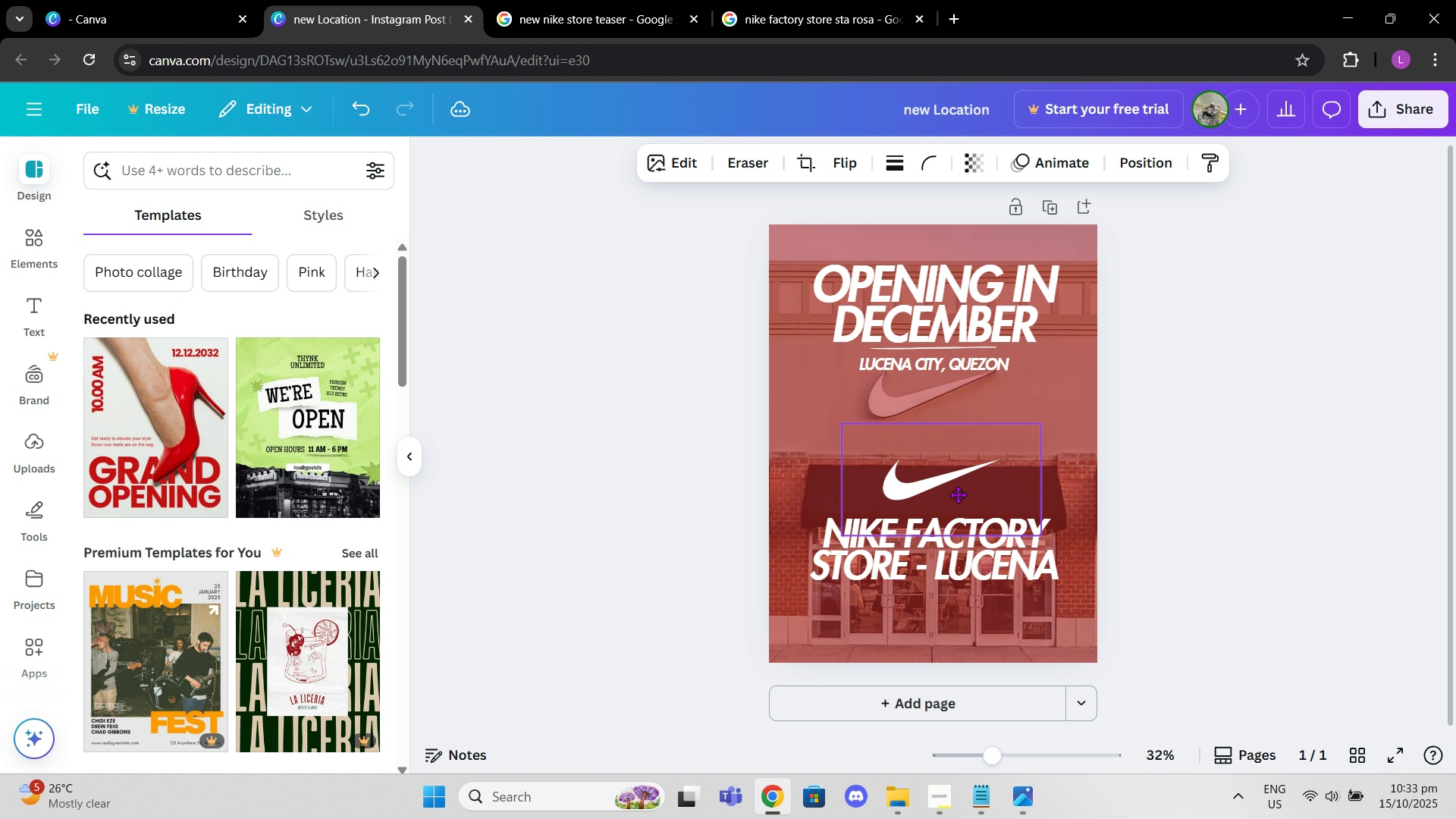 
wait(10.85)
 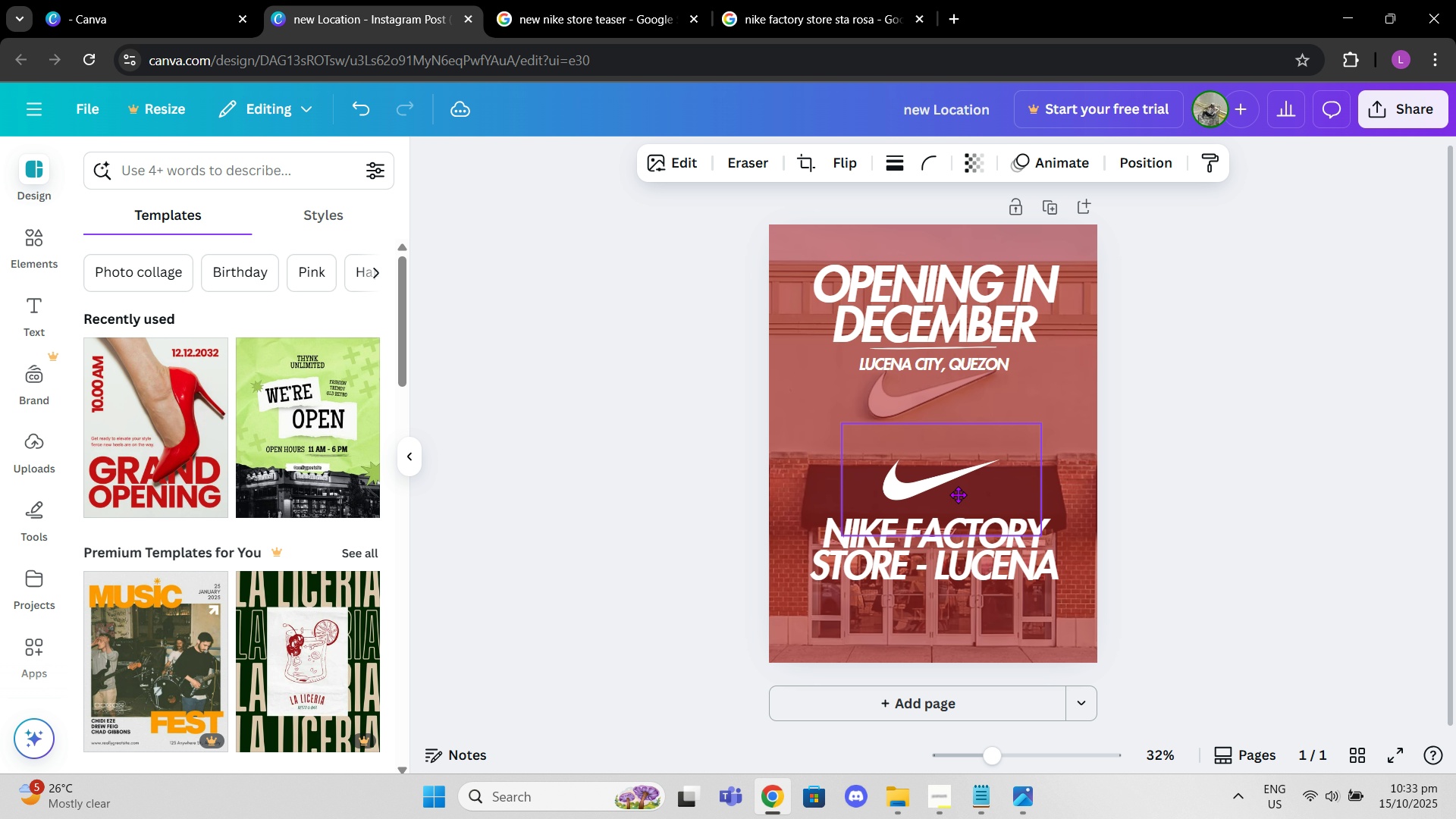 
left_click([977, 563])
 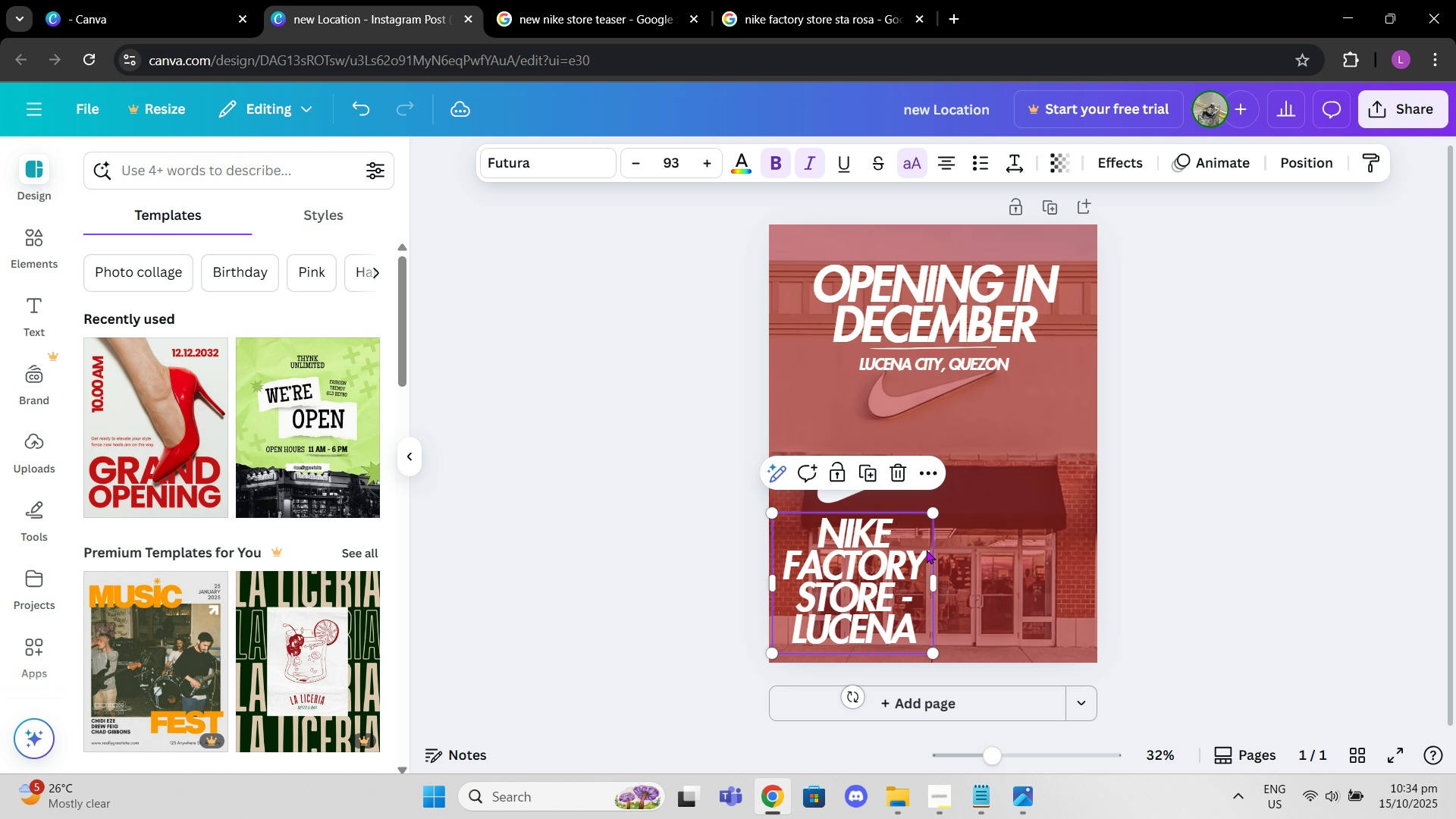 
left_click([862, 490])
 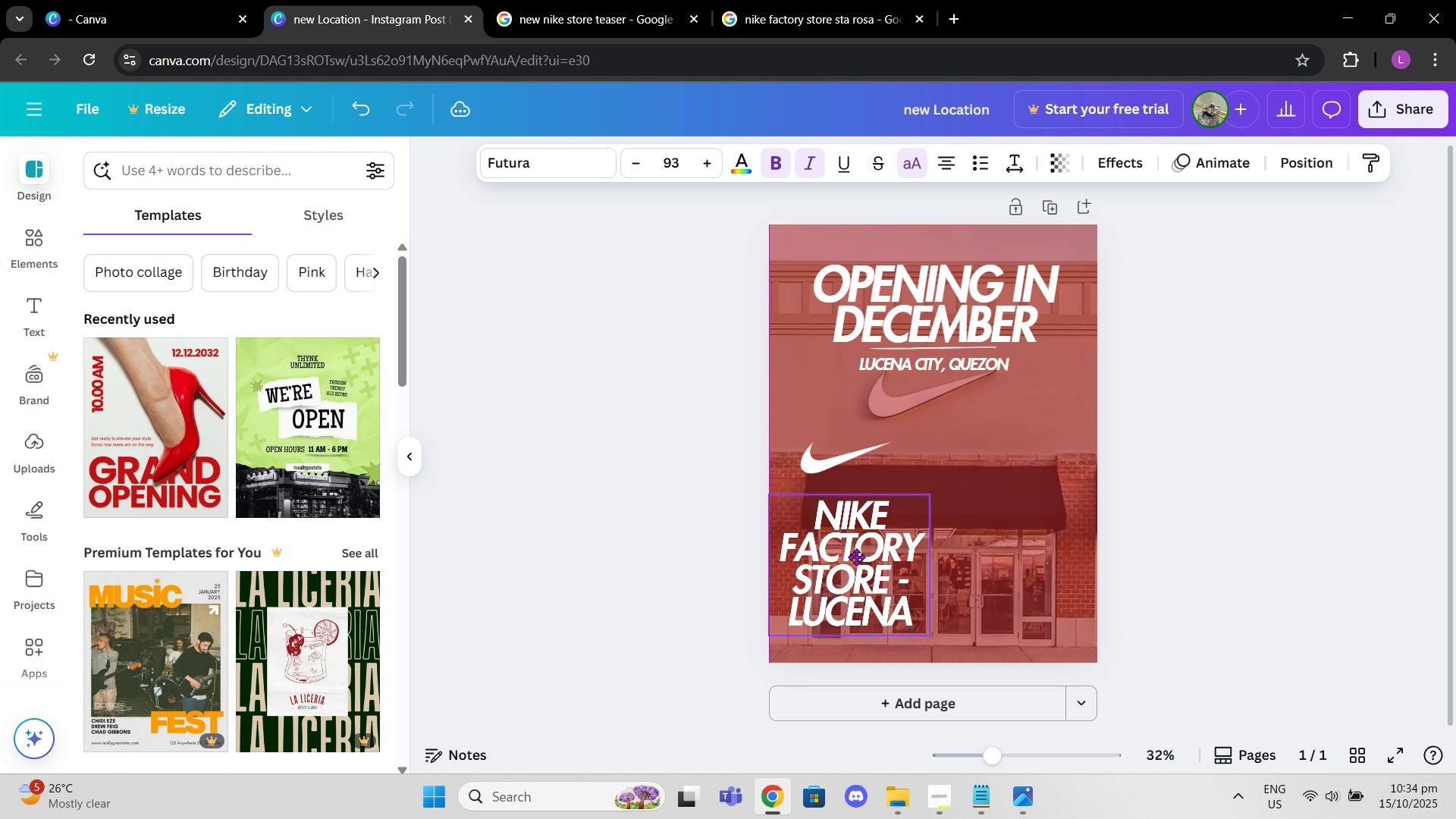 
mouse_move([844, 535])
 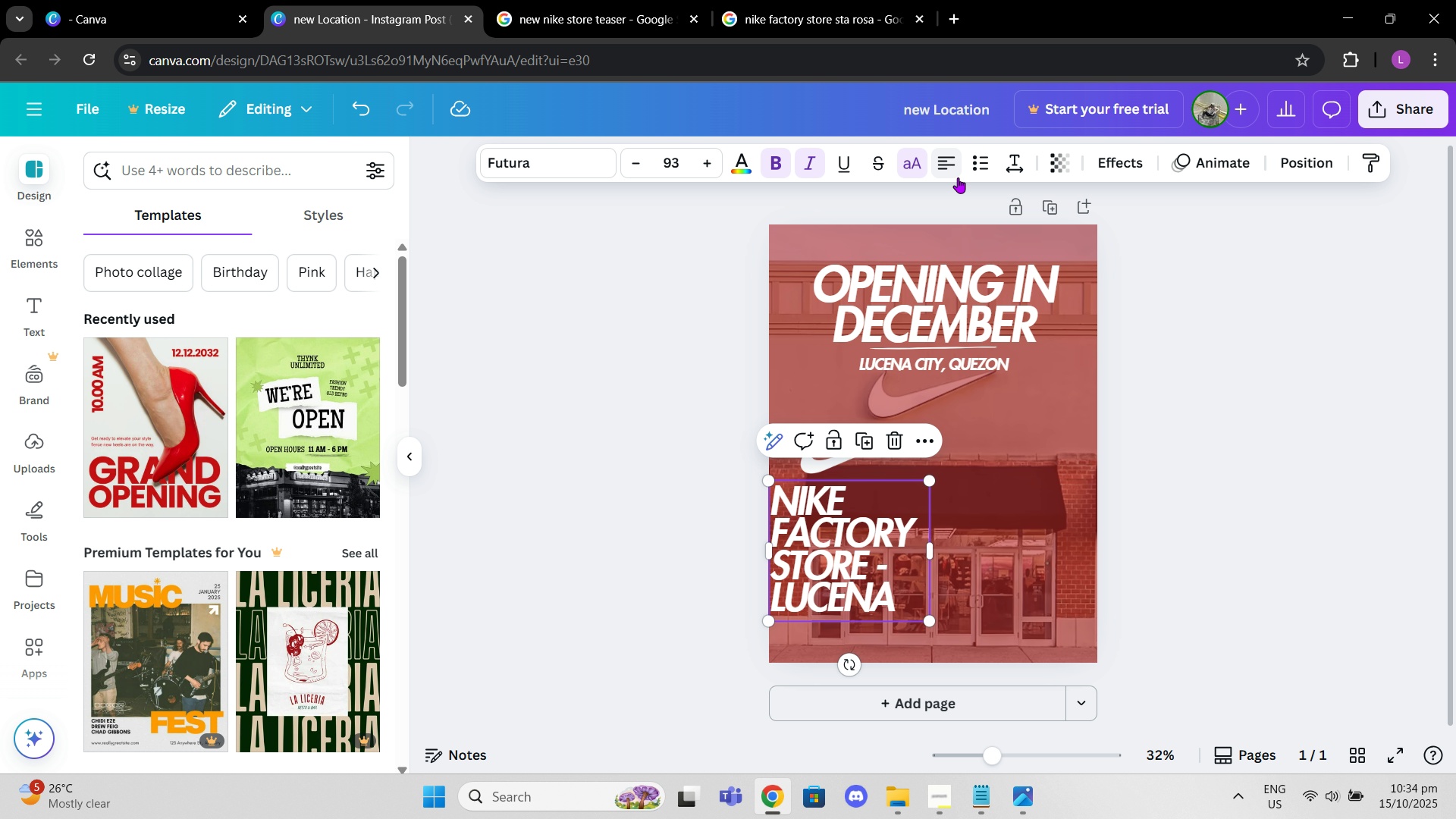 
left_click([981, 472])
 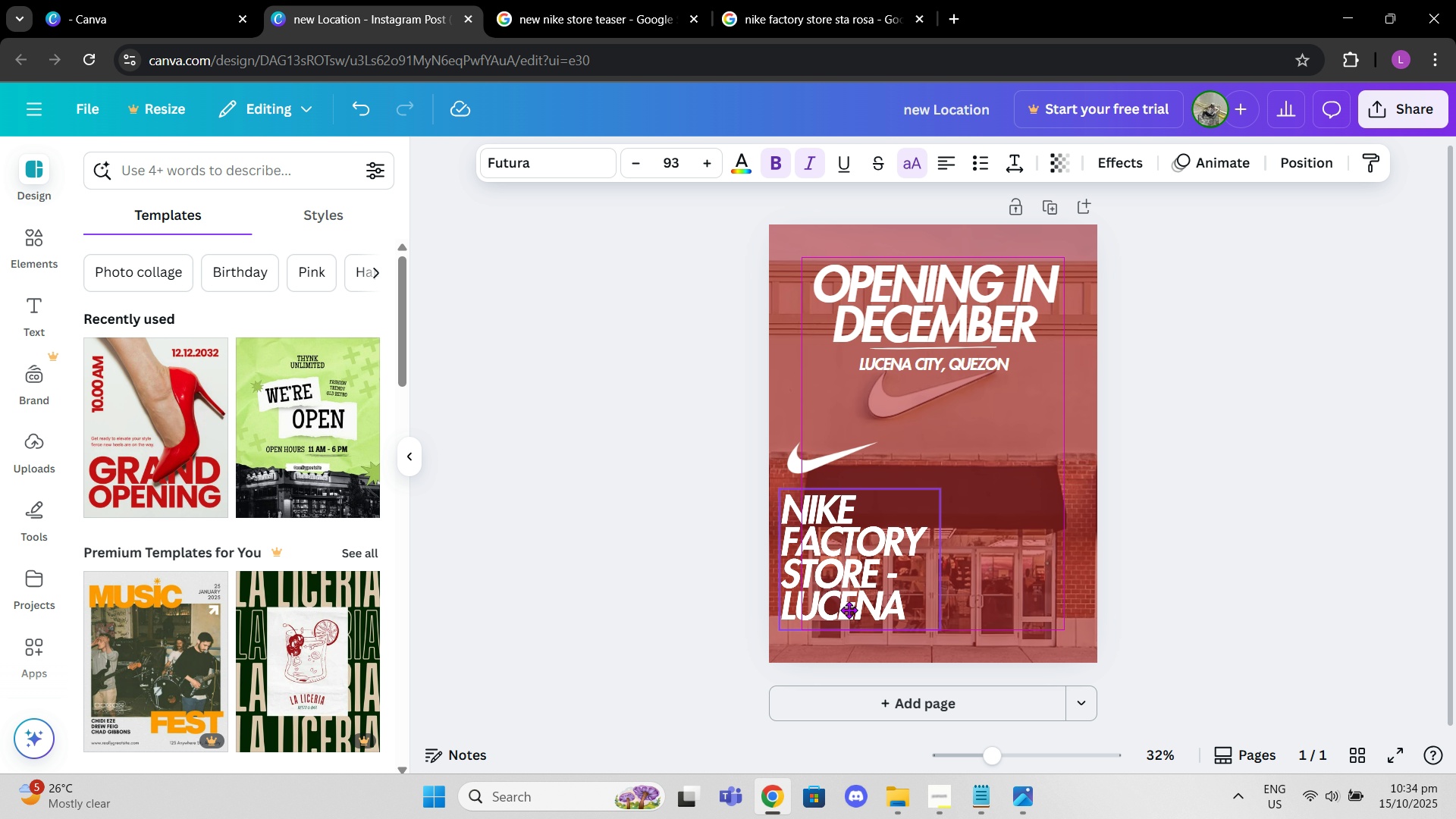 
wait(7.32)
 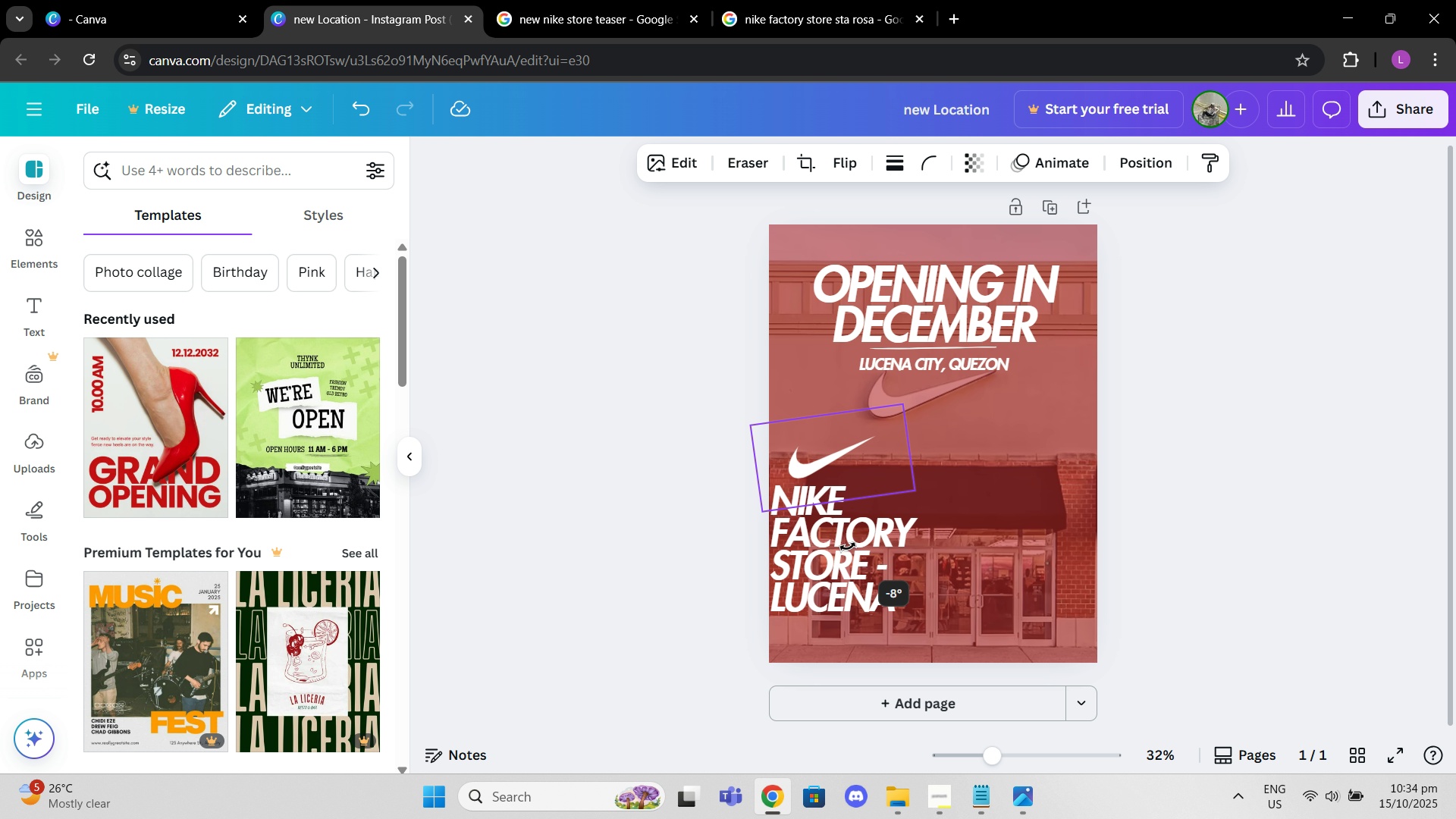 
left_click([822, 478])
 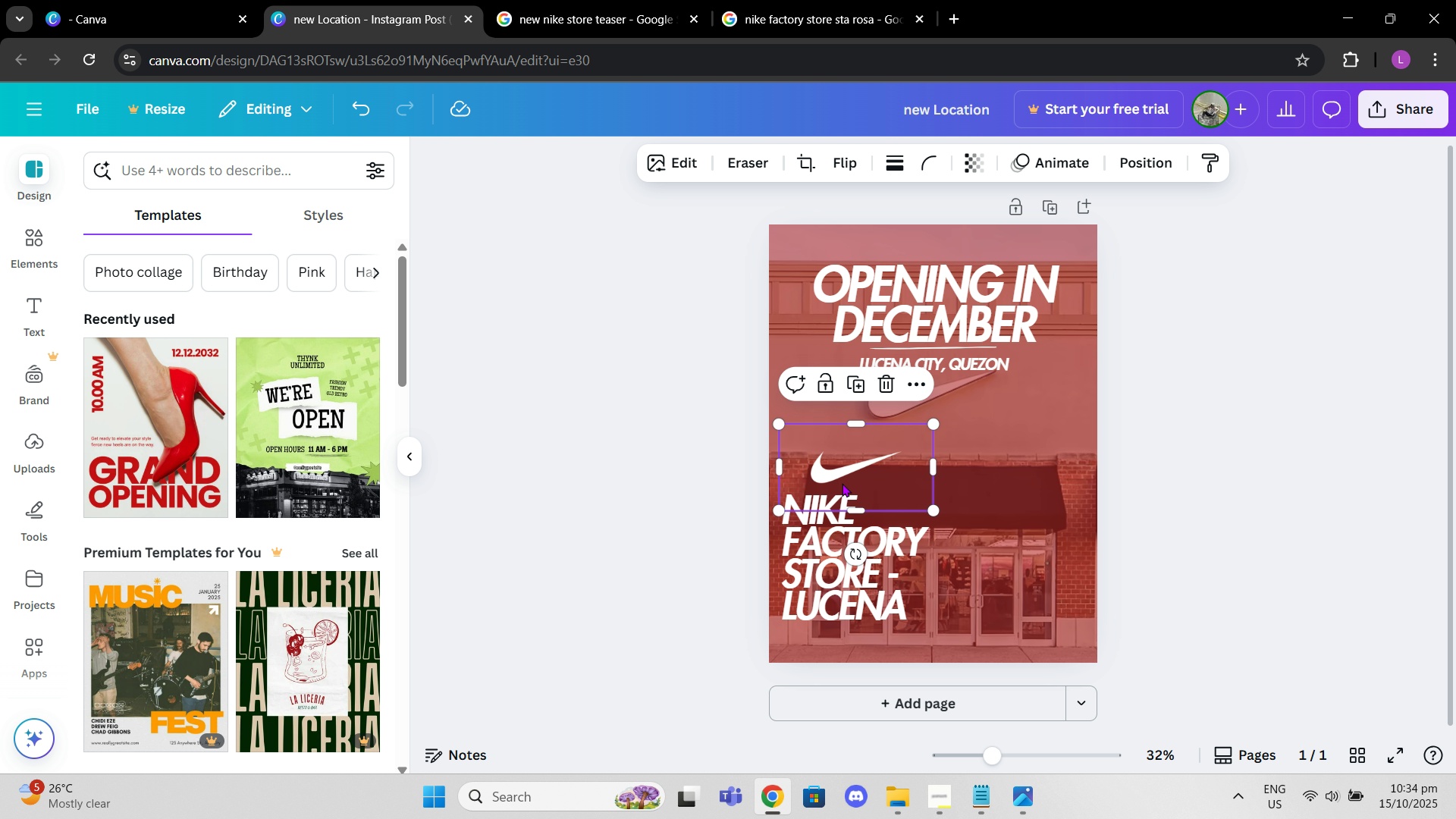 
left_click([995, 489])
 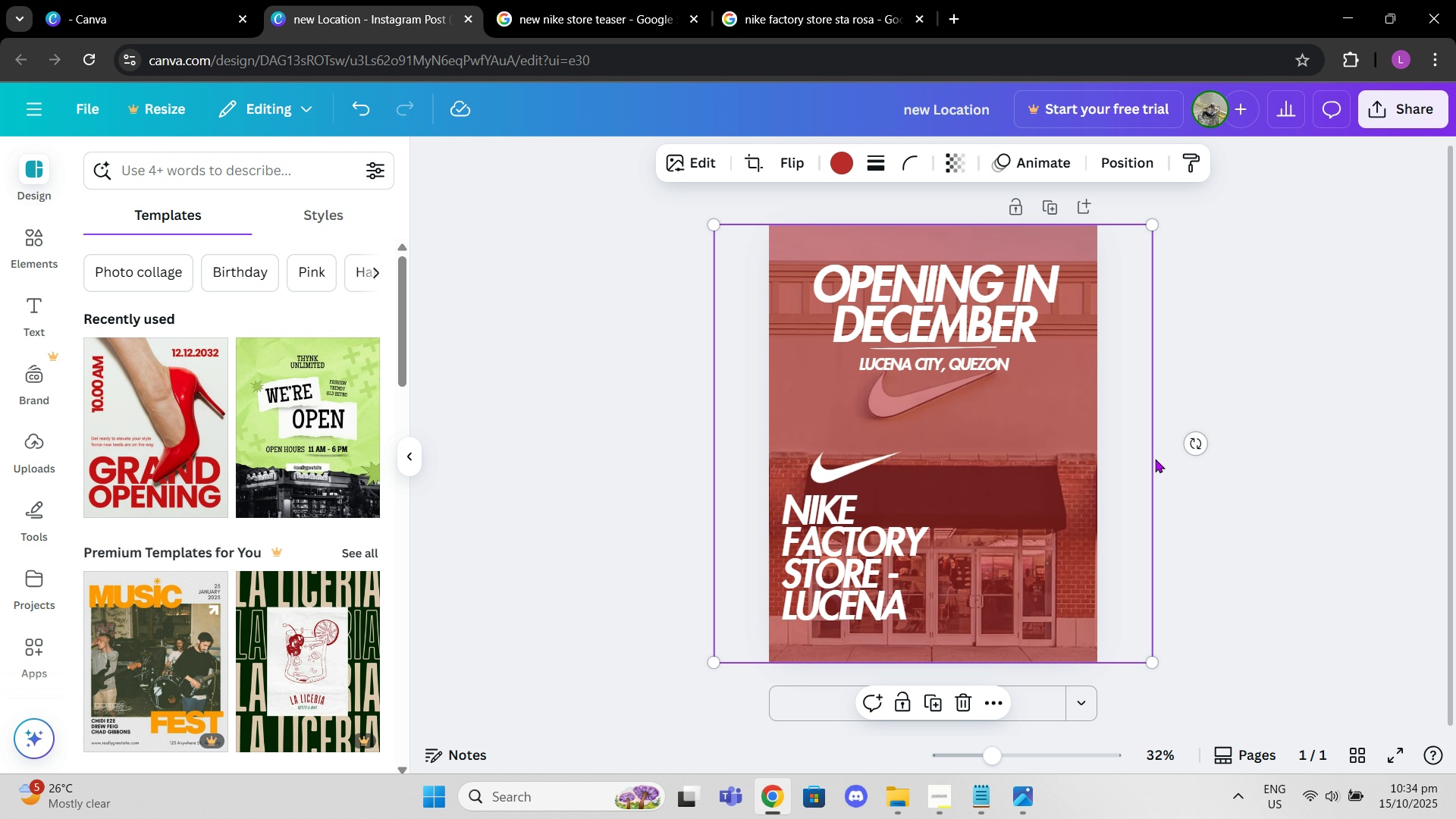 
left_click([1155, 459])
 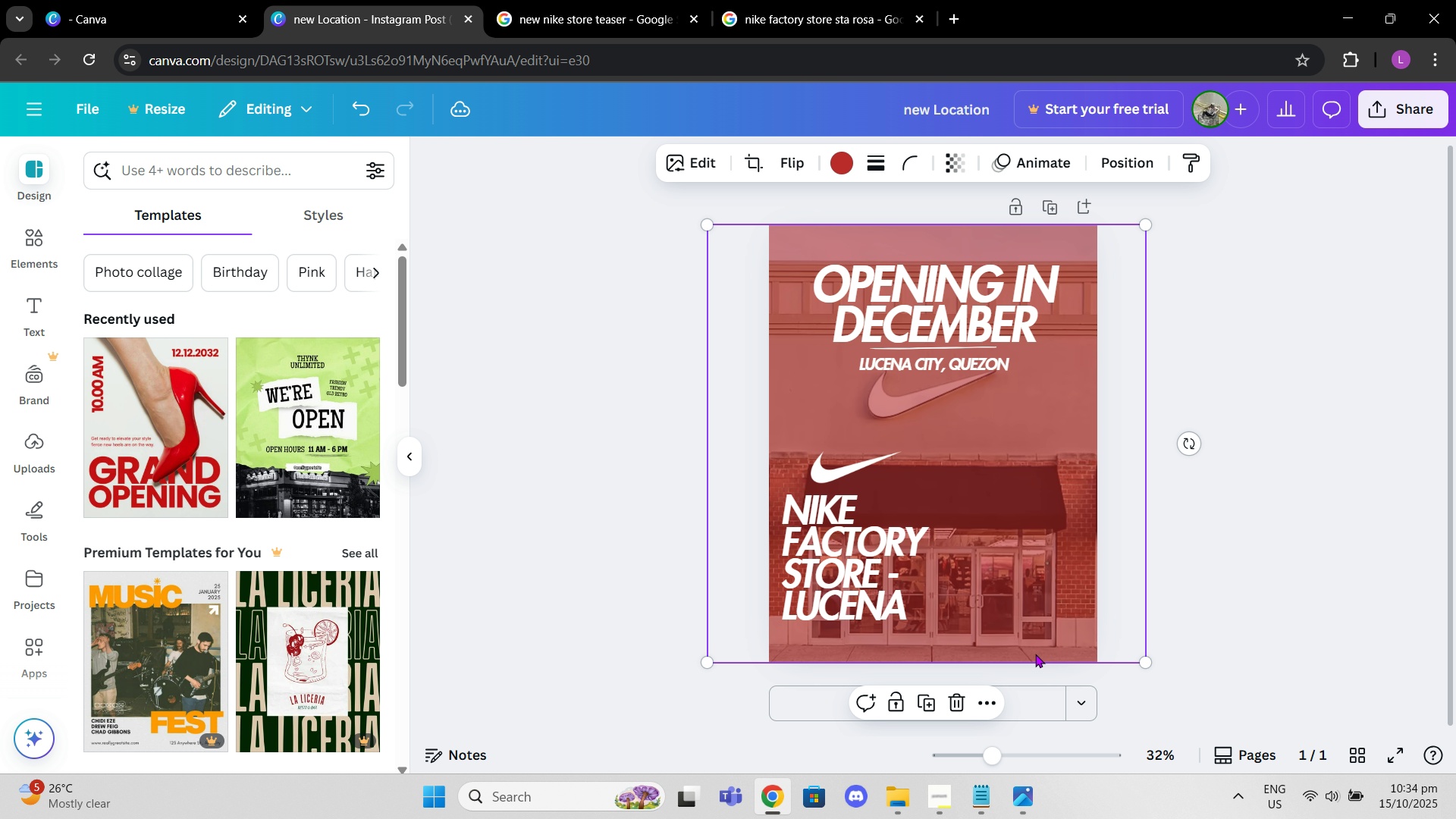 
left_click([1003, 643])
 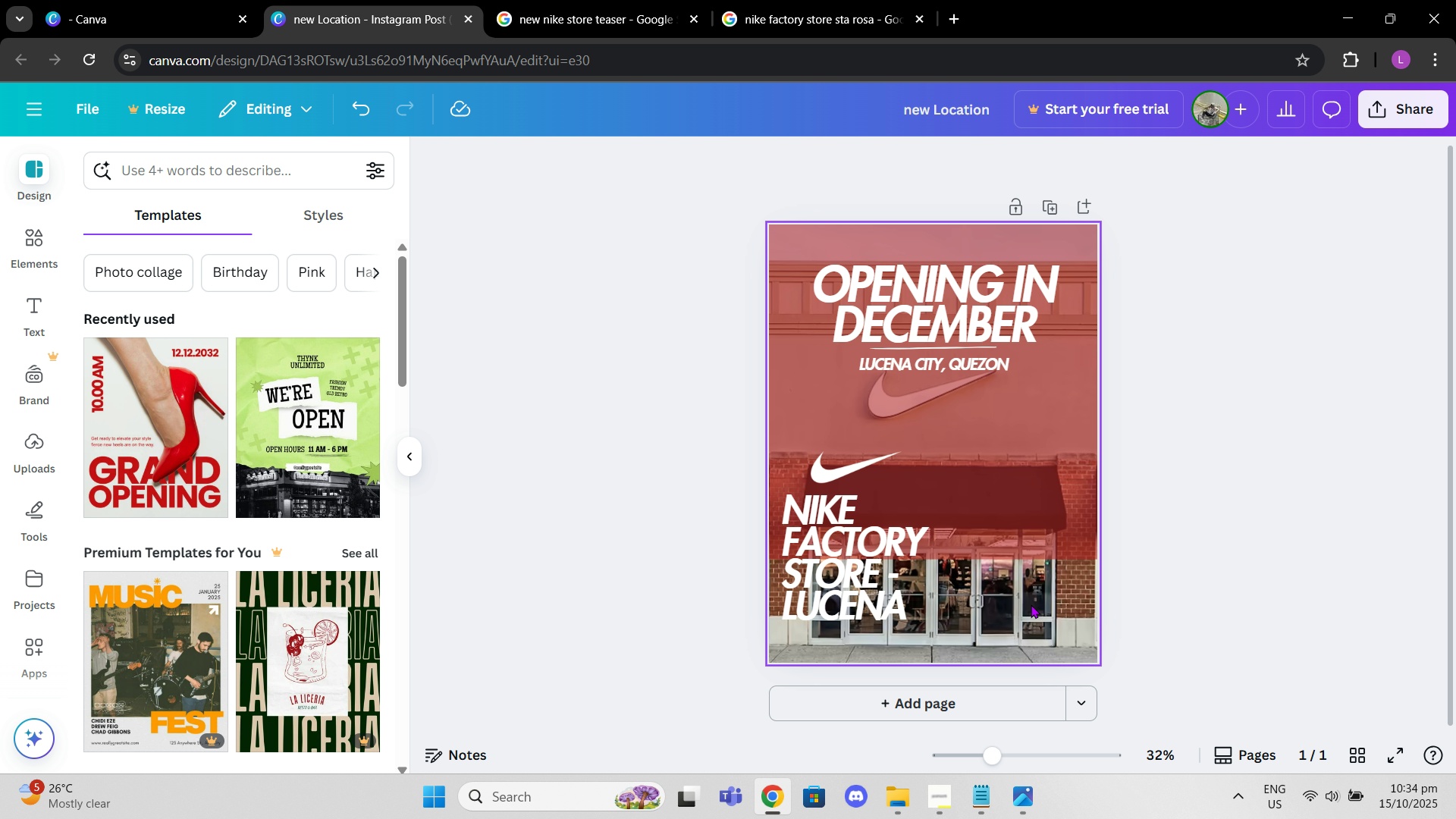 
left_click([1037, 612])
 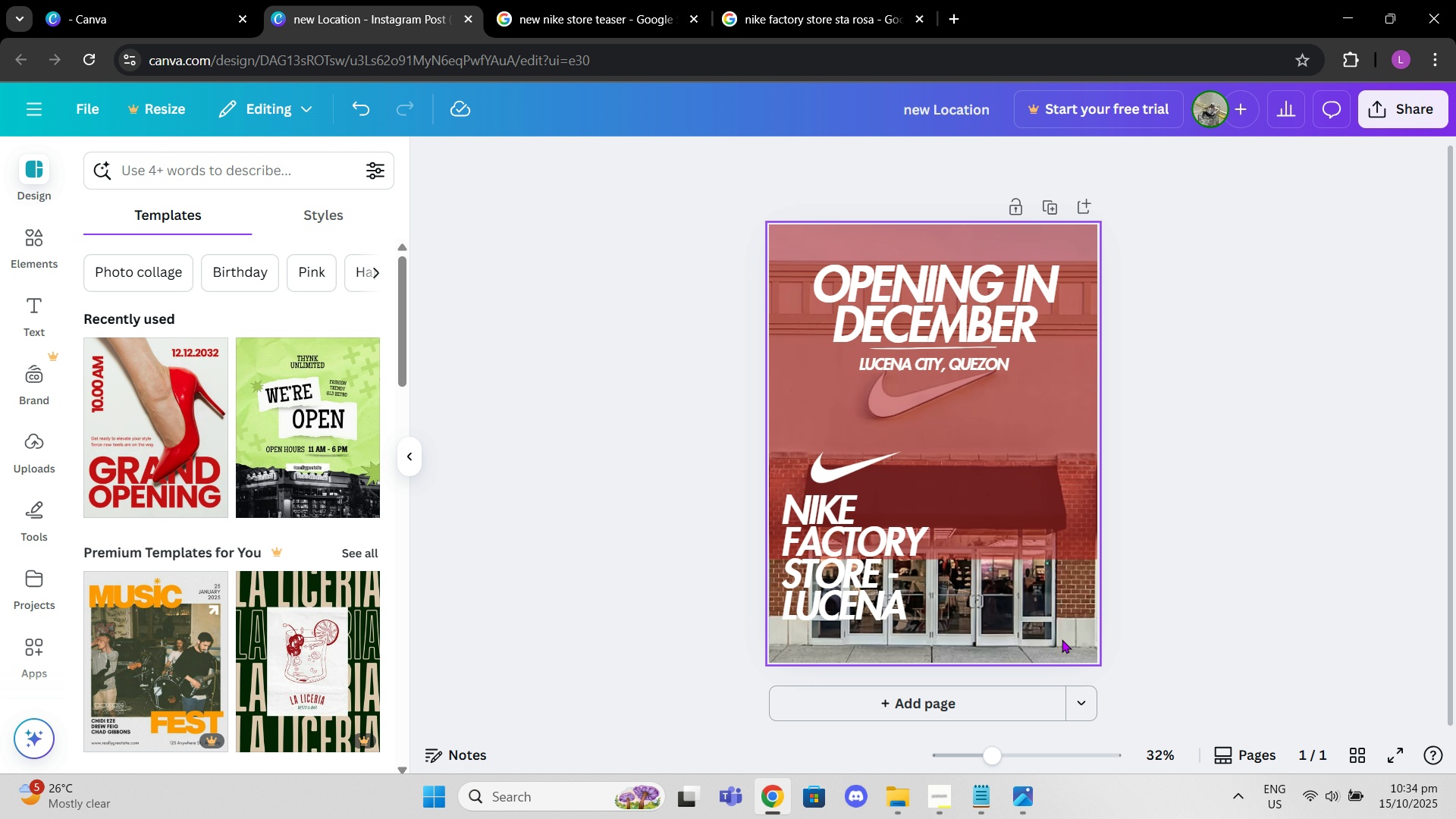 
left_click([1050, 627])
 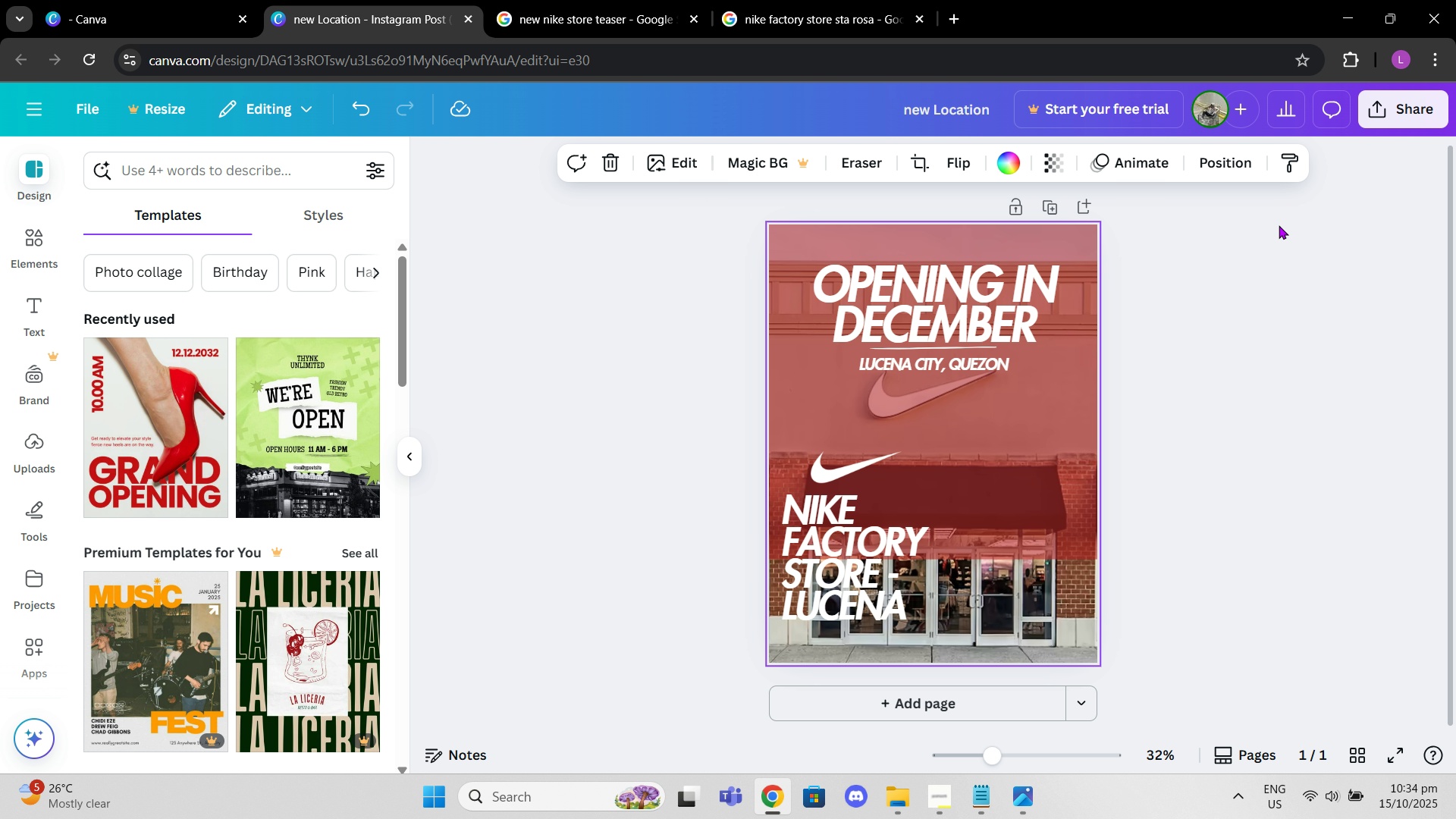 
left_click([1201, 162])
 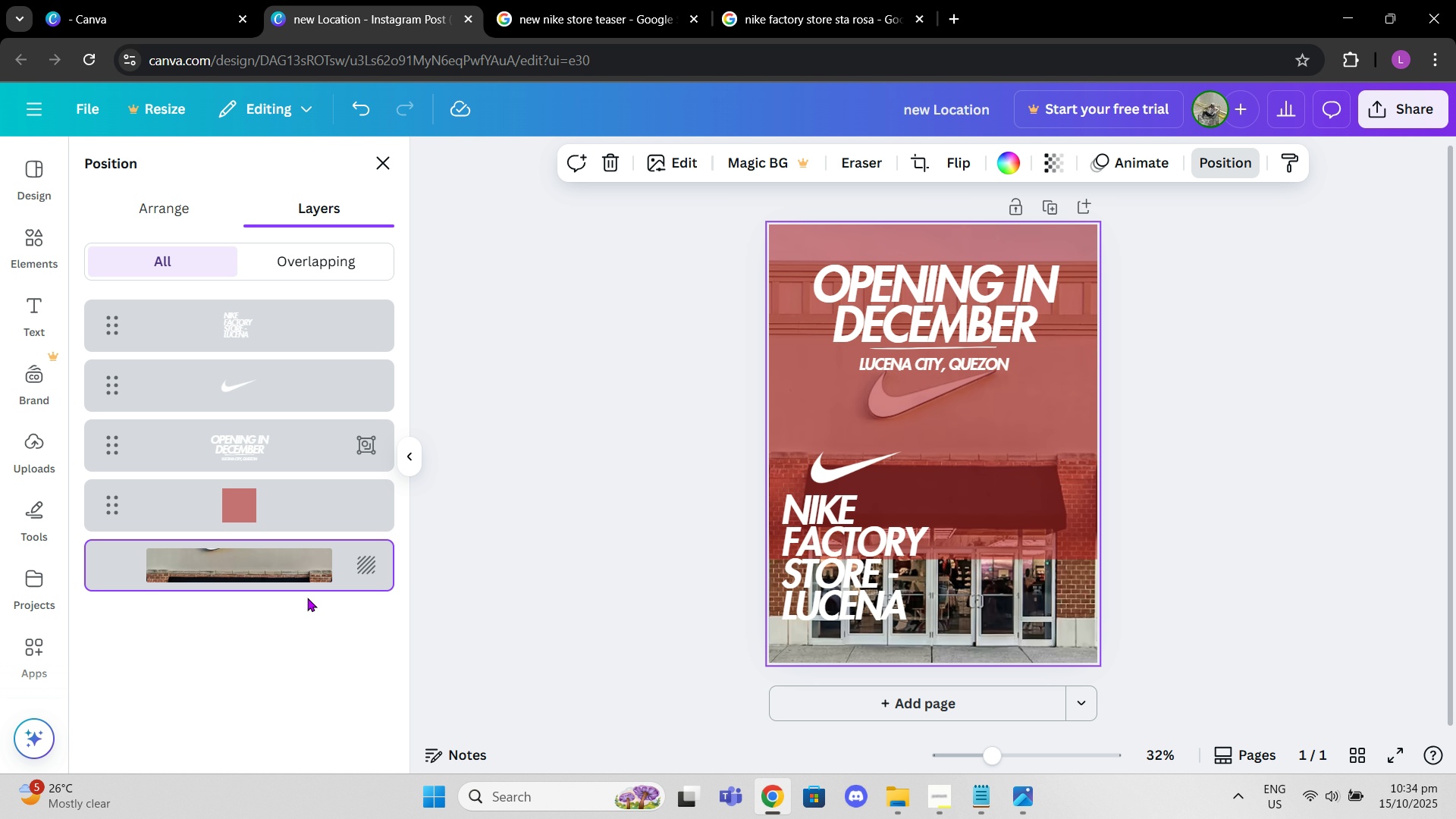 
left_click([359, 576])
 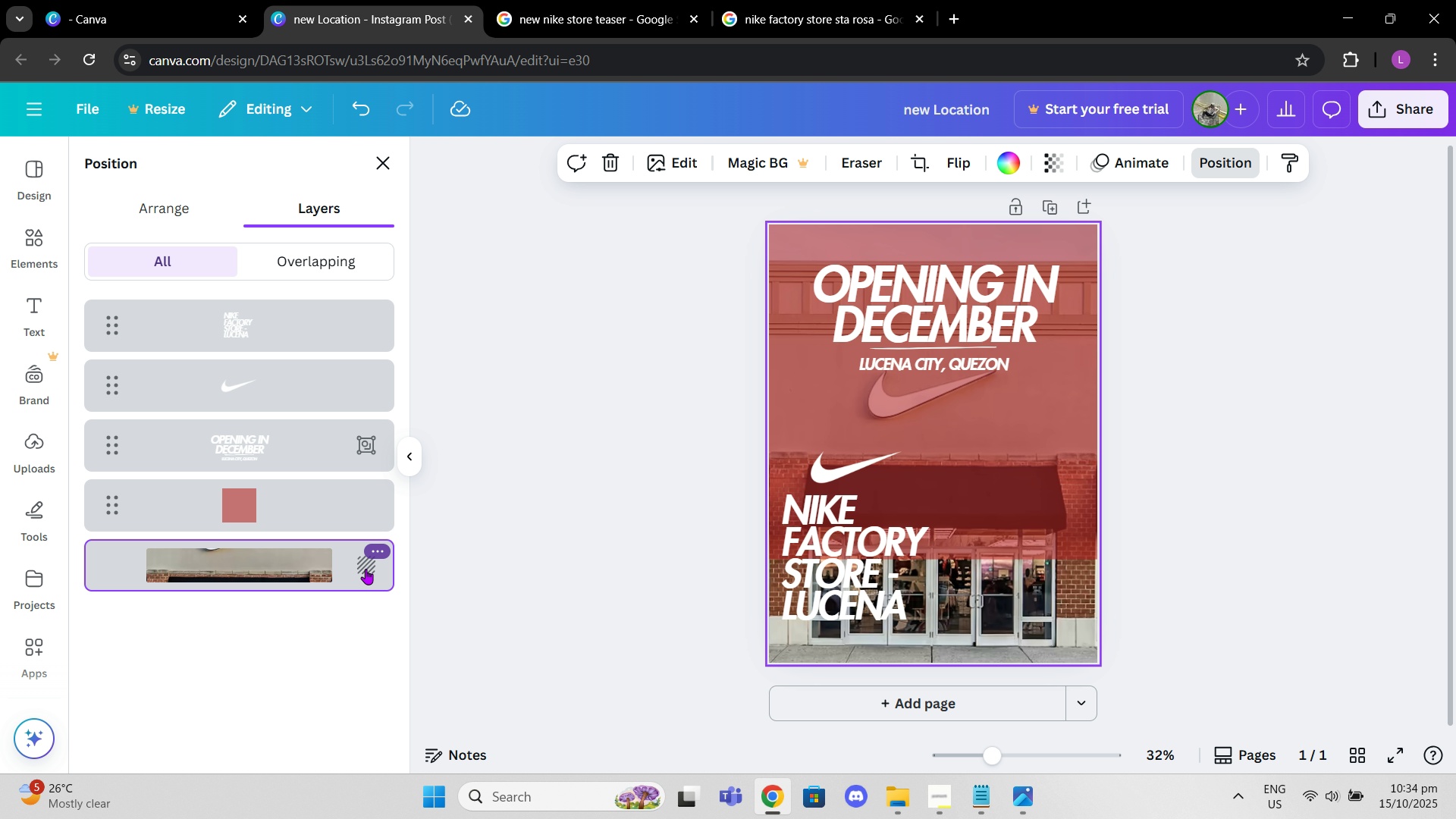 
left_click([374, 554])
 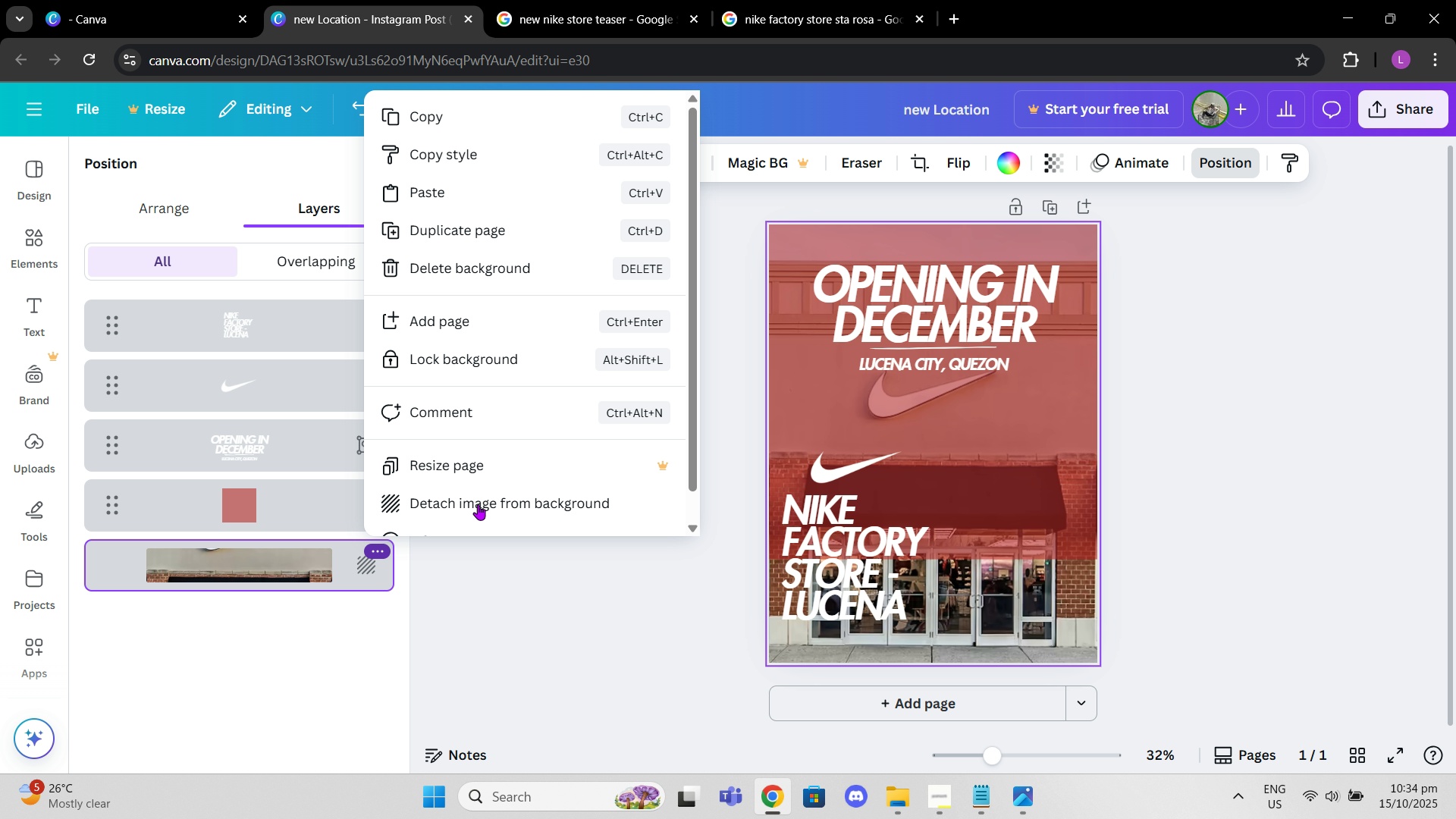 
left_click([476, 498])
 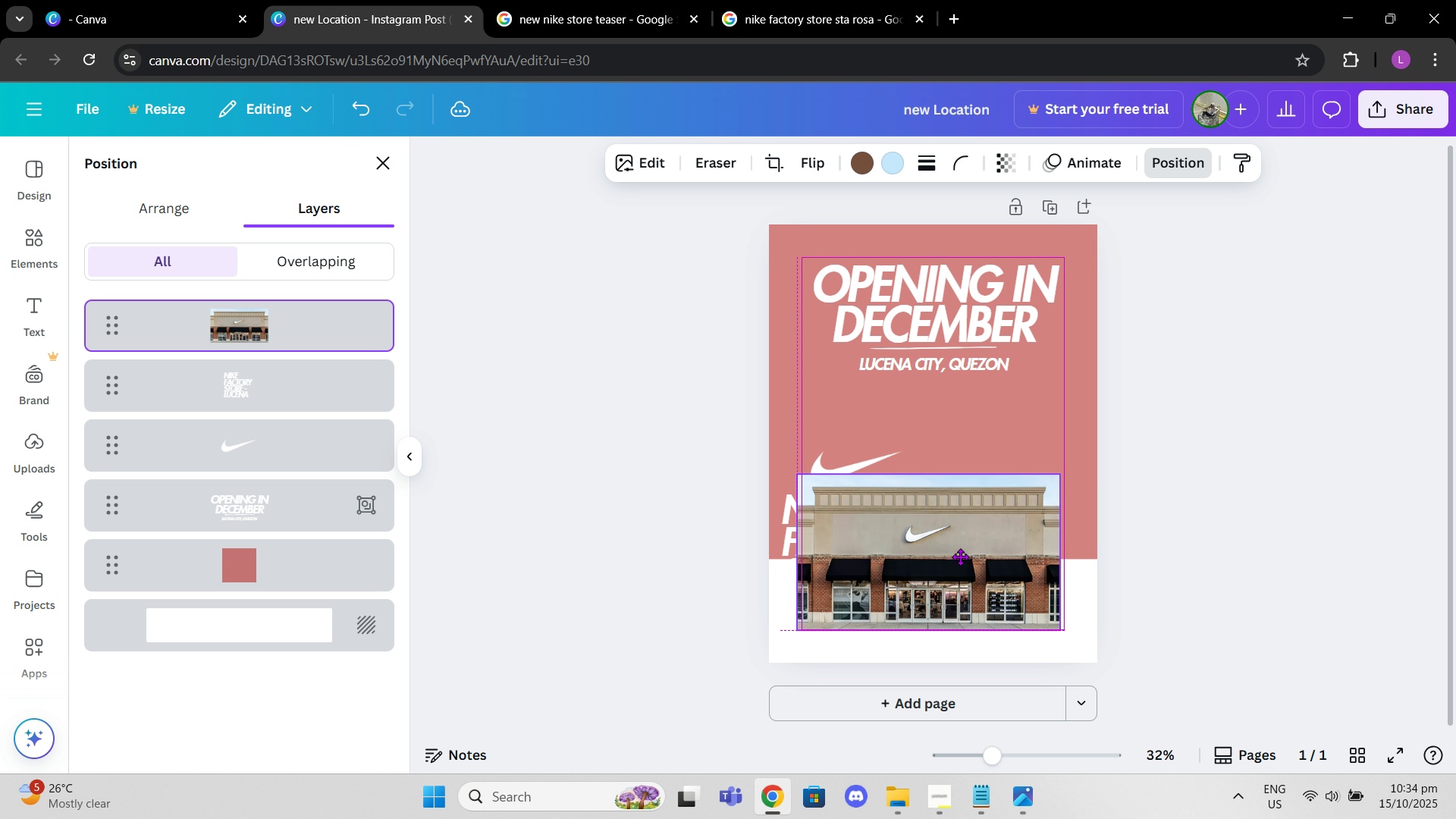 
left_click([969, 503])
 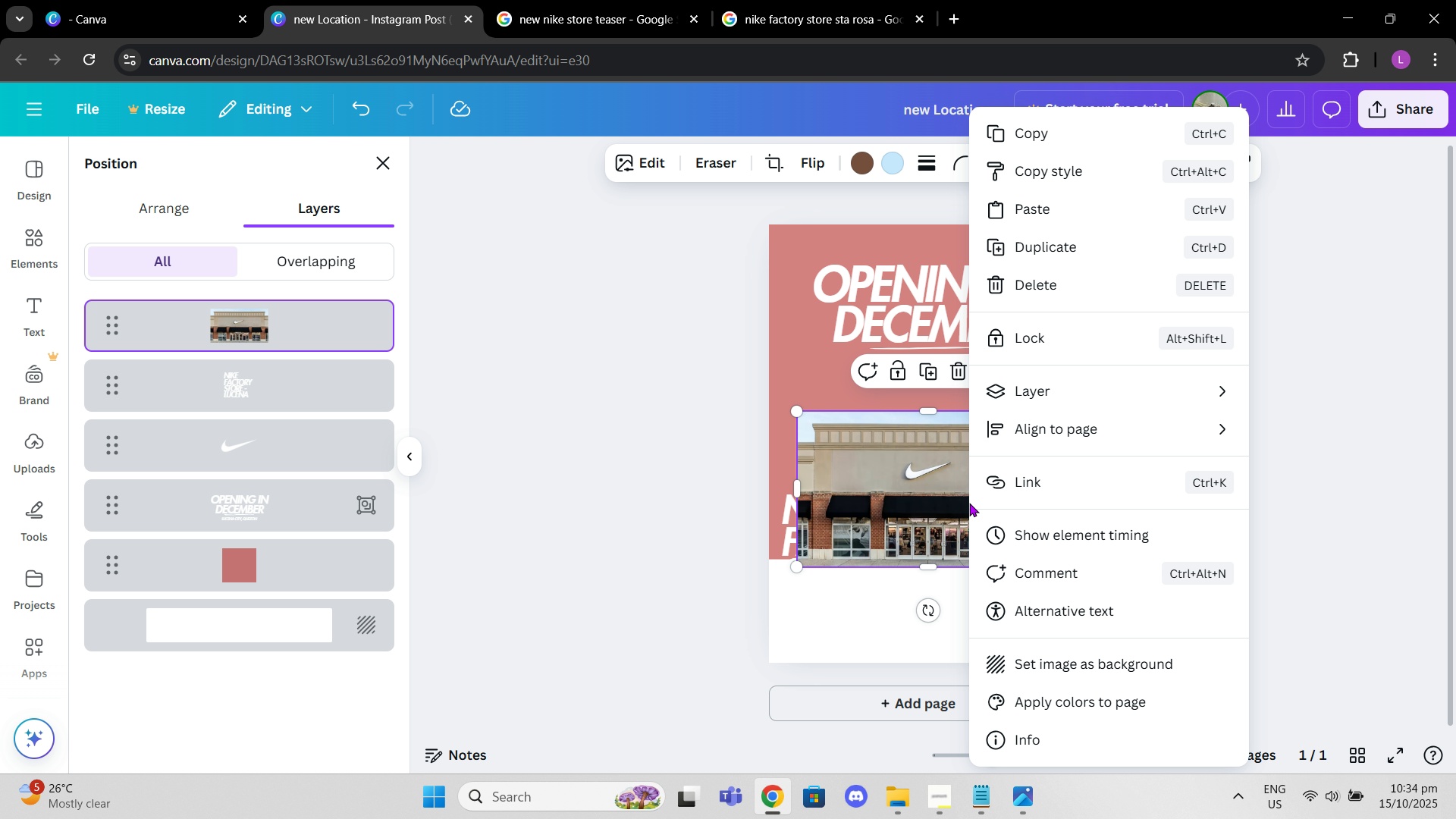 
right_click([969, 503])
 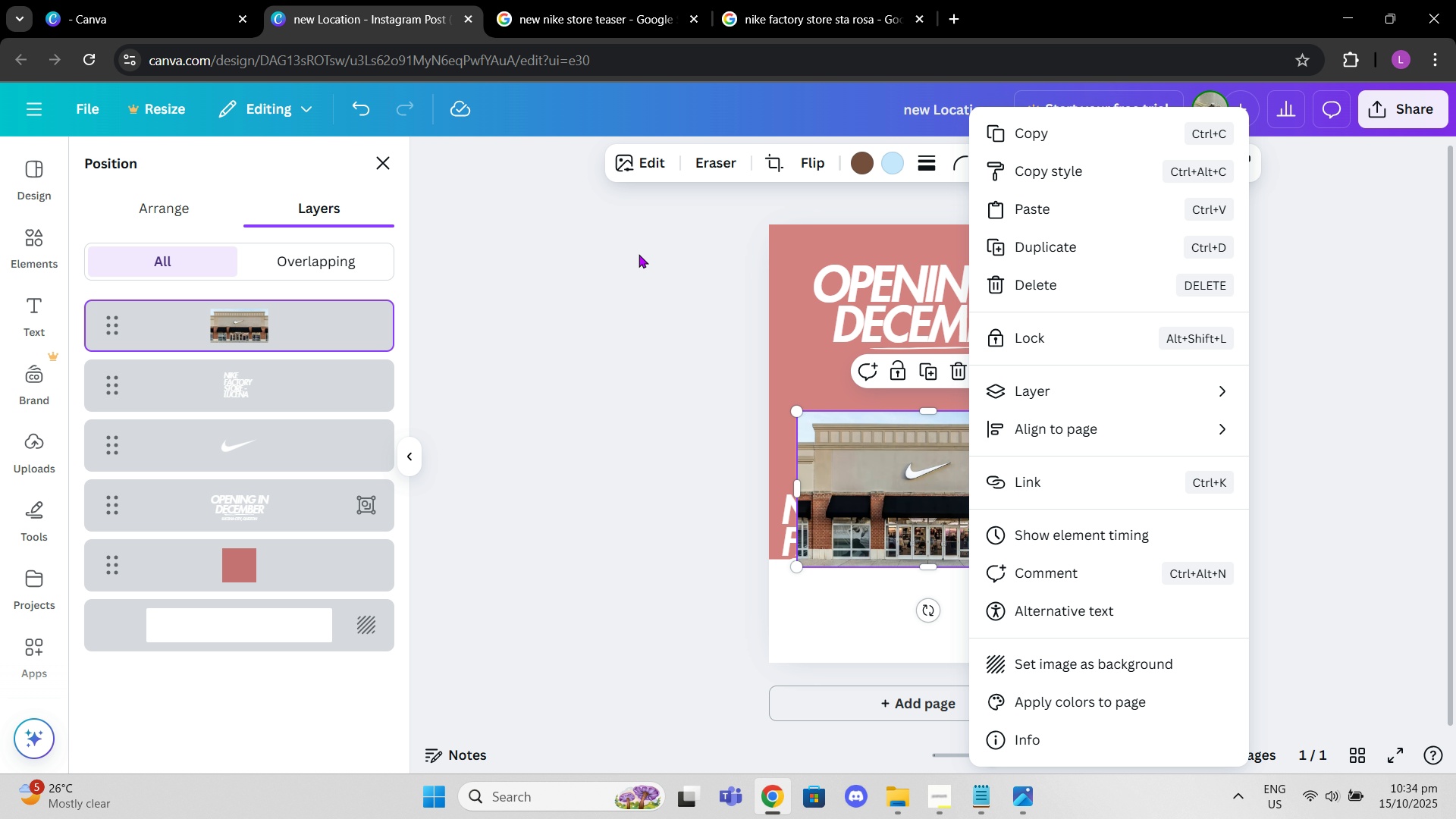 
left_click([770, 158])
 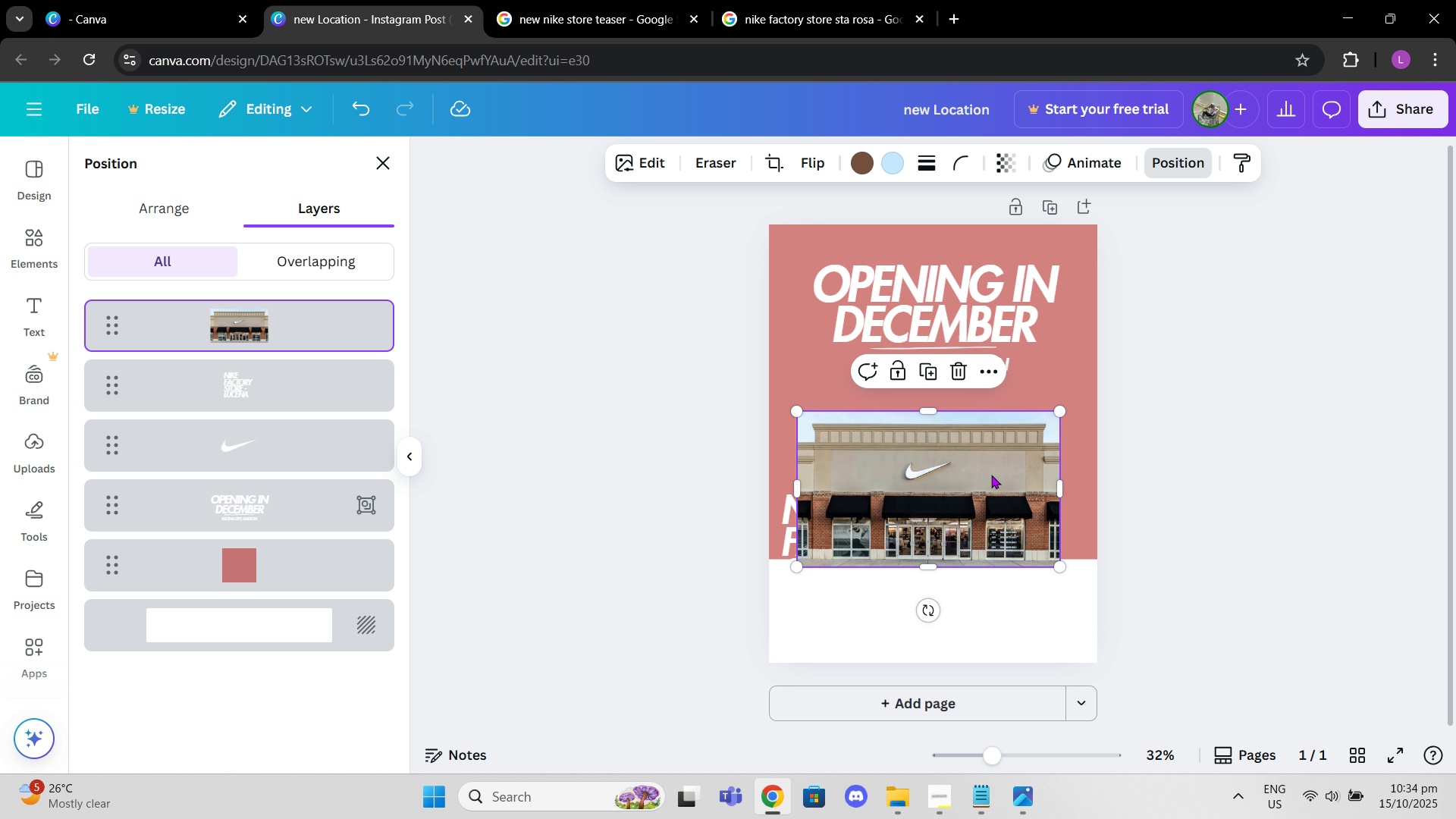 
left_click([987, 472])
 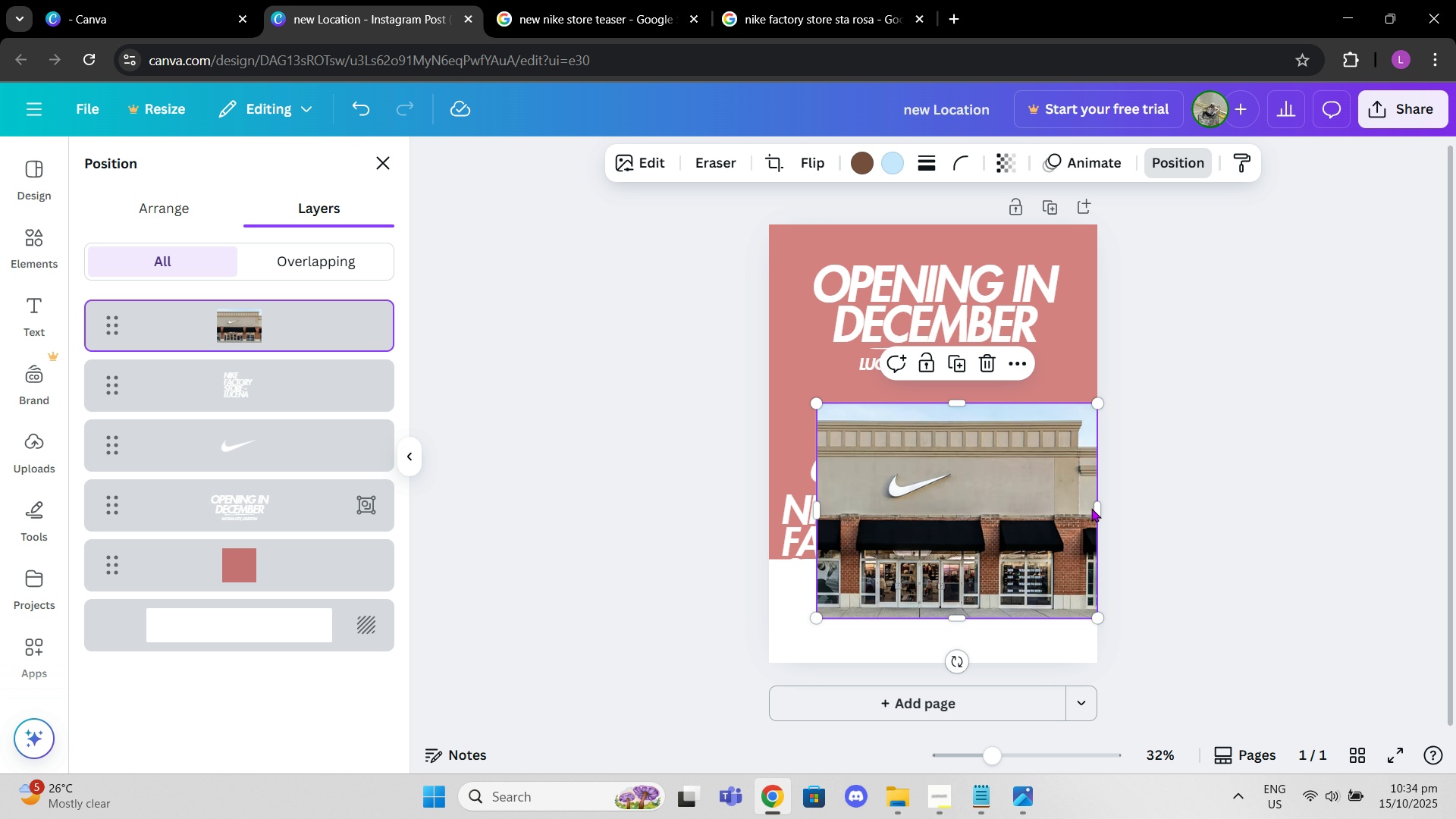 
wait(14.68)
 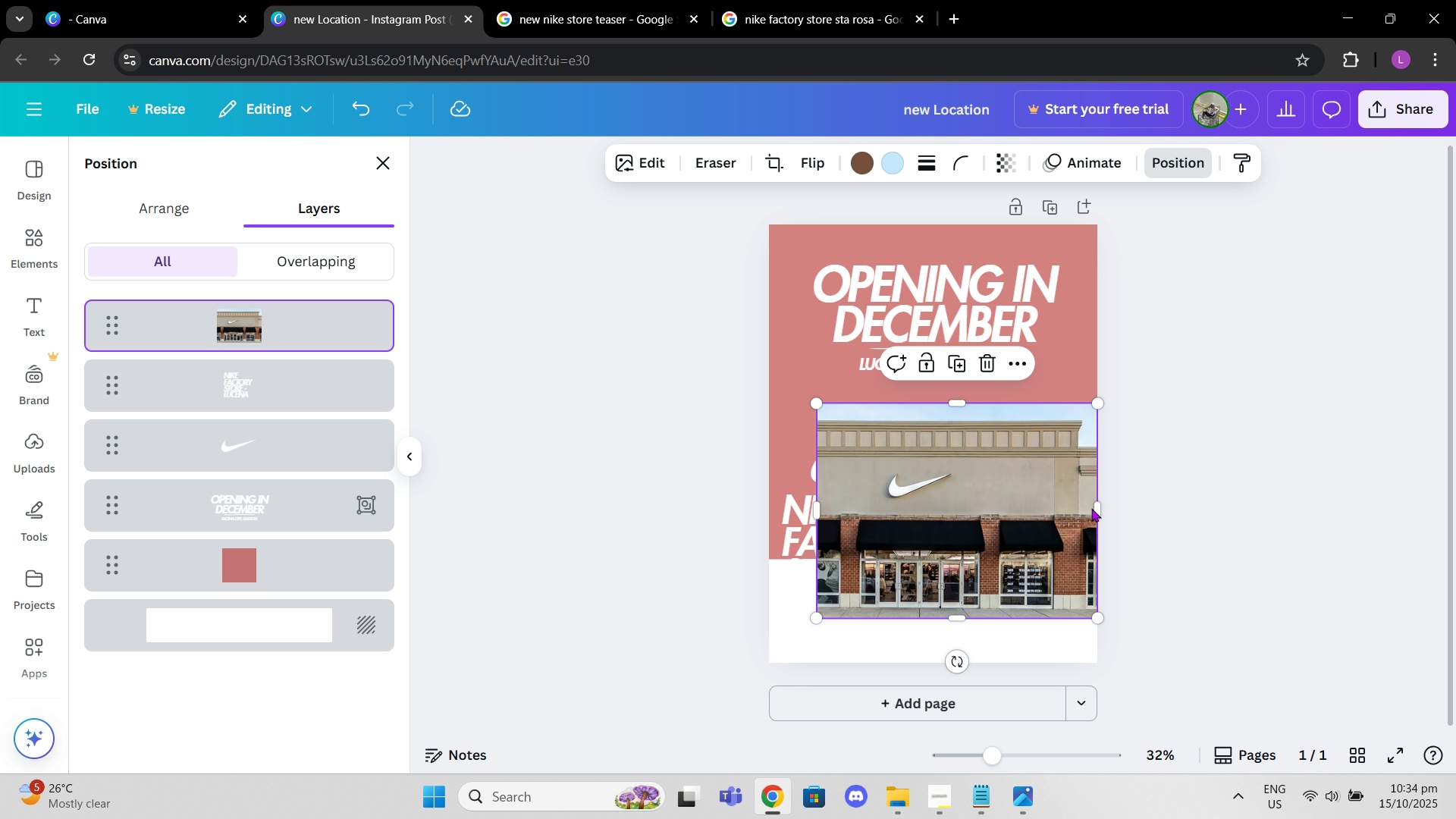 
left_click([1034, 569])
 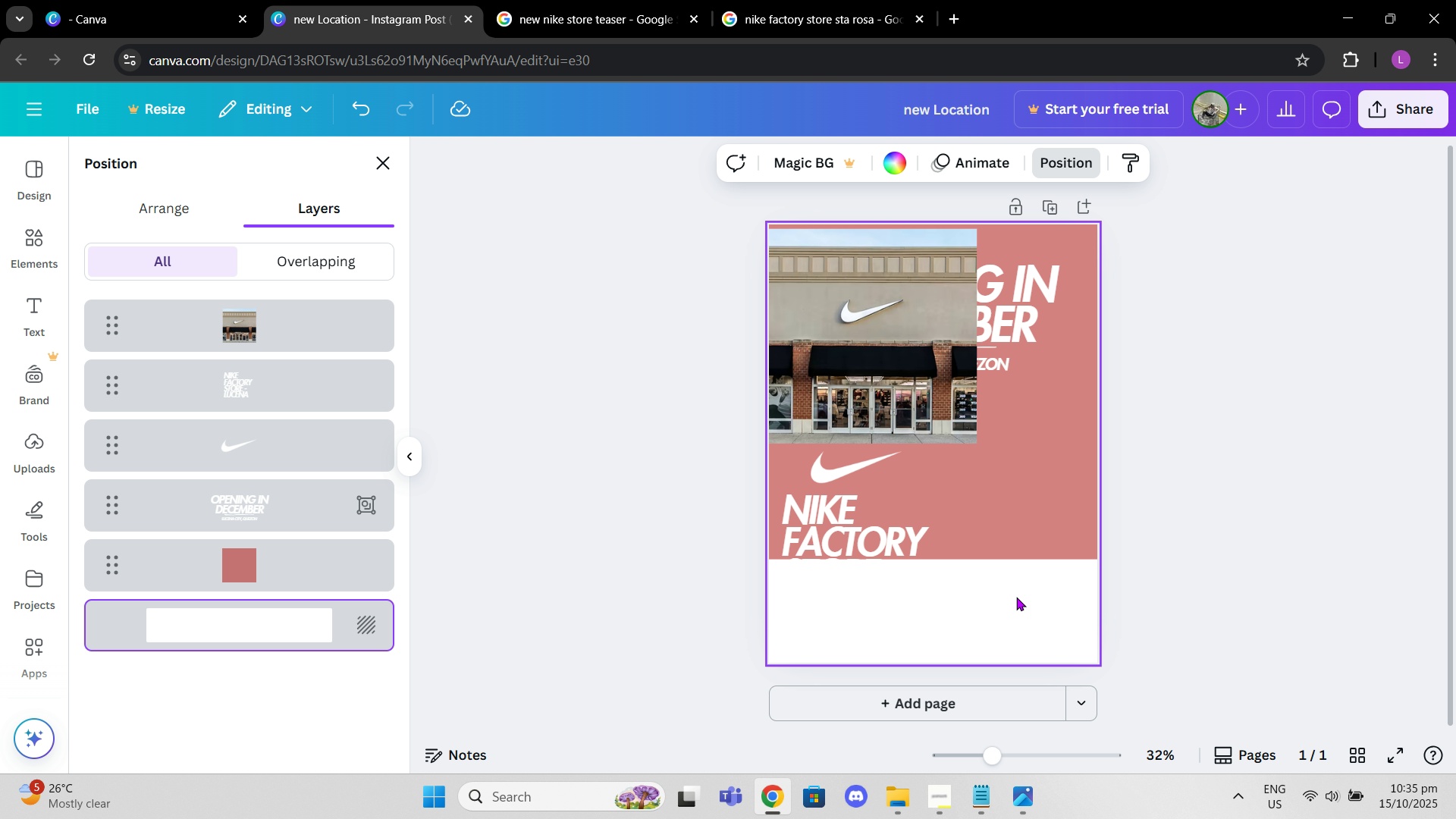 
left_click([1016, 597])
 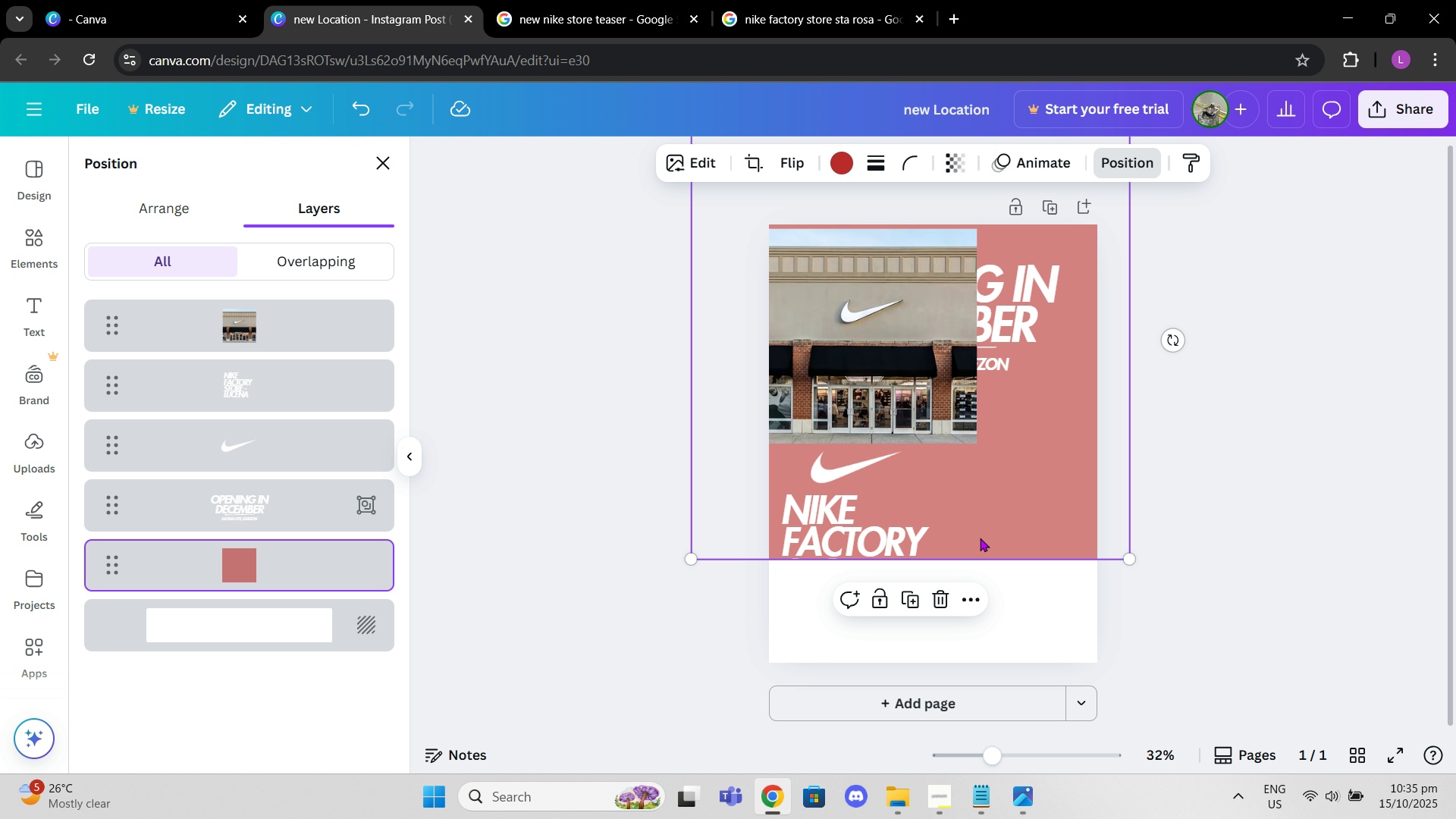 
left_click([980, 538])
 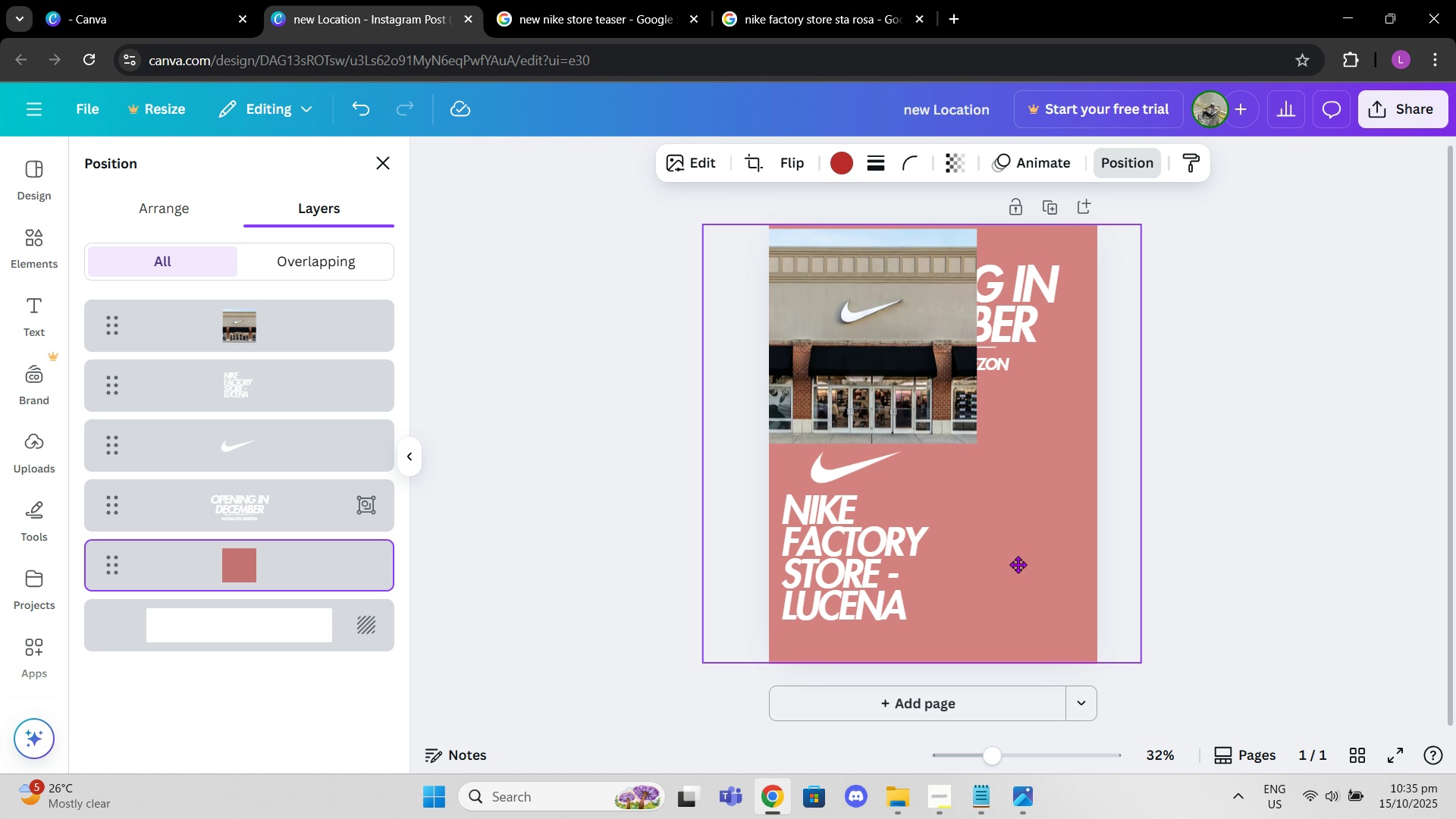 
left_click([897, 372])
 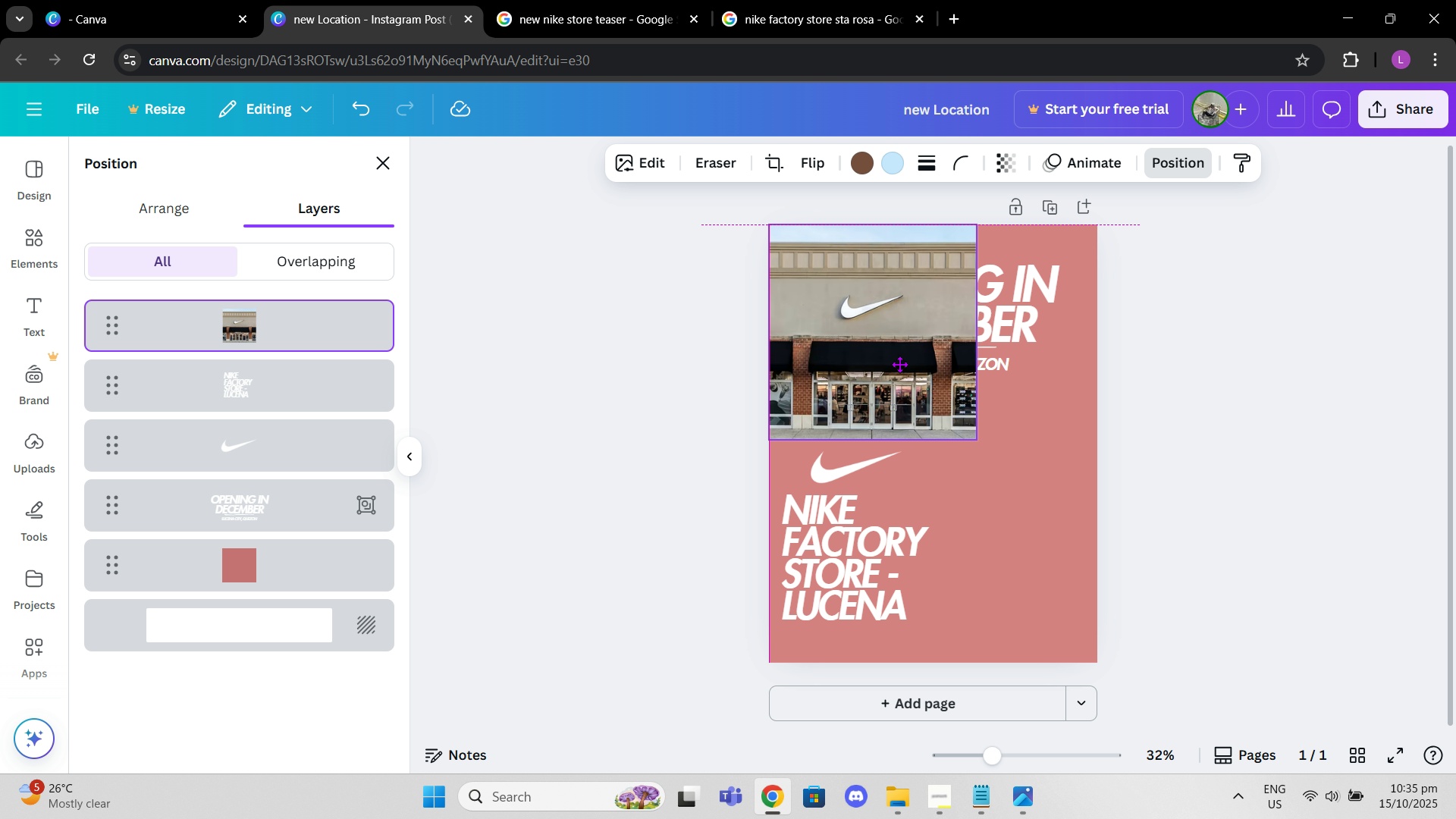 
right_click([899, 364])
 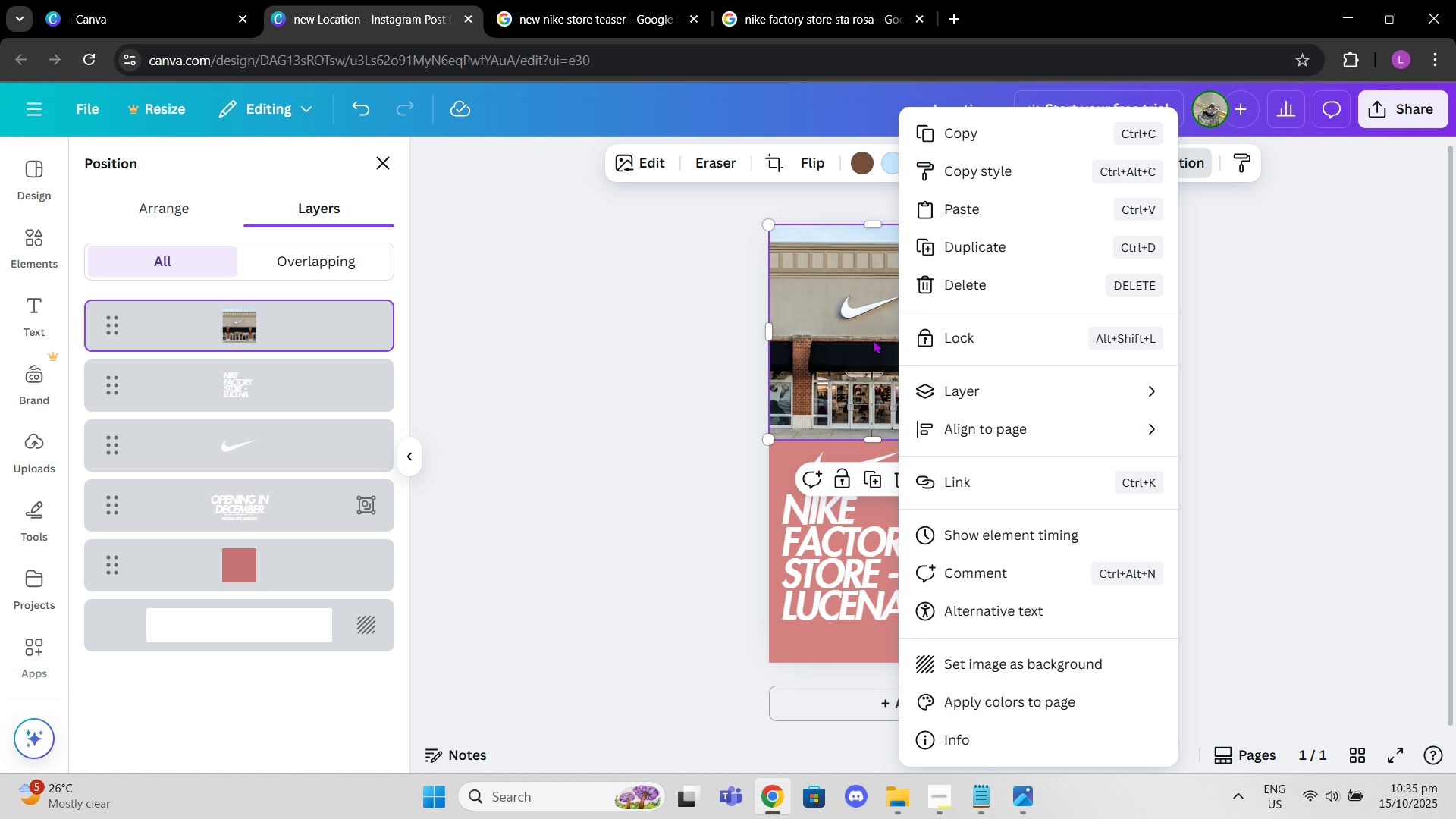 
left_click([868, 341])
 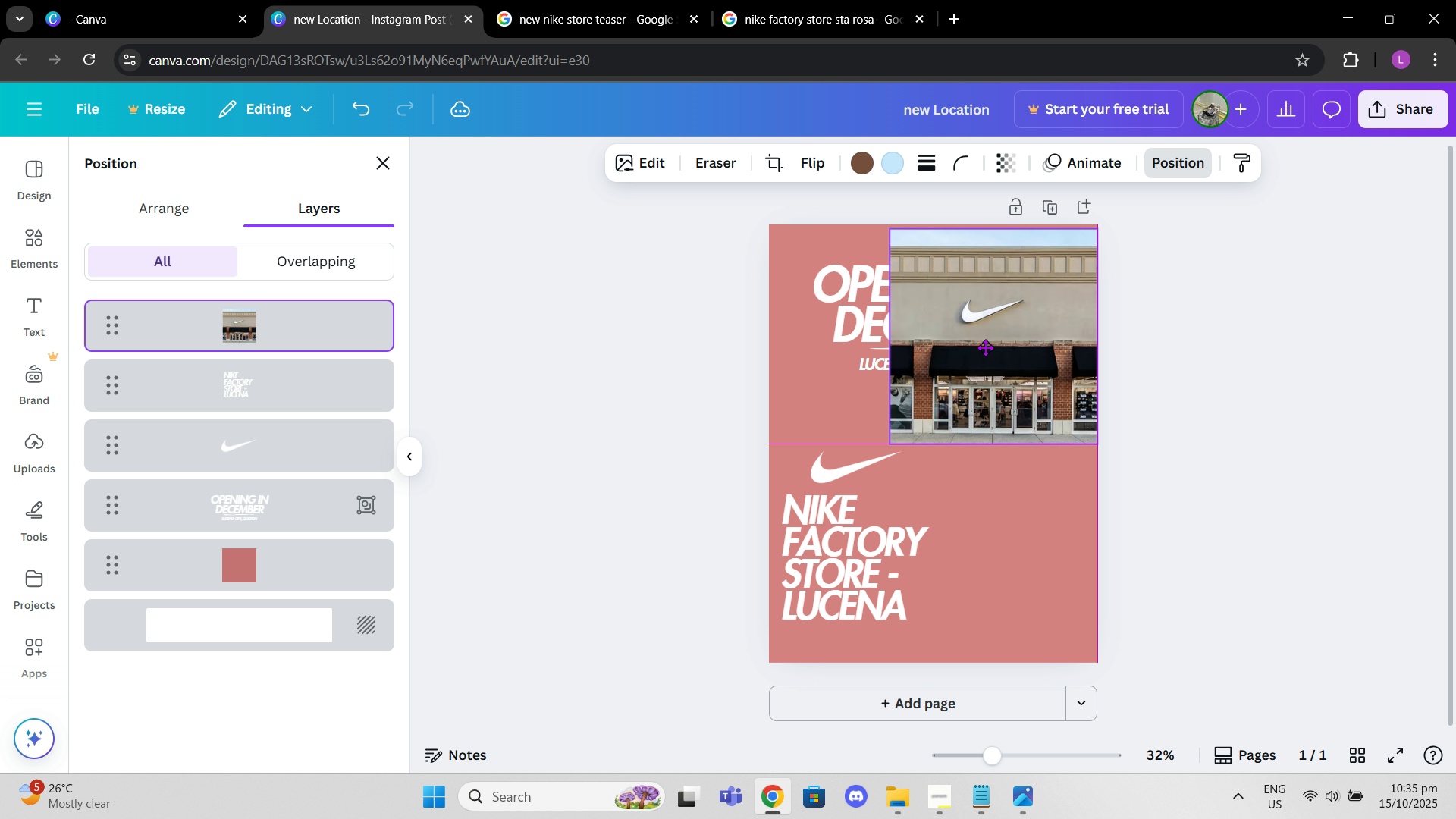 
right_click([984, 343])
 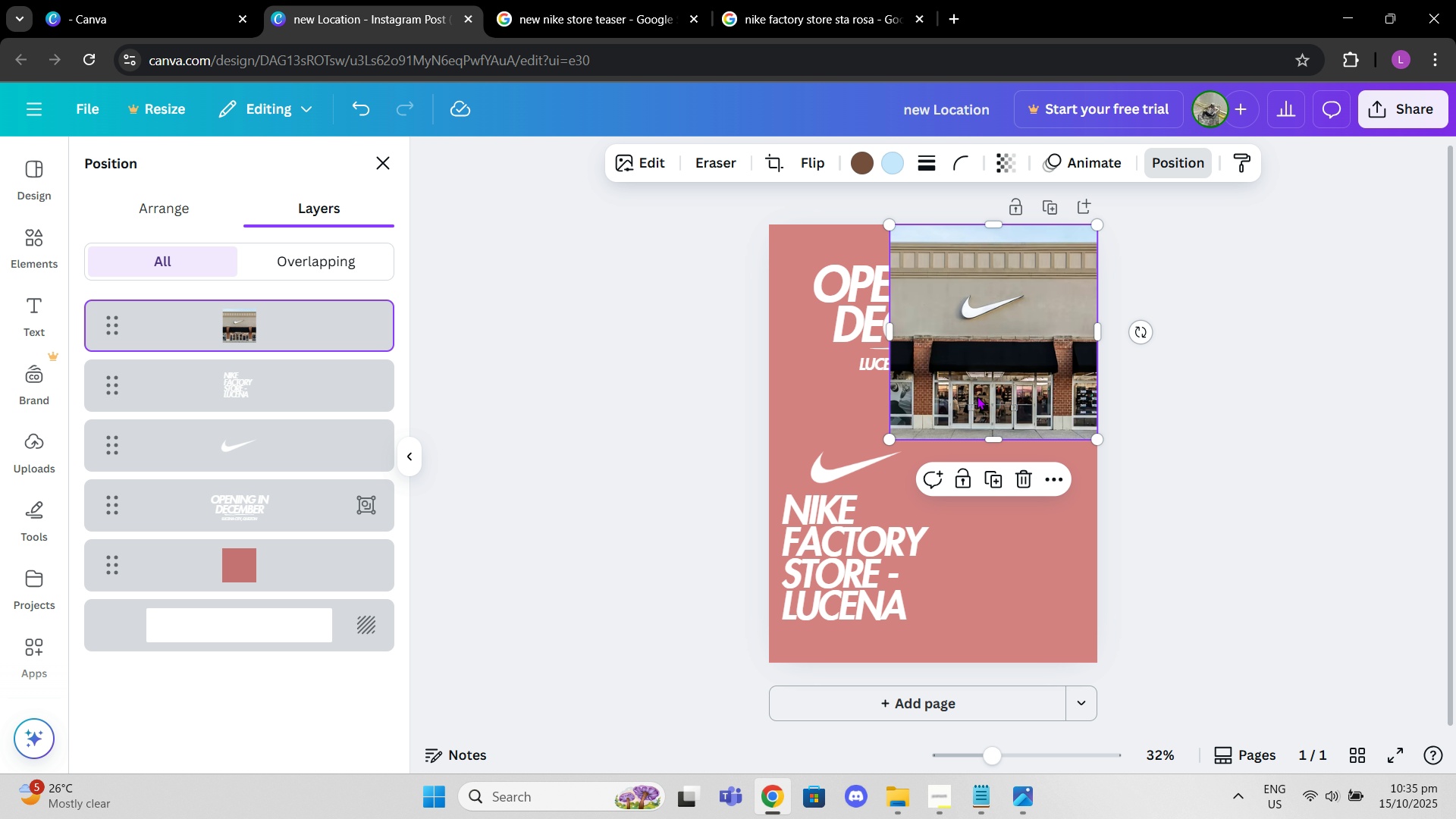 
left_click([984, 354])
 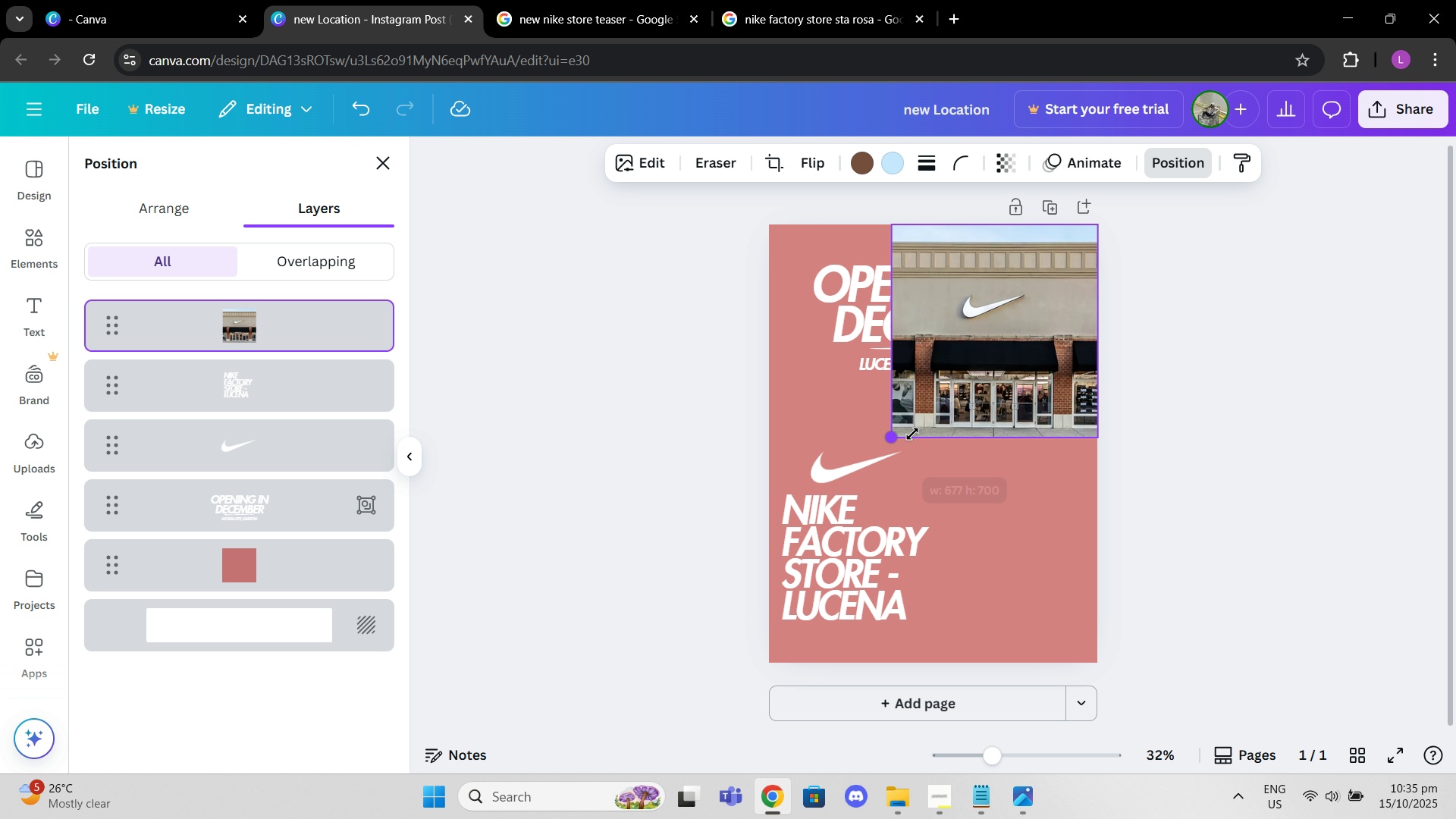 
mouse_move([951, 424])
 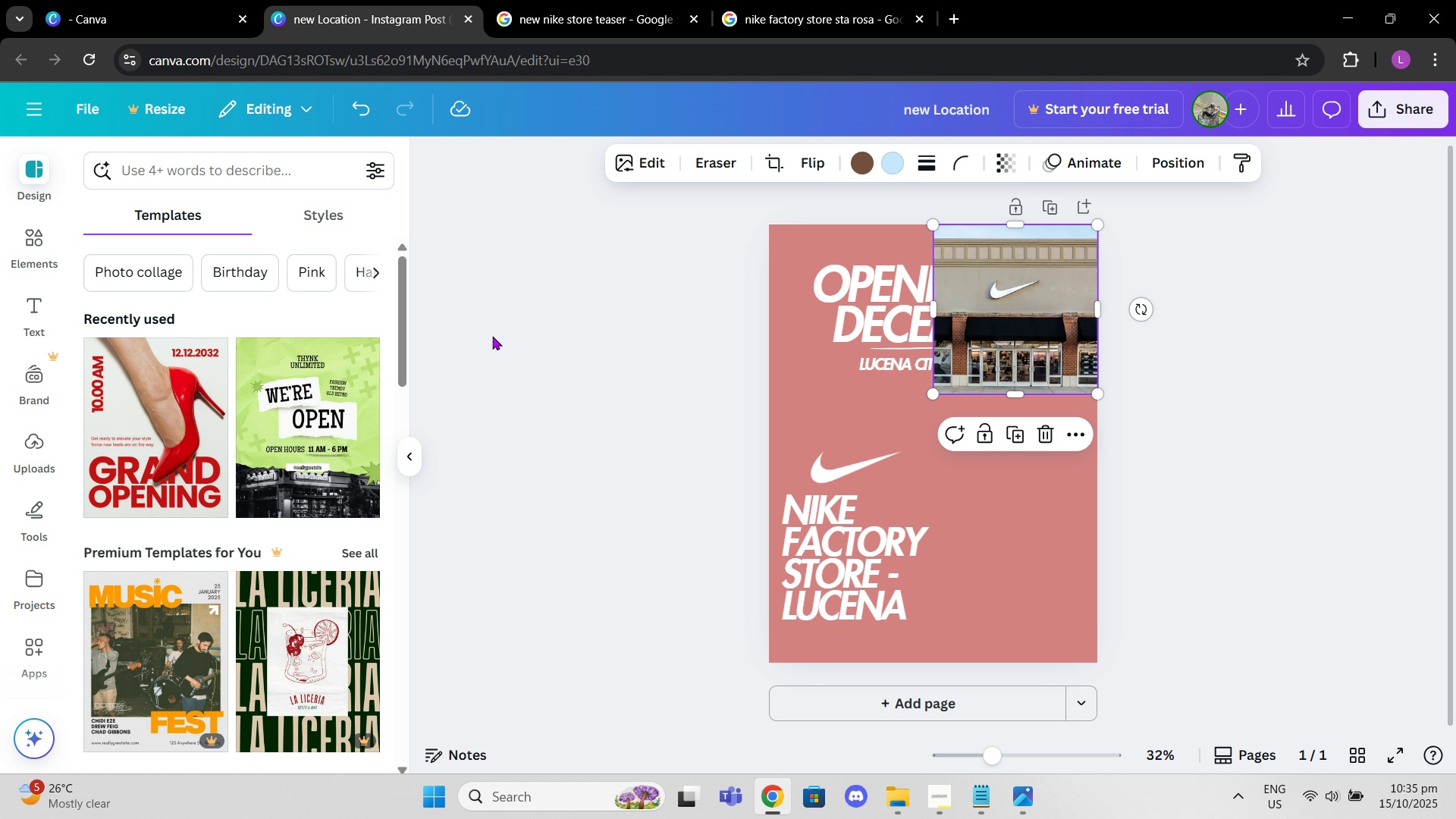 
double_click([1062, 337])
 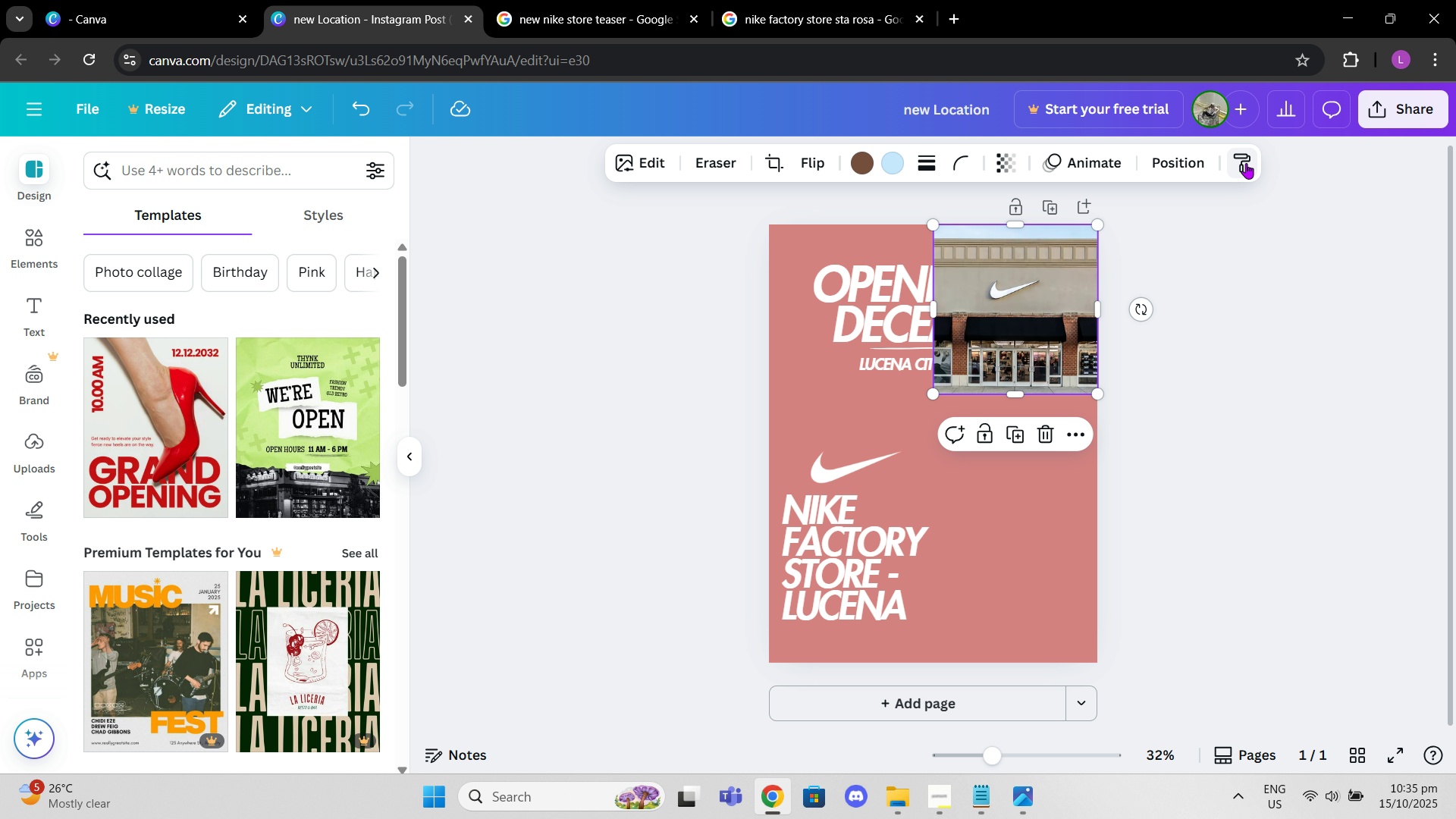 
left_click([1181, 162])
 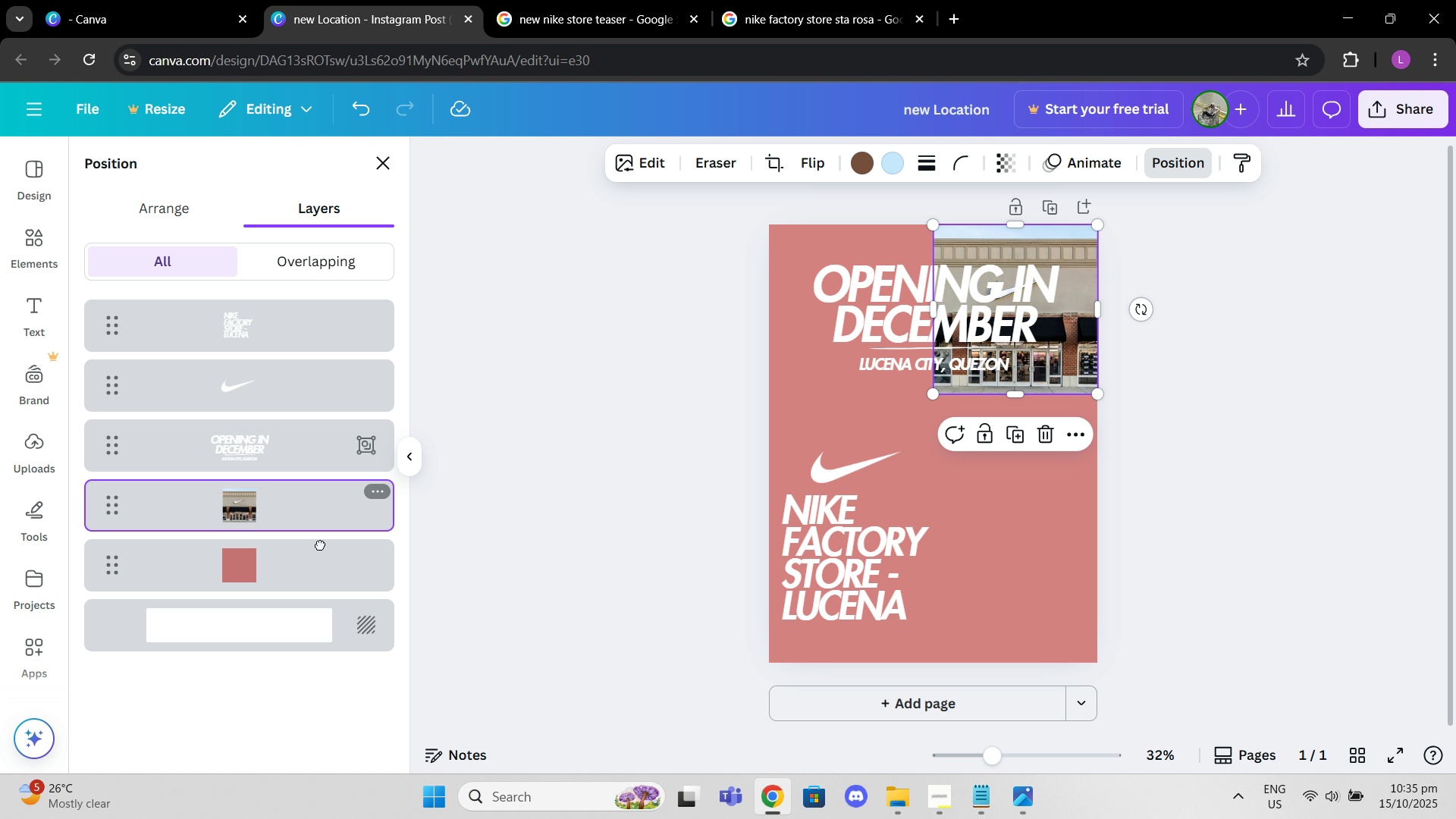 
wait(7.51)
 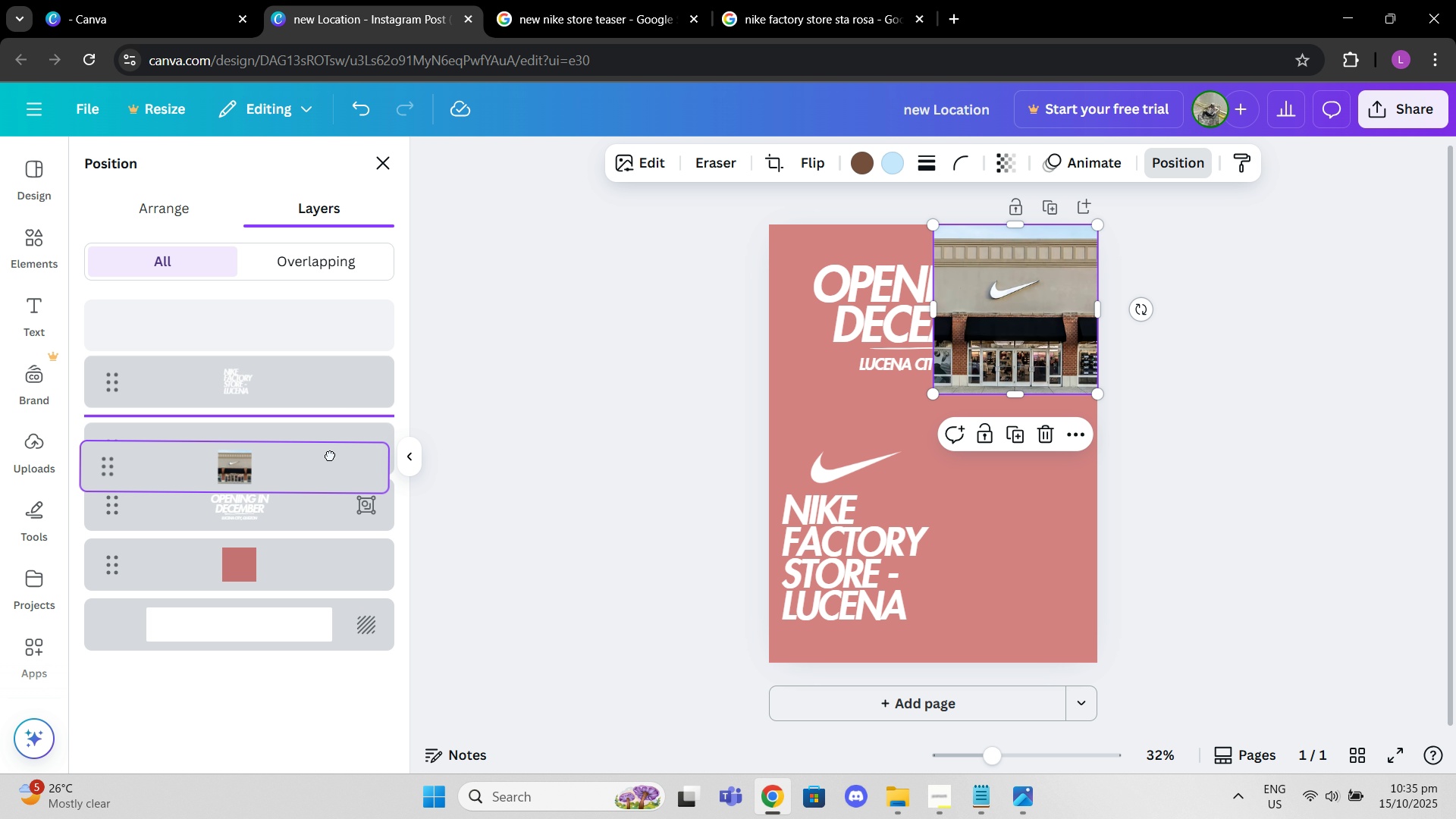 
left_click([679, 518])
 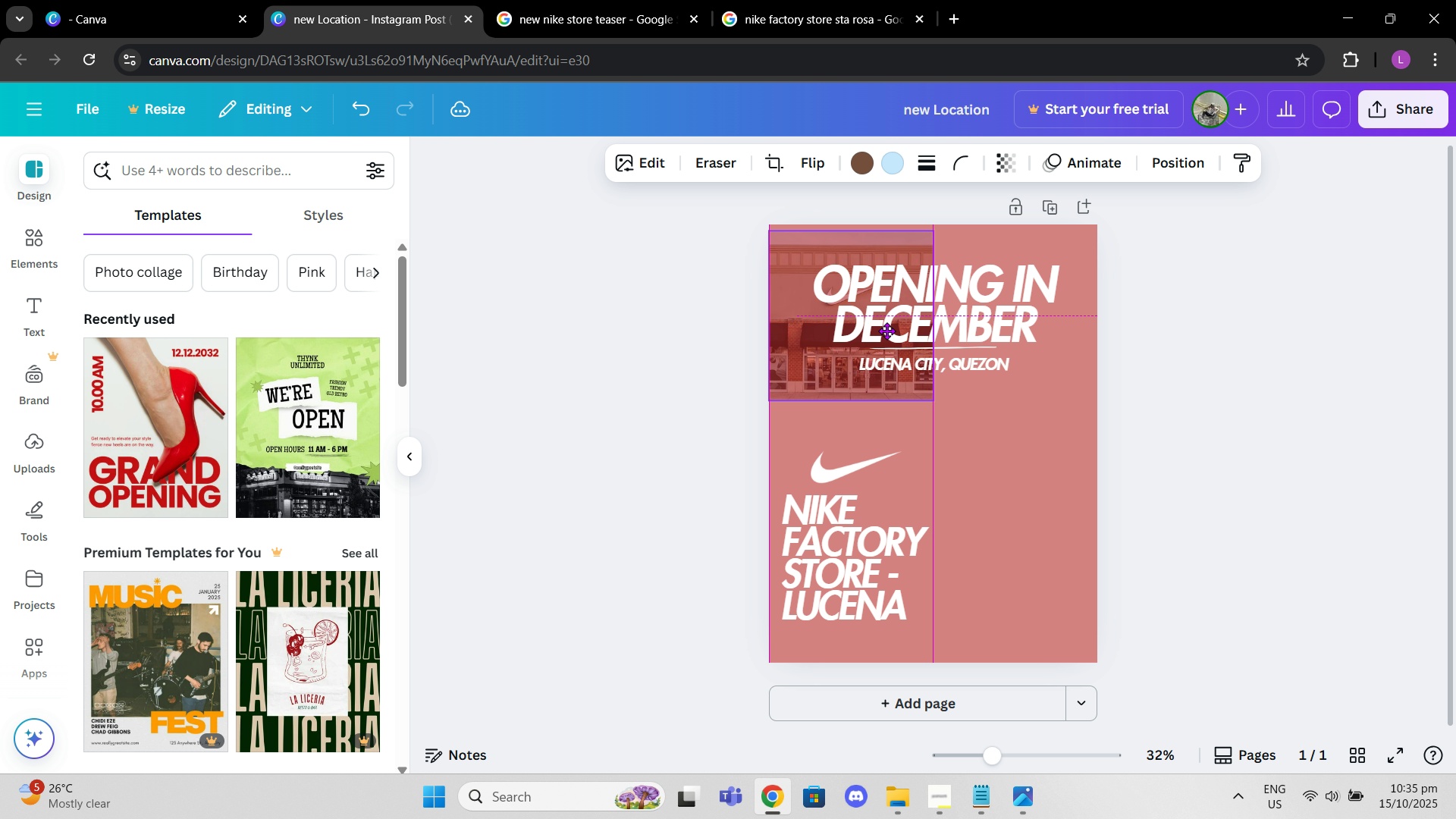 
wait(5.75)
 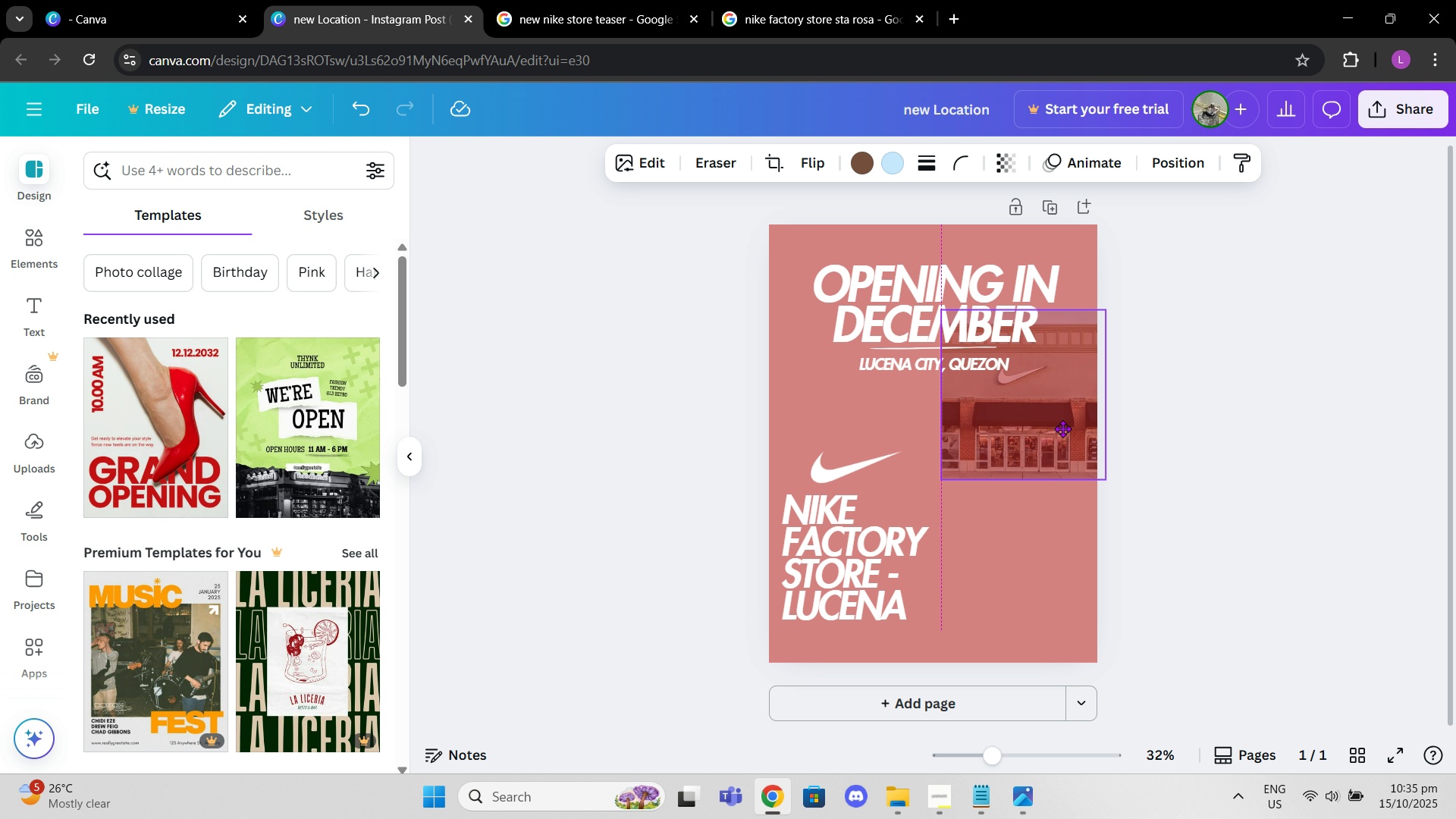 
left_click([1184, 447])
 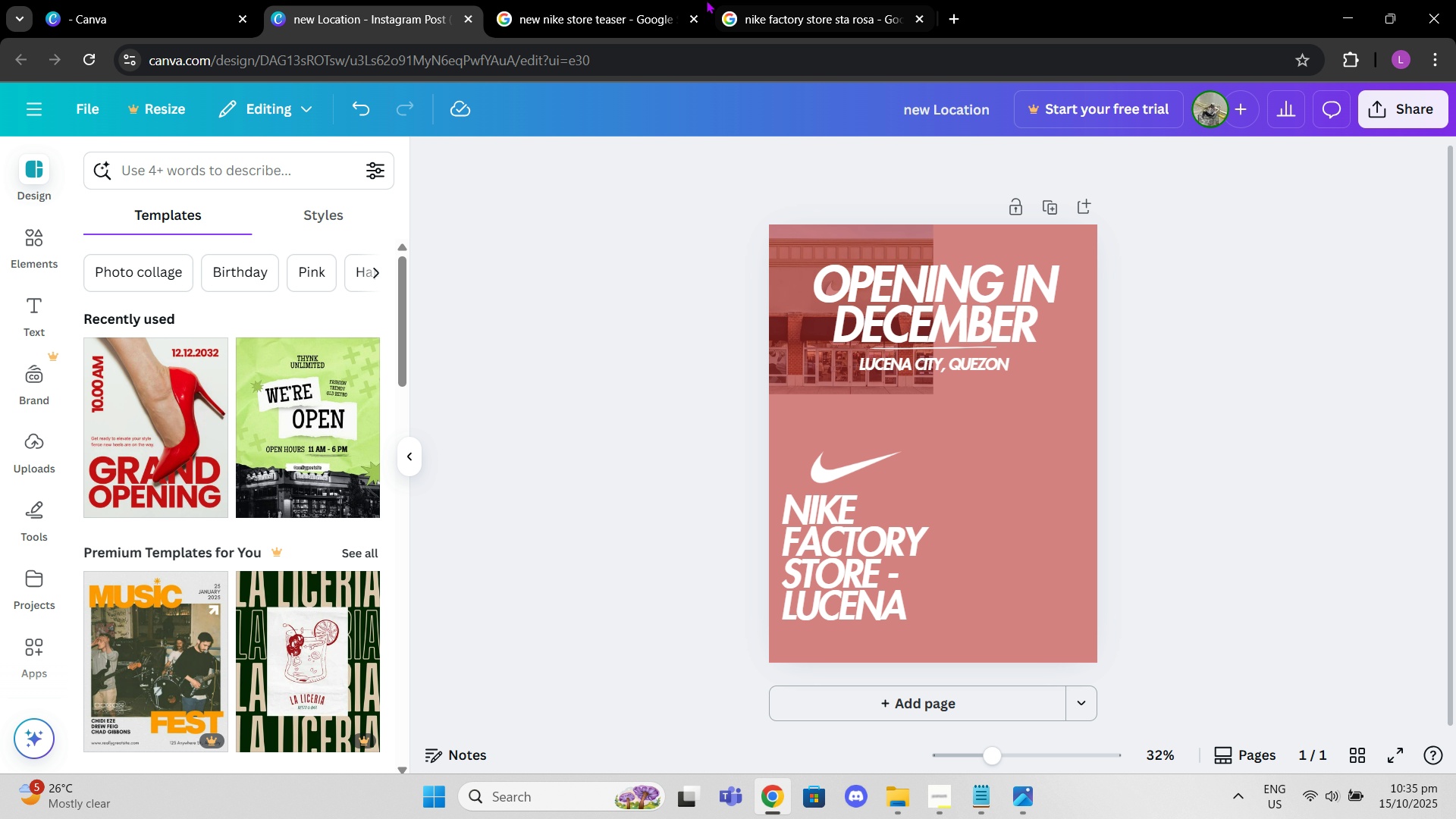 
left_click([706, 0])
 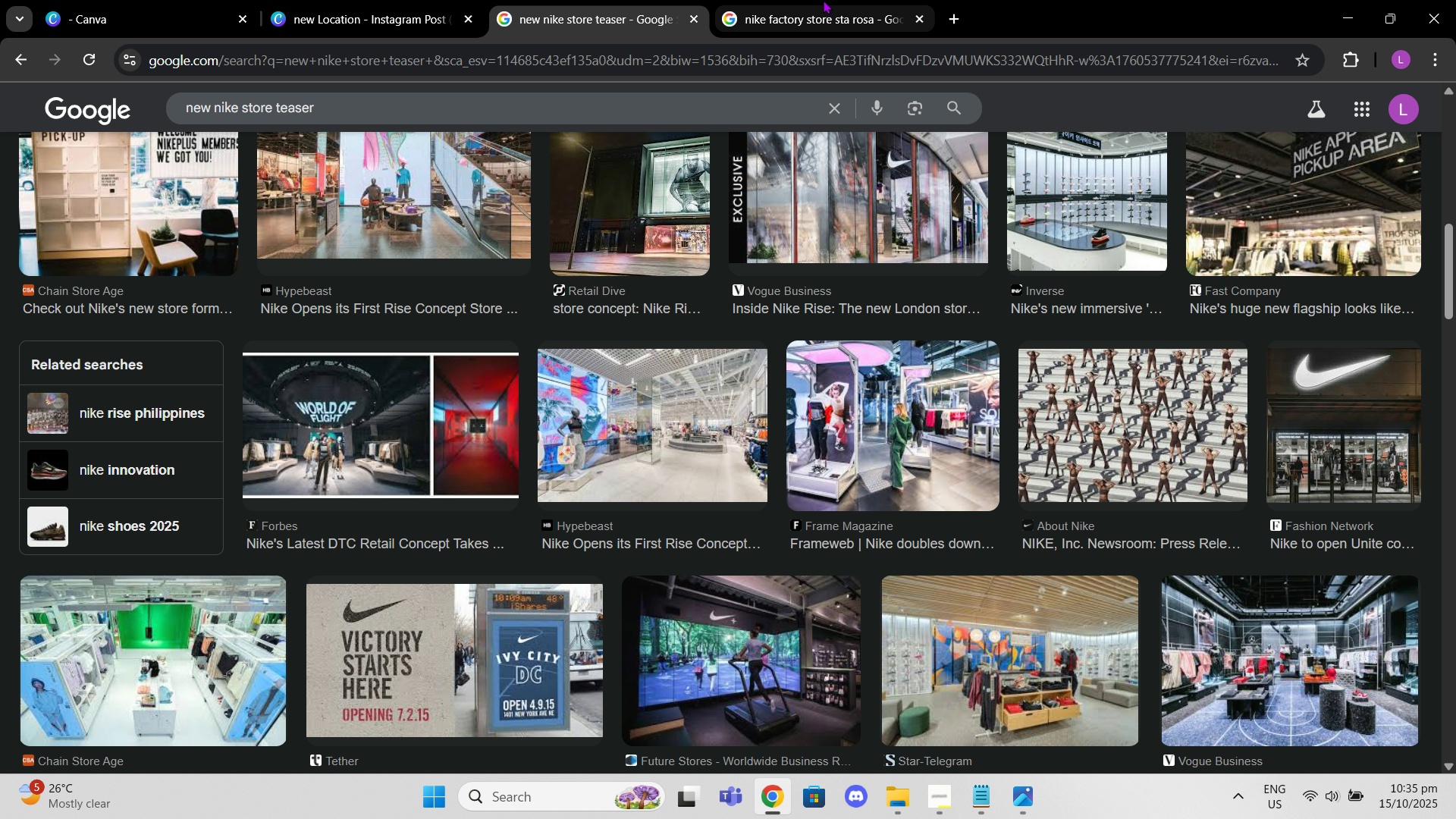 
left_click([823, 0])
 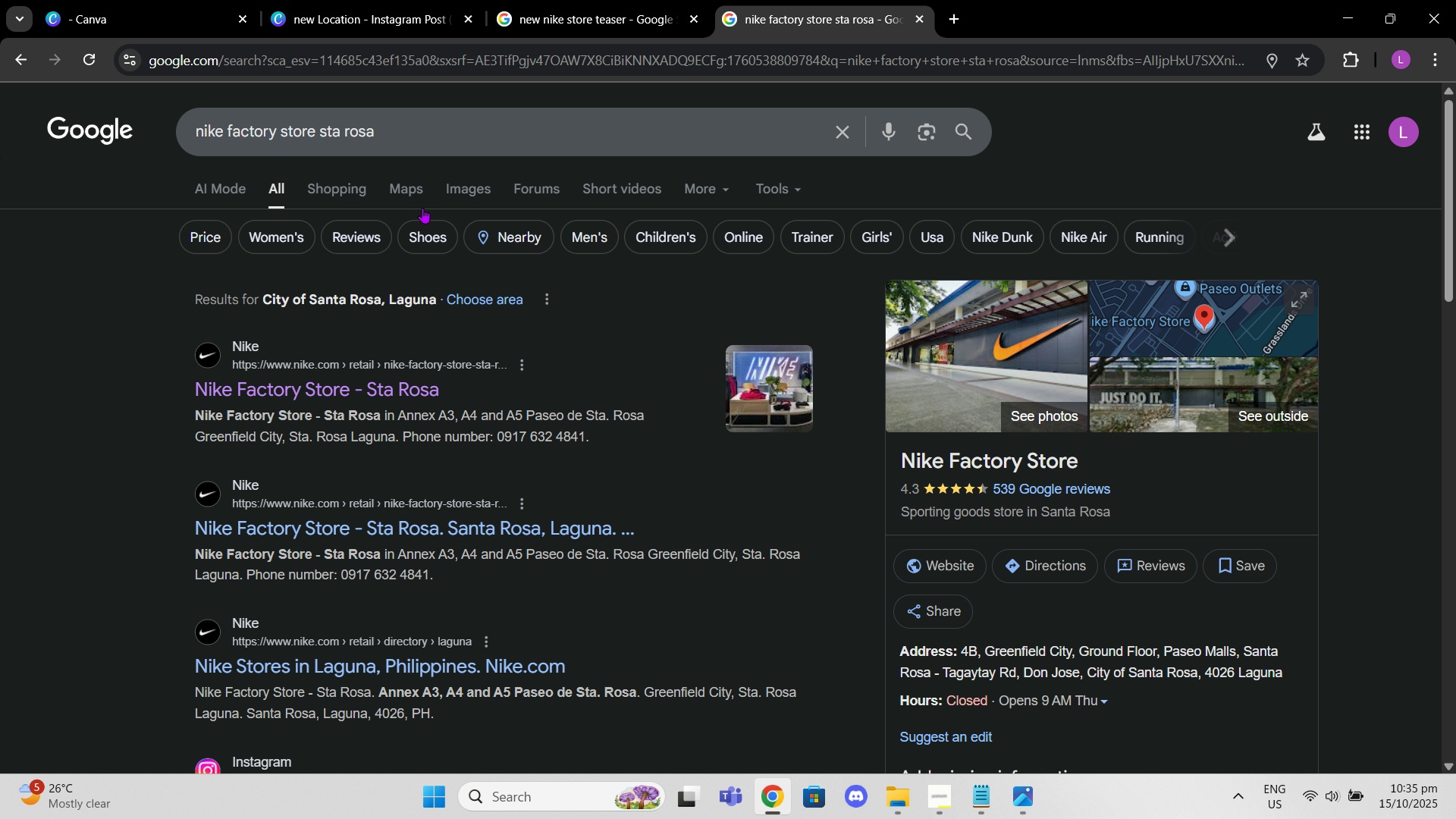 
left_click([439, 193])
 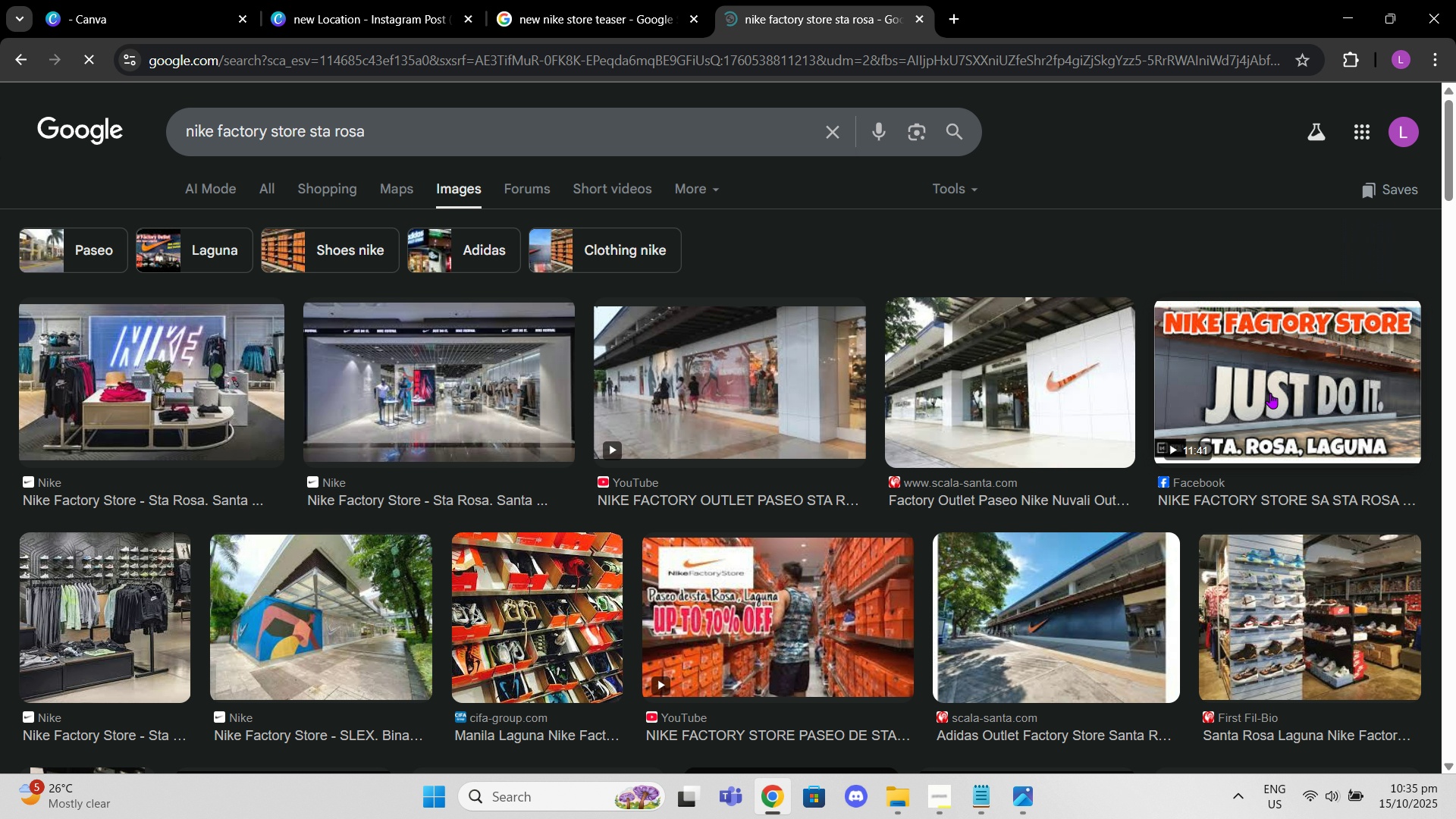 
left_click([1037, 374])
 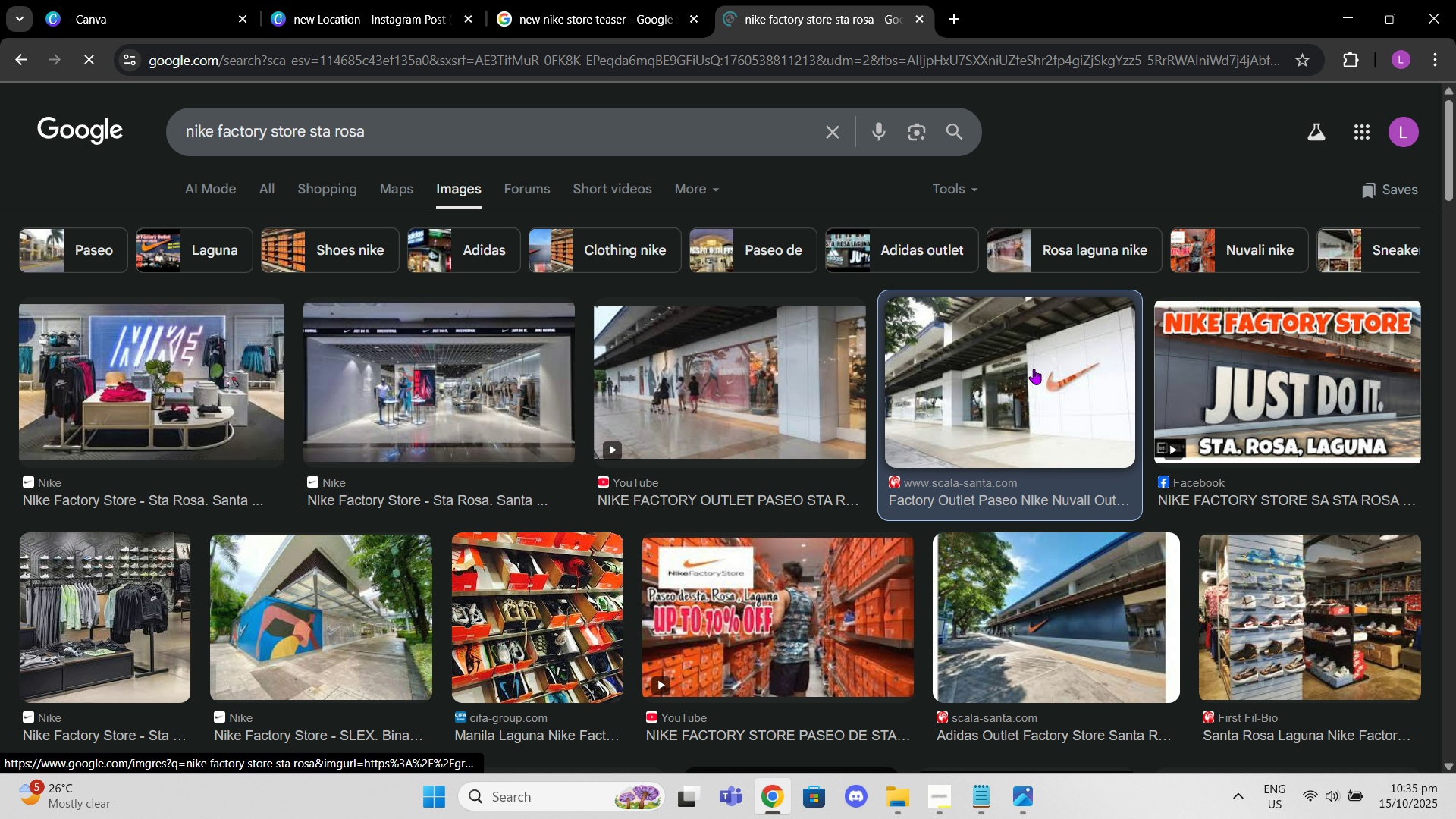 
left_click([1034, 369])
 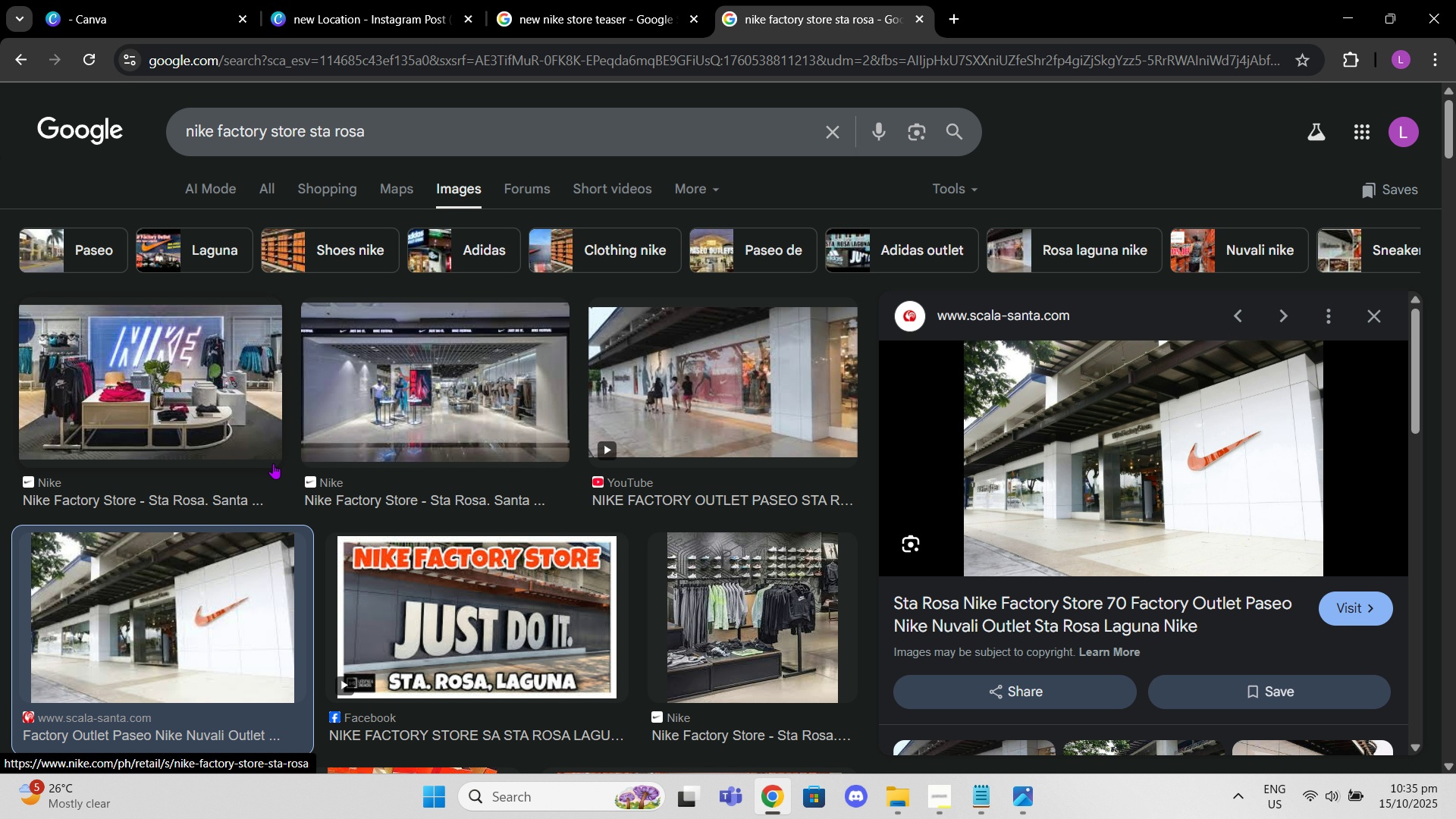 
scroll: coordinate [463, 460], scroll_direction: down, amount: 2.0
 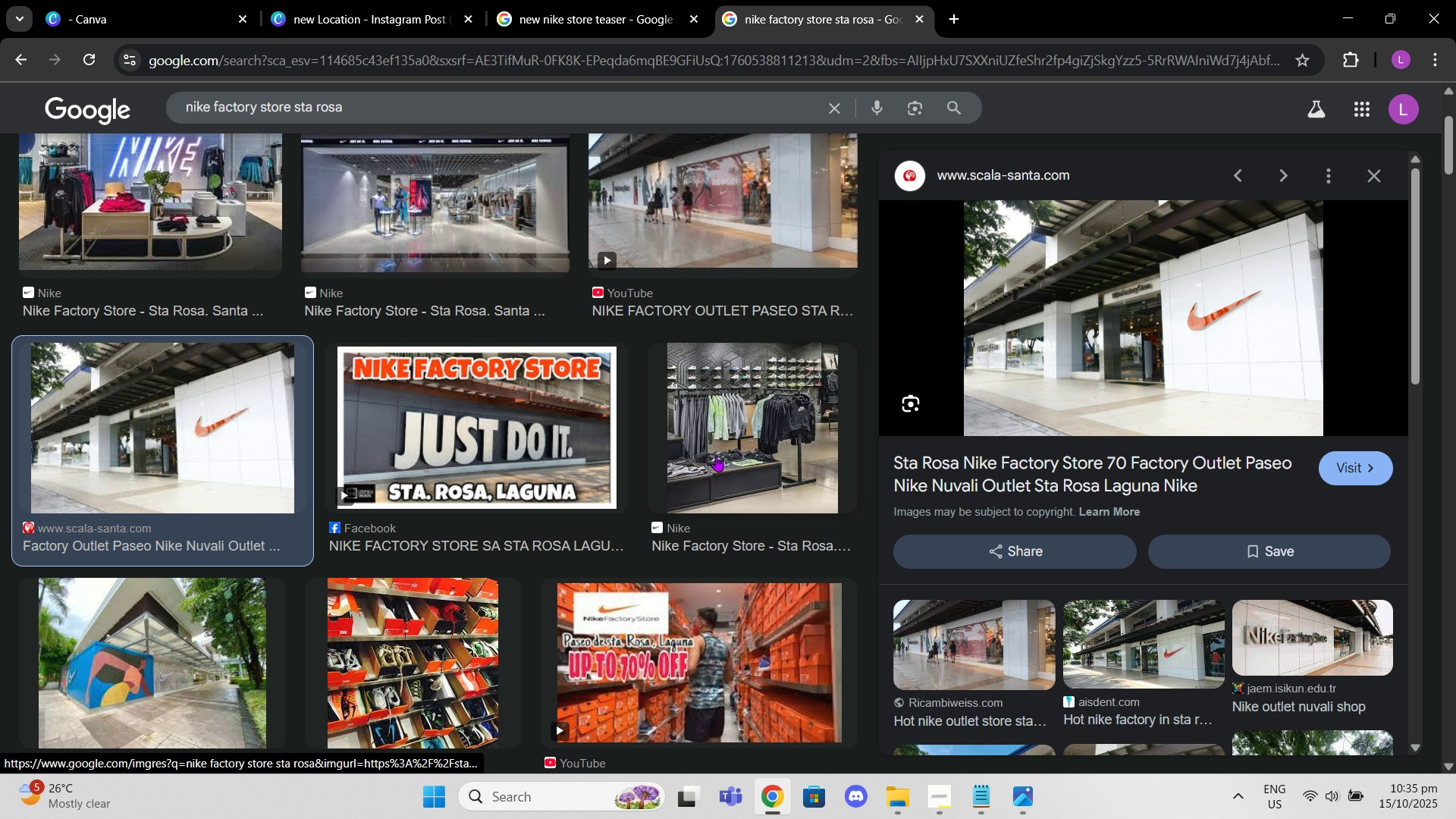 
left_click([716, 456])
 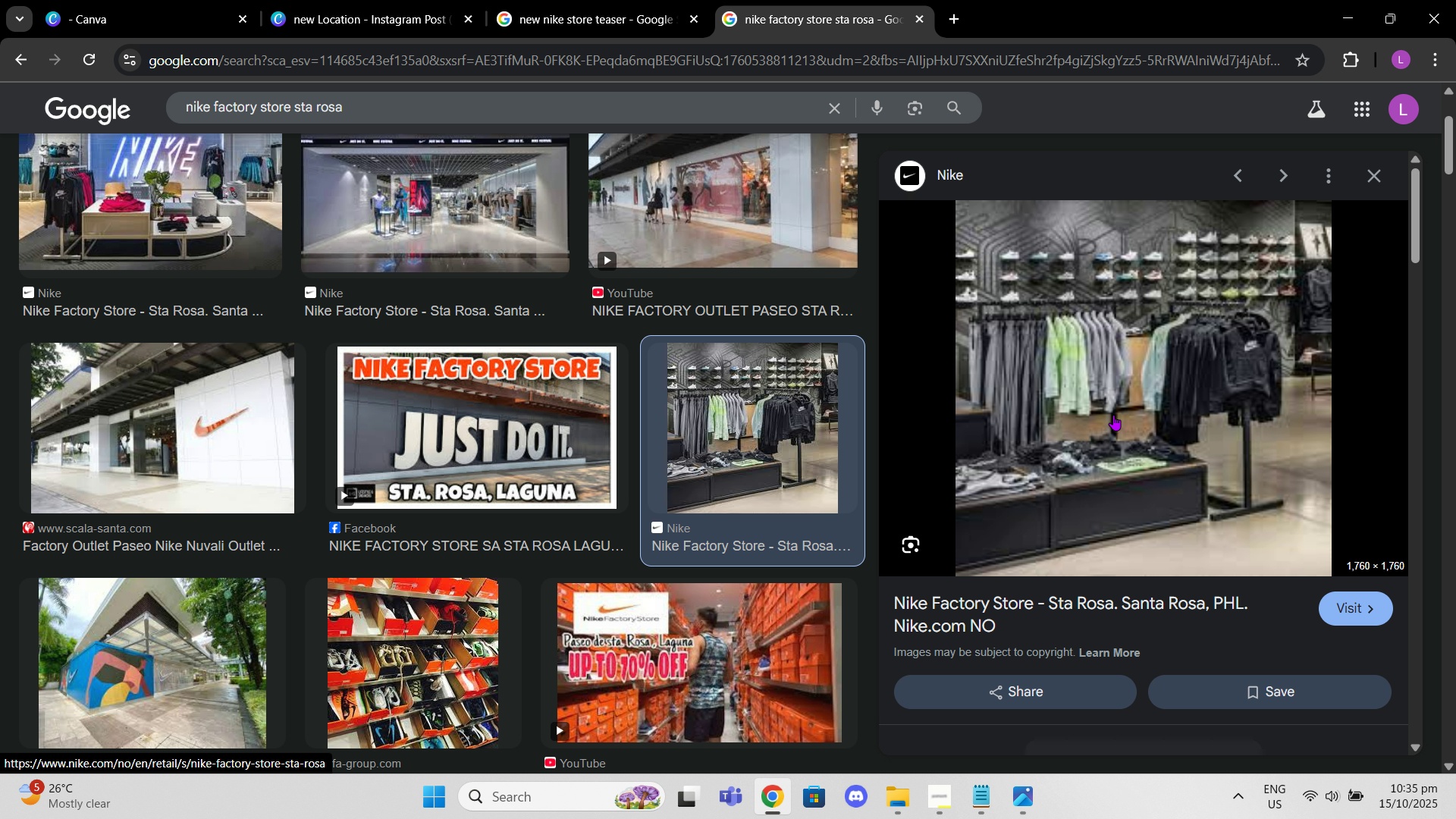 
right_click([1113, 415])
 